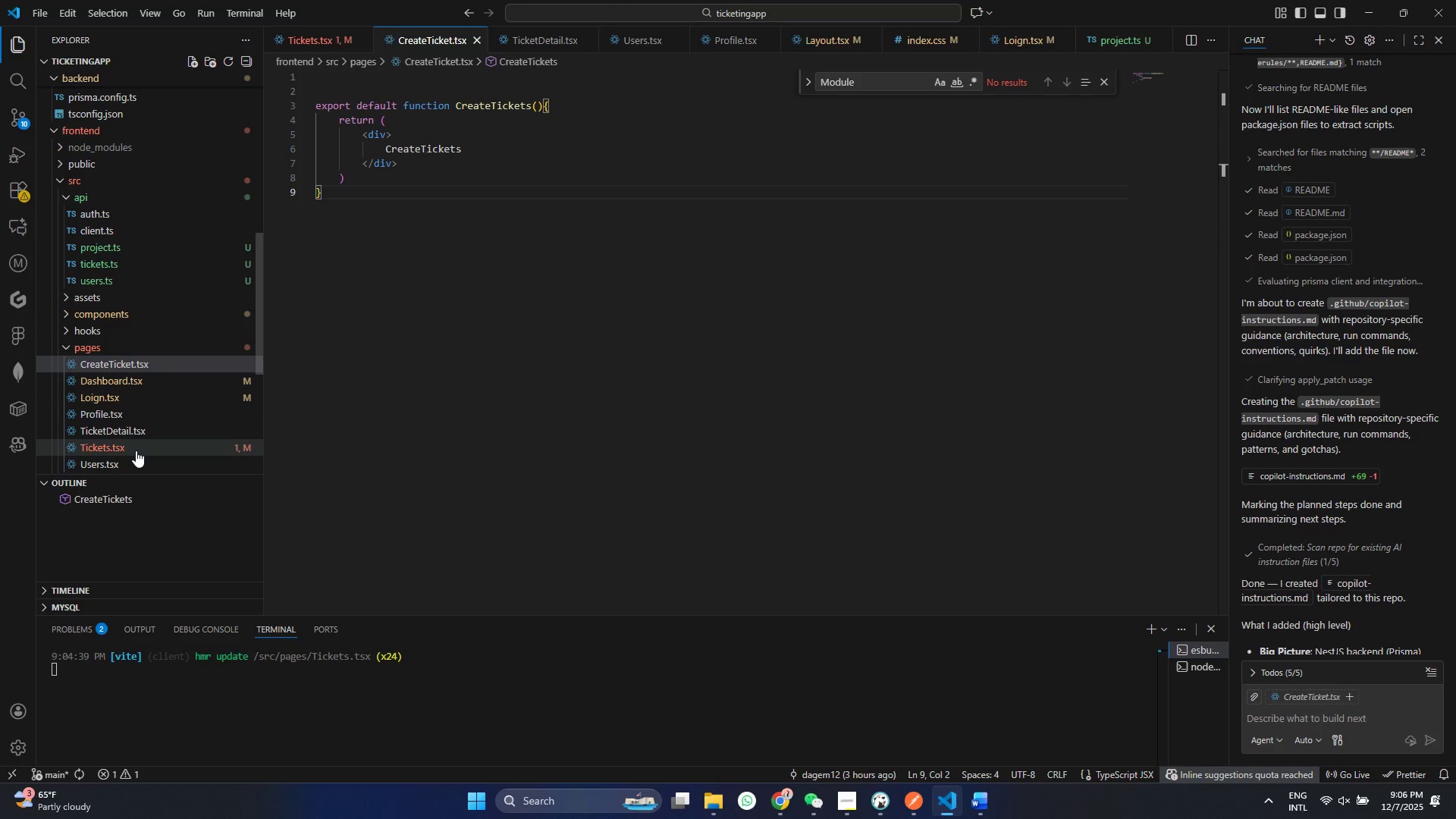 
left_click([136, 450])
 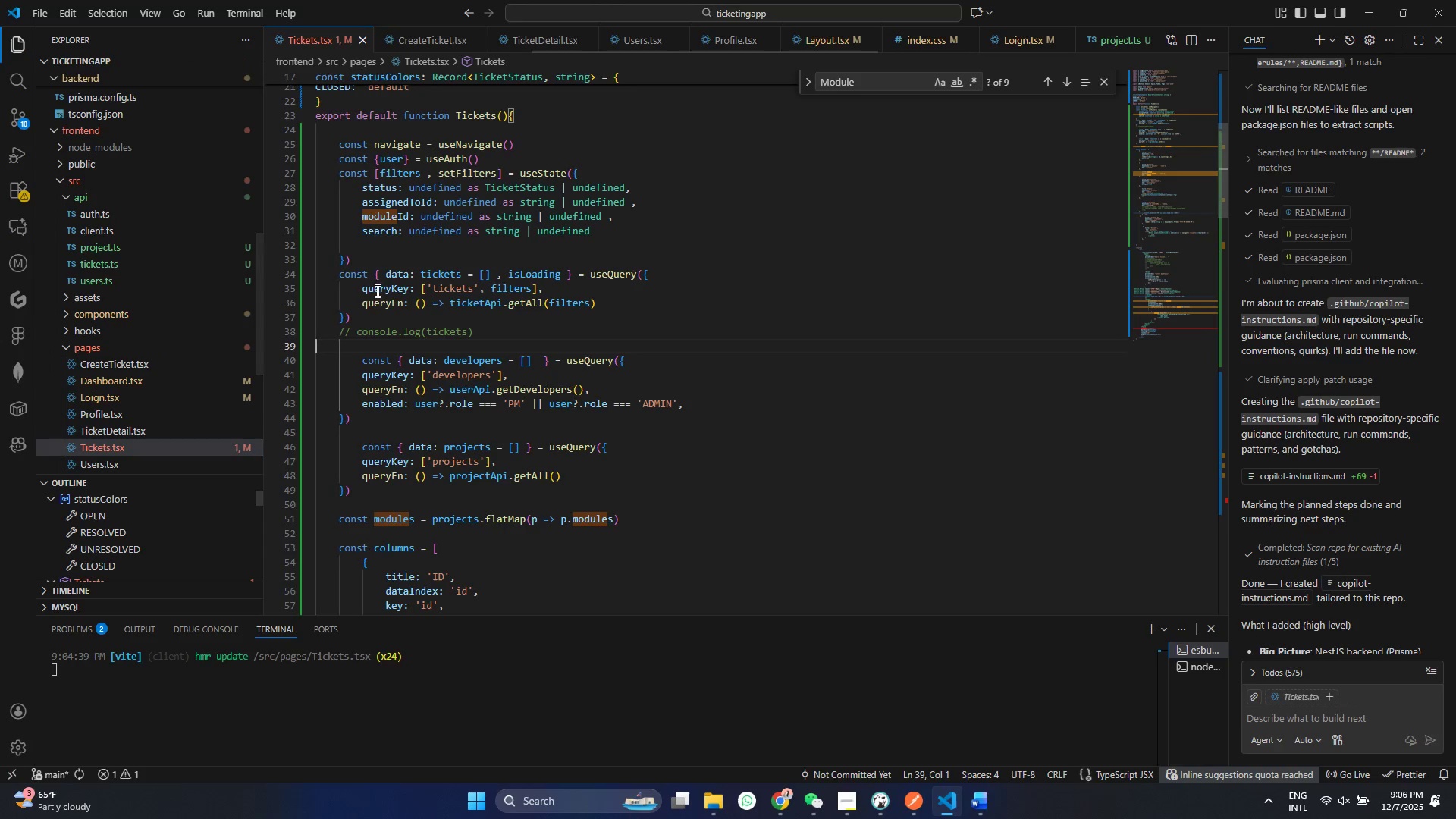 
left_click([444, 343])
 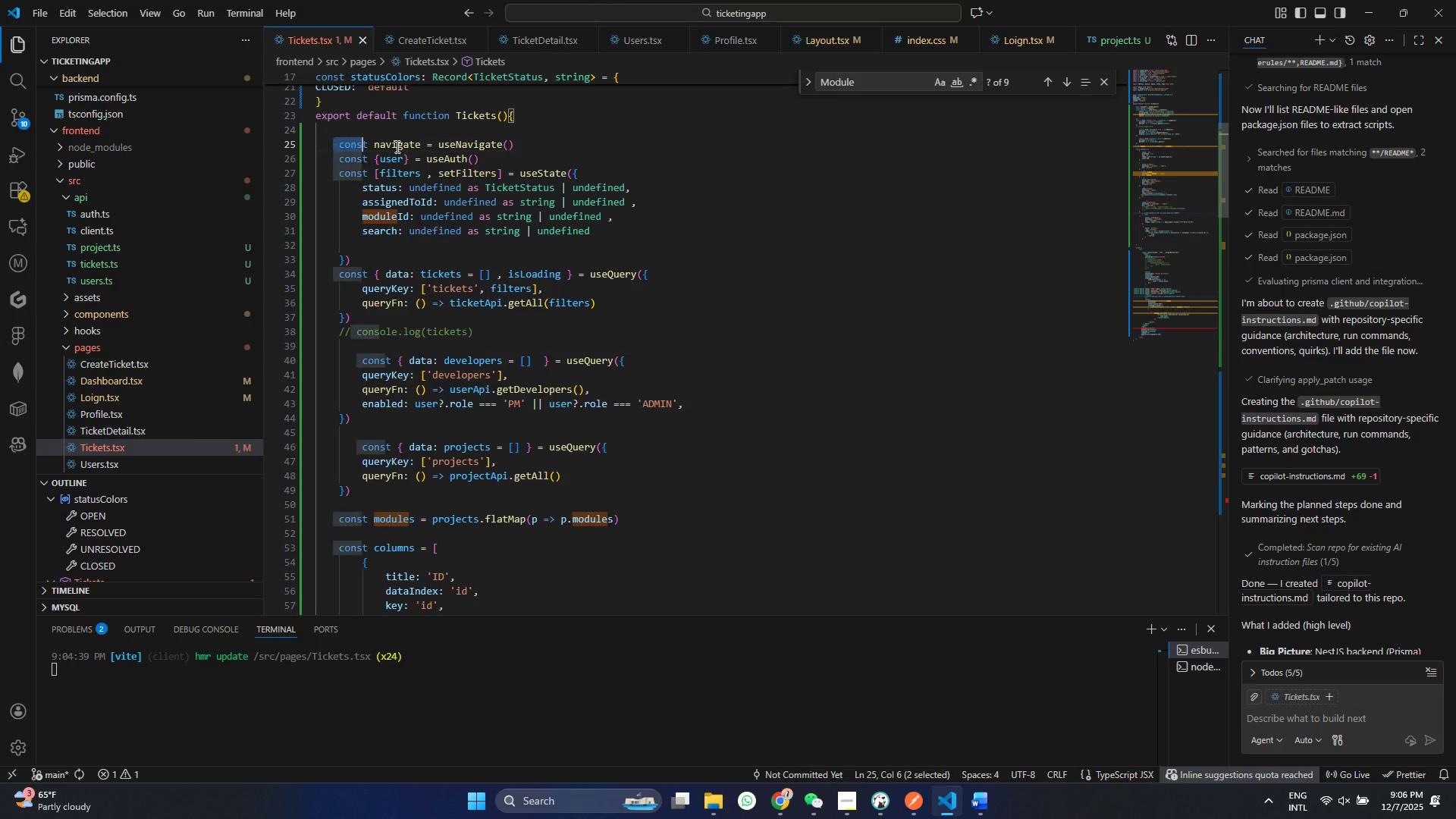 
left_click_drag(start_coordinate=[331, 137], to_coordinate=[543, 175])
 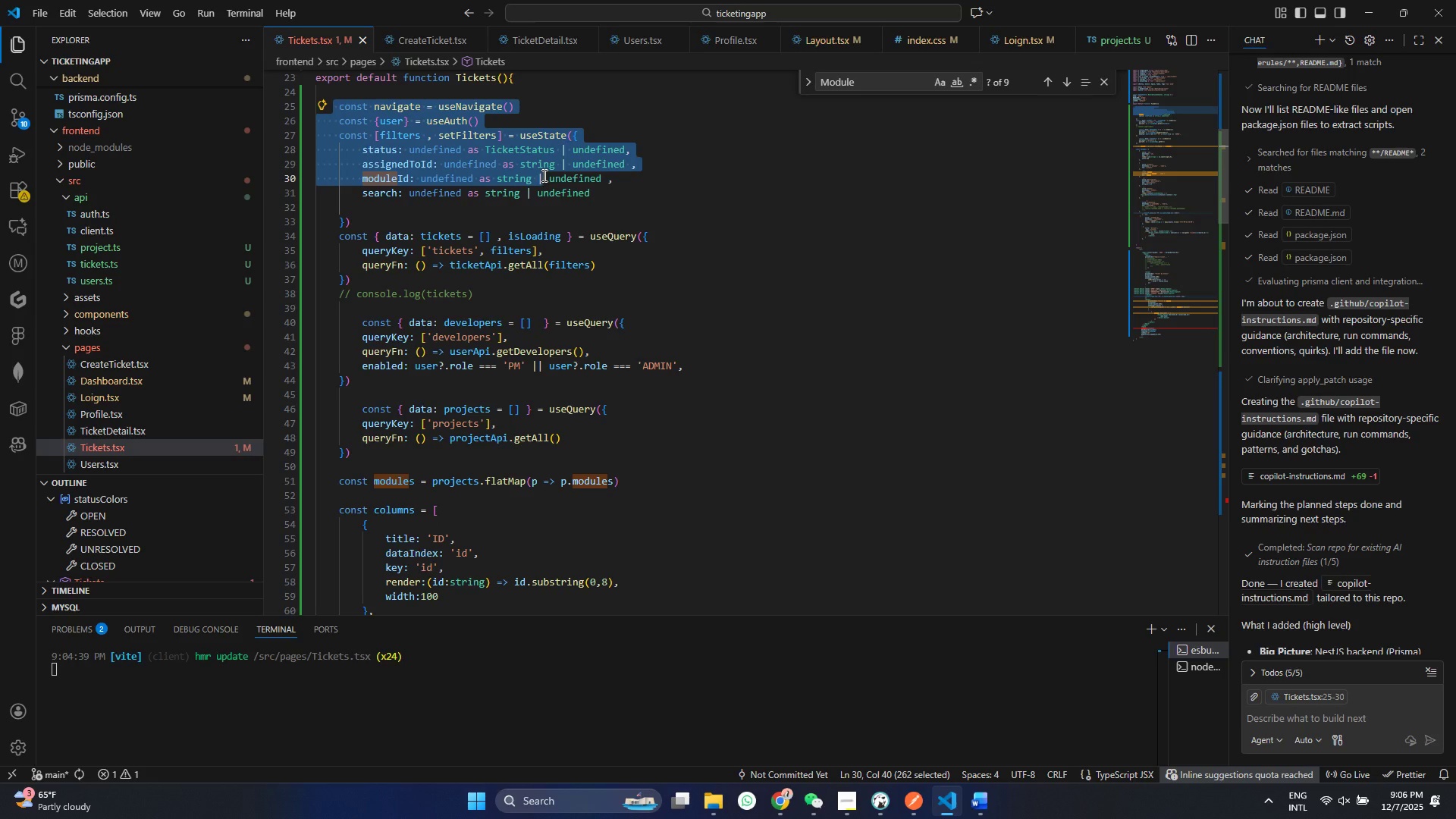 
scroll: coordinate [501, 166], scroll_direction: down, amount: 1.0
 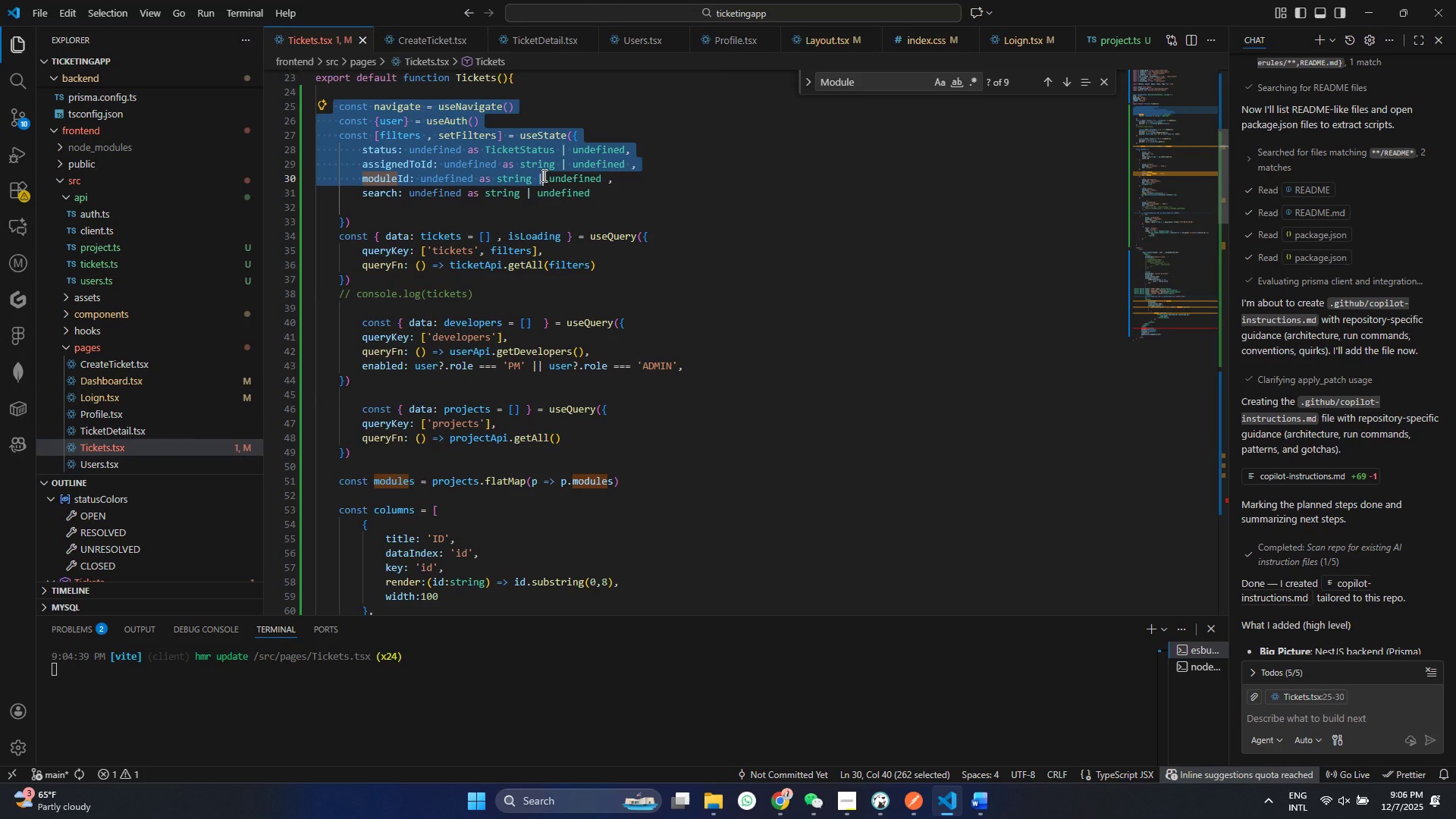 
left_click([543, 175])
 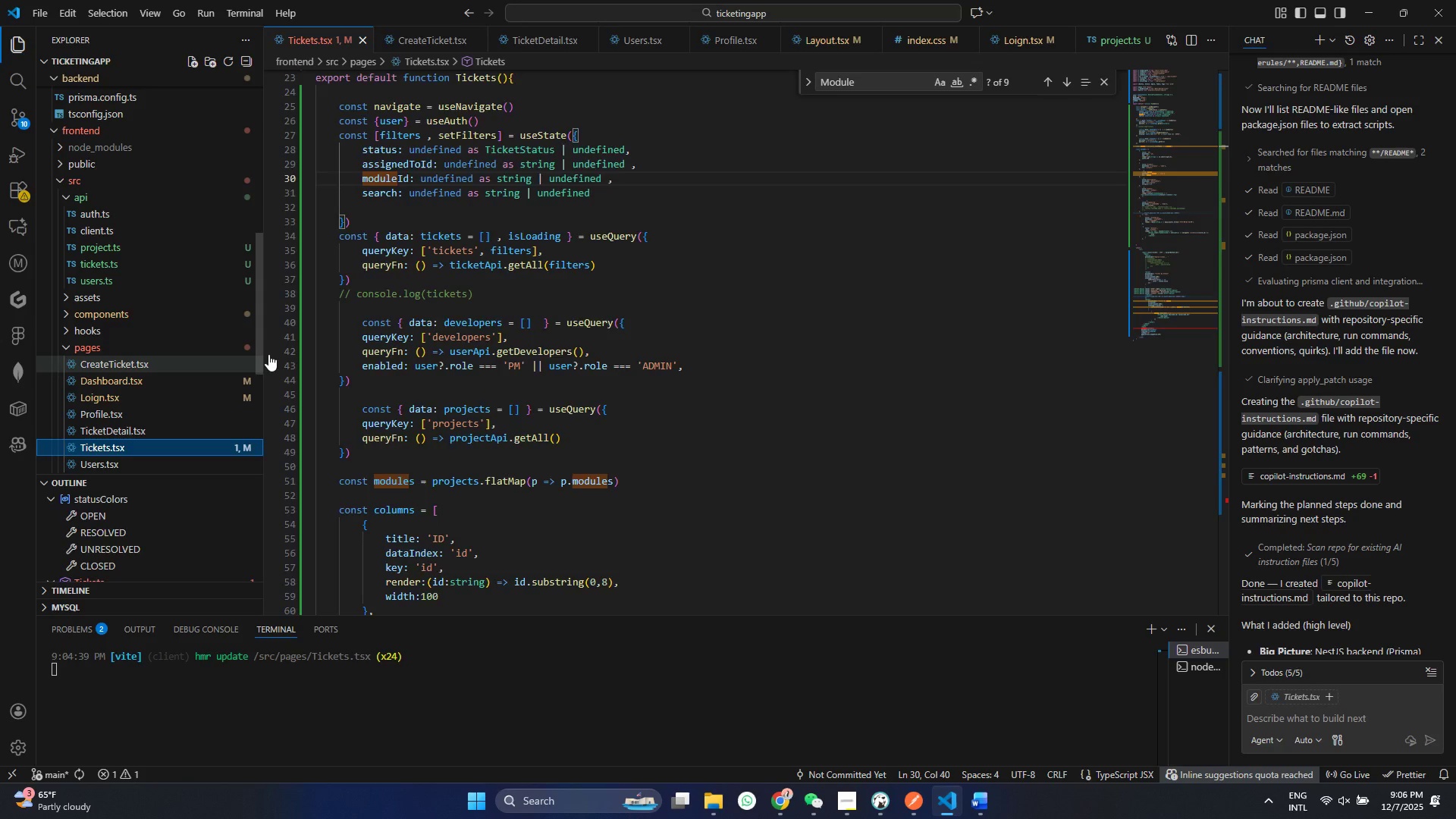 
left_click([142, 362])
 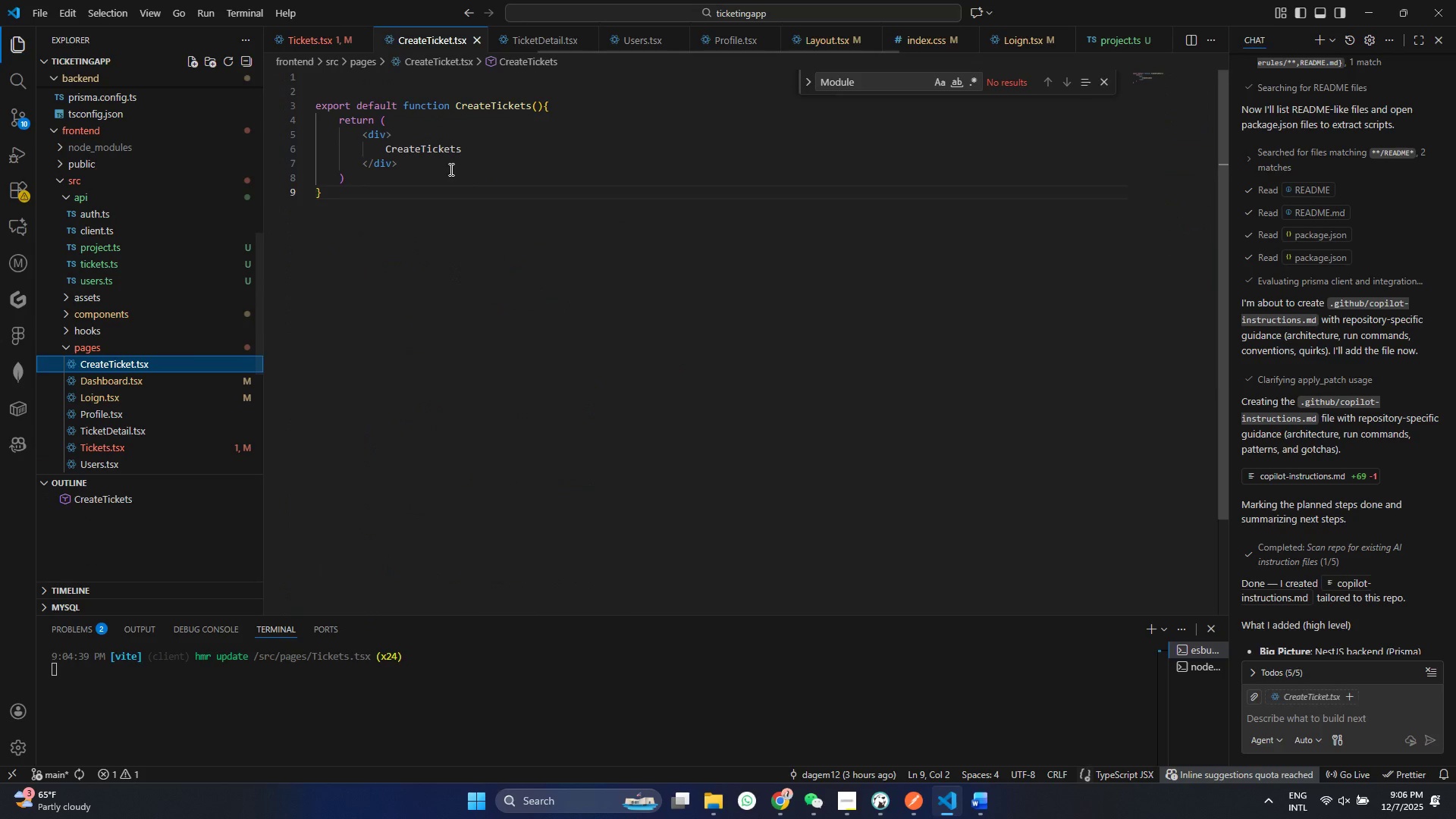 
scroll: coordinate [436, 338], scroll_direction: up, amount: 2.0
 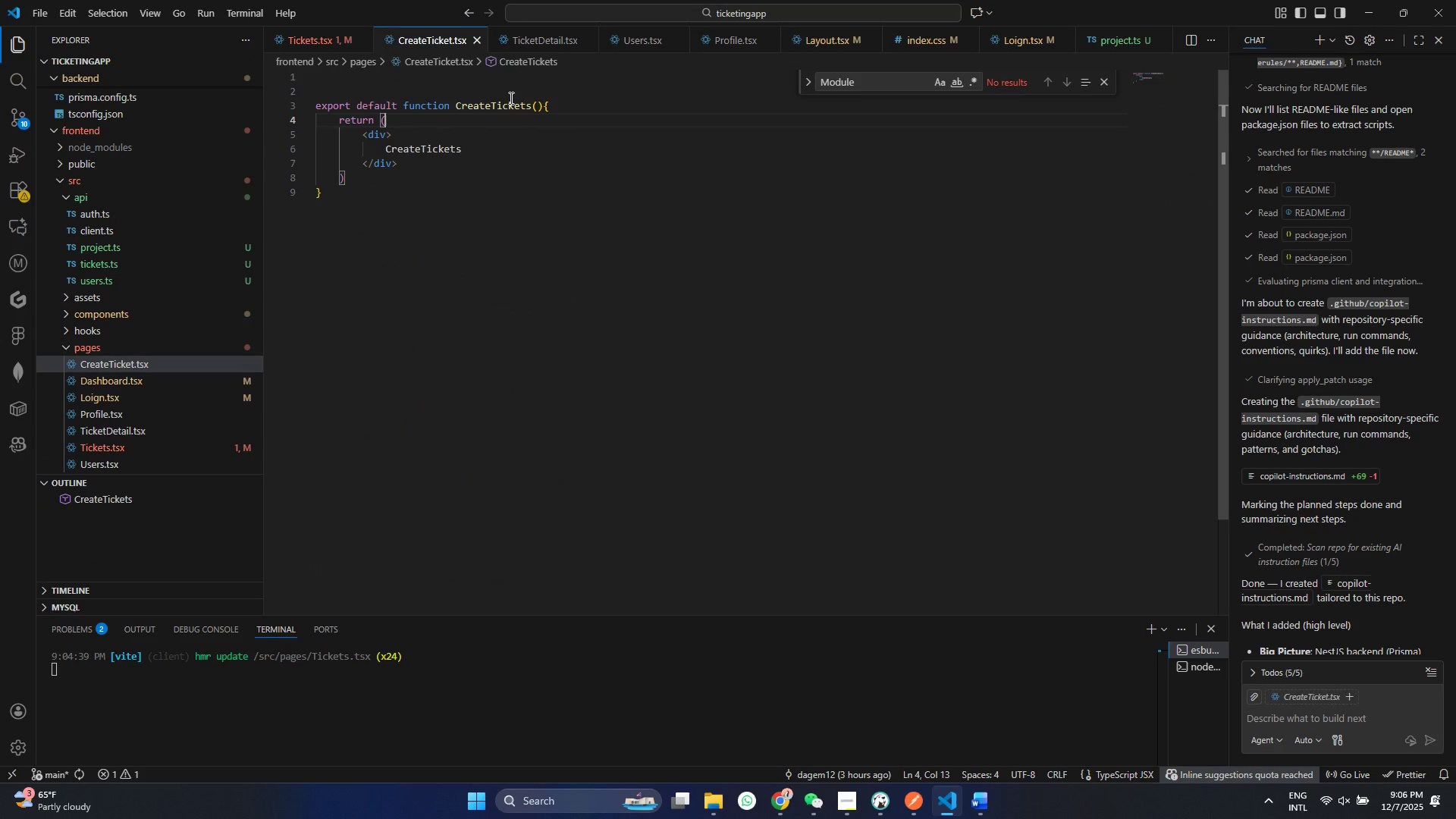 
double_click([411, 120])
 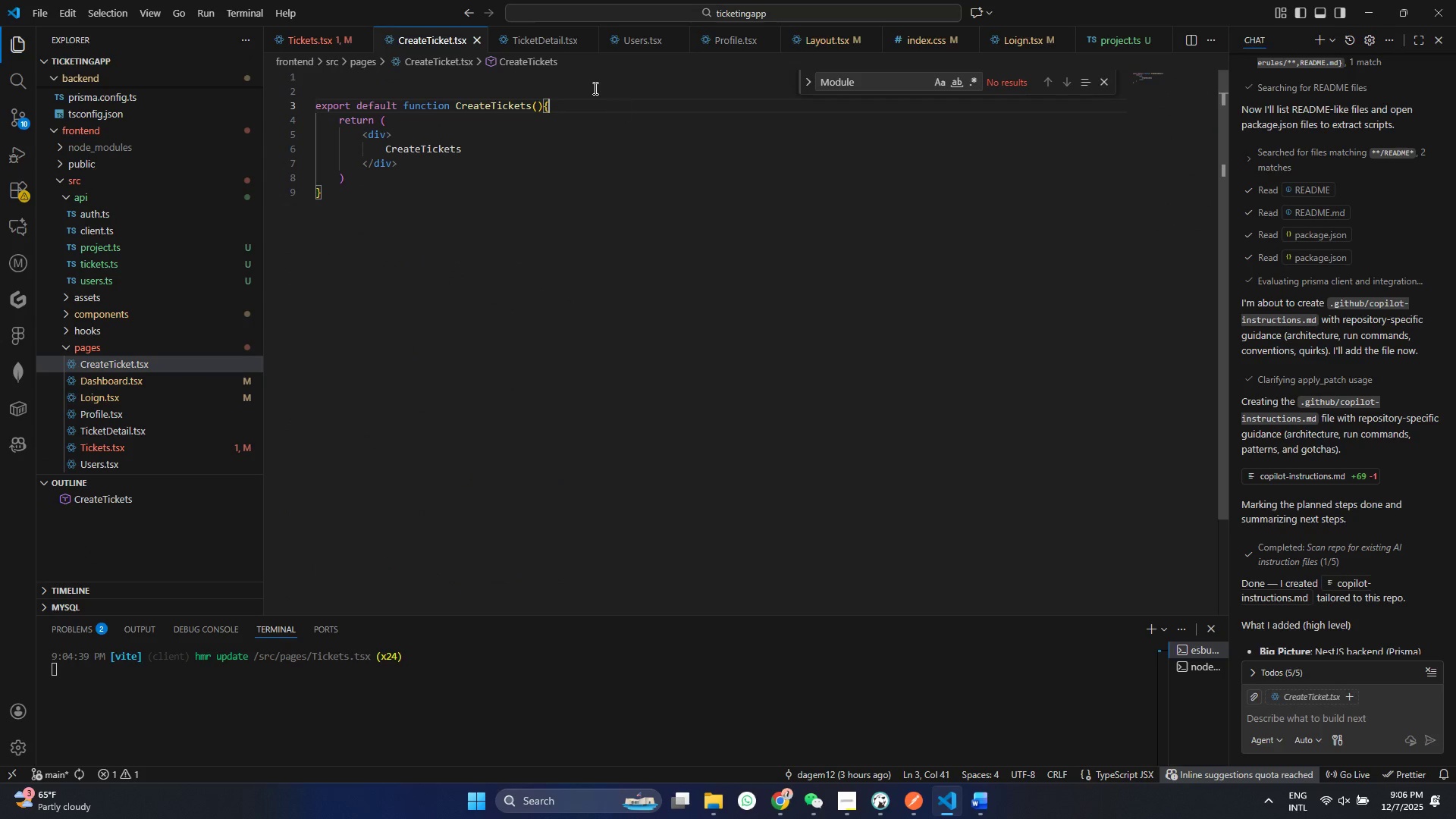 
left_click([616, 107])
 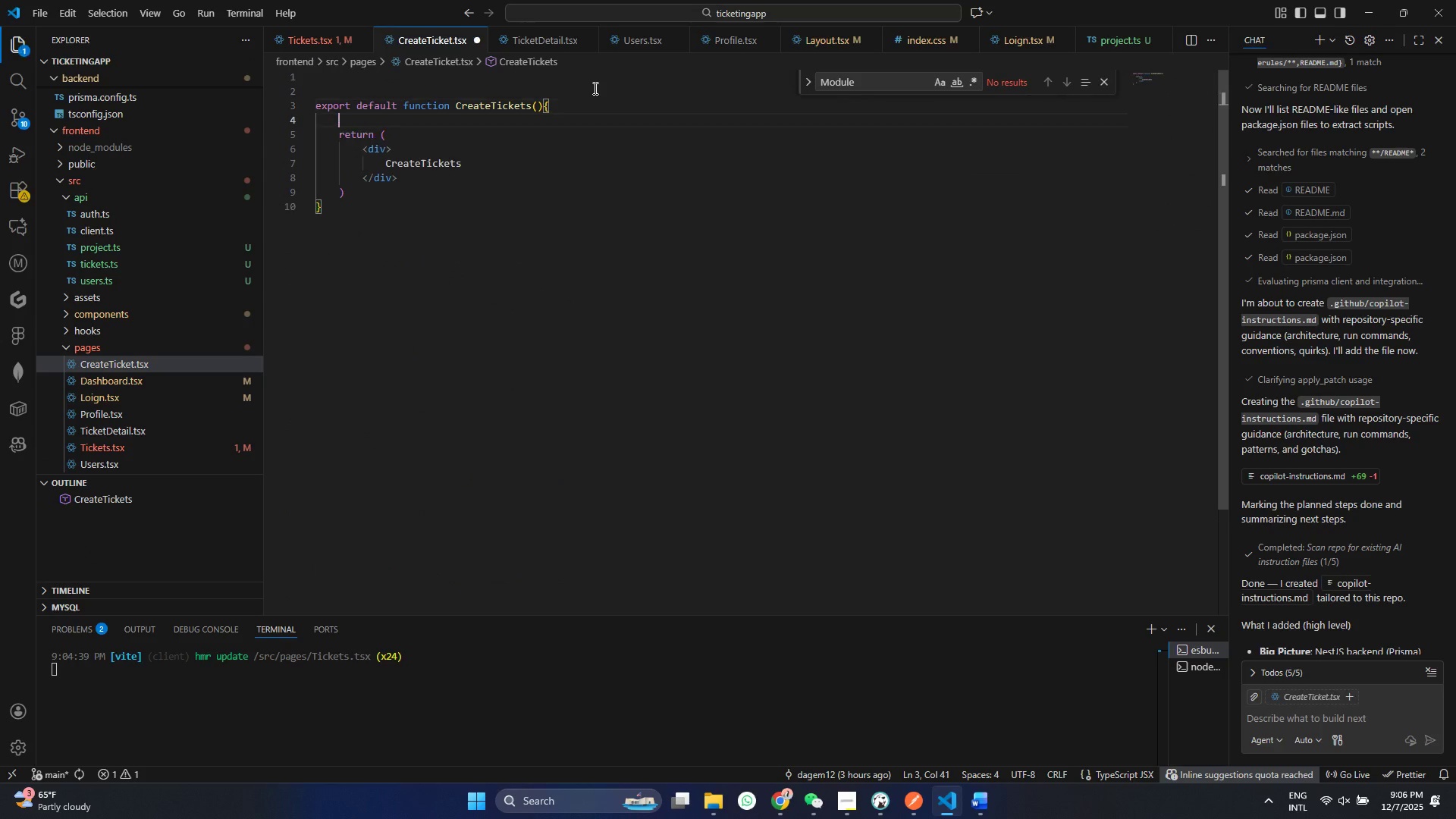 
key(Enter)
 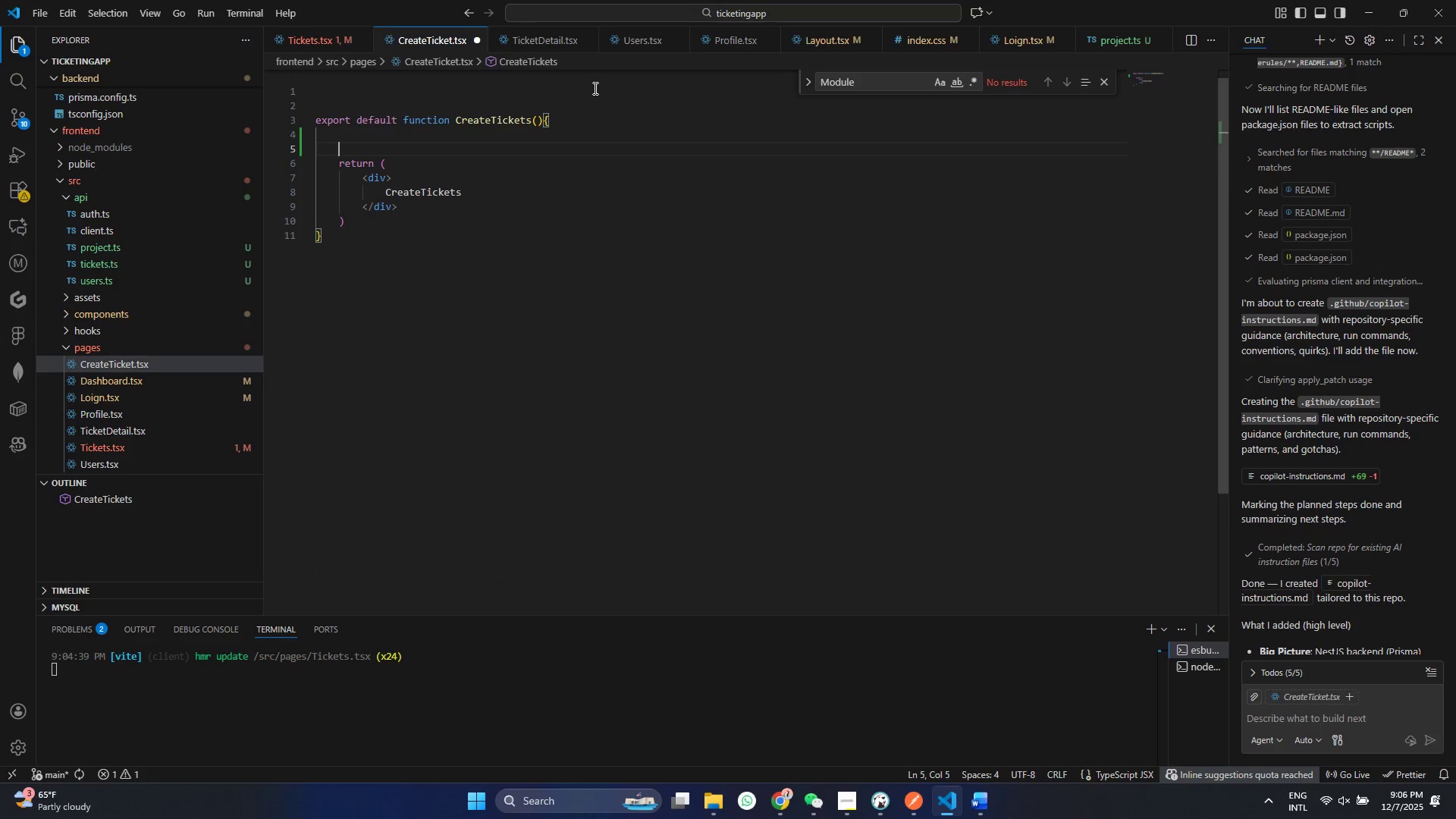 
key(Enter)
 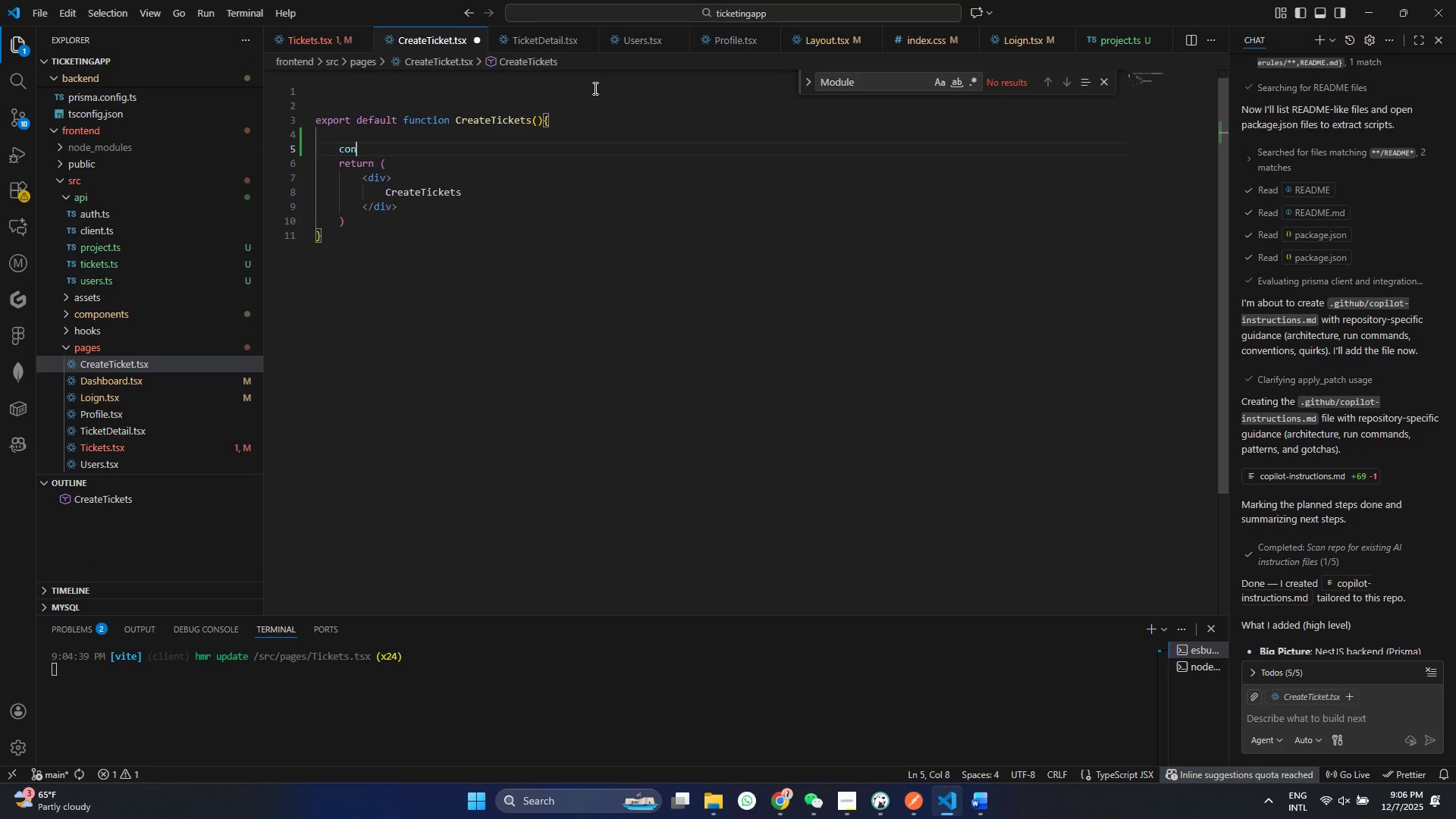 
type(cons)
 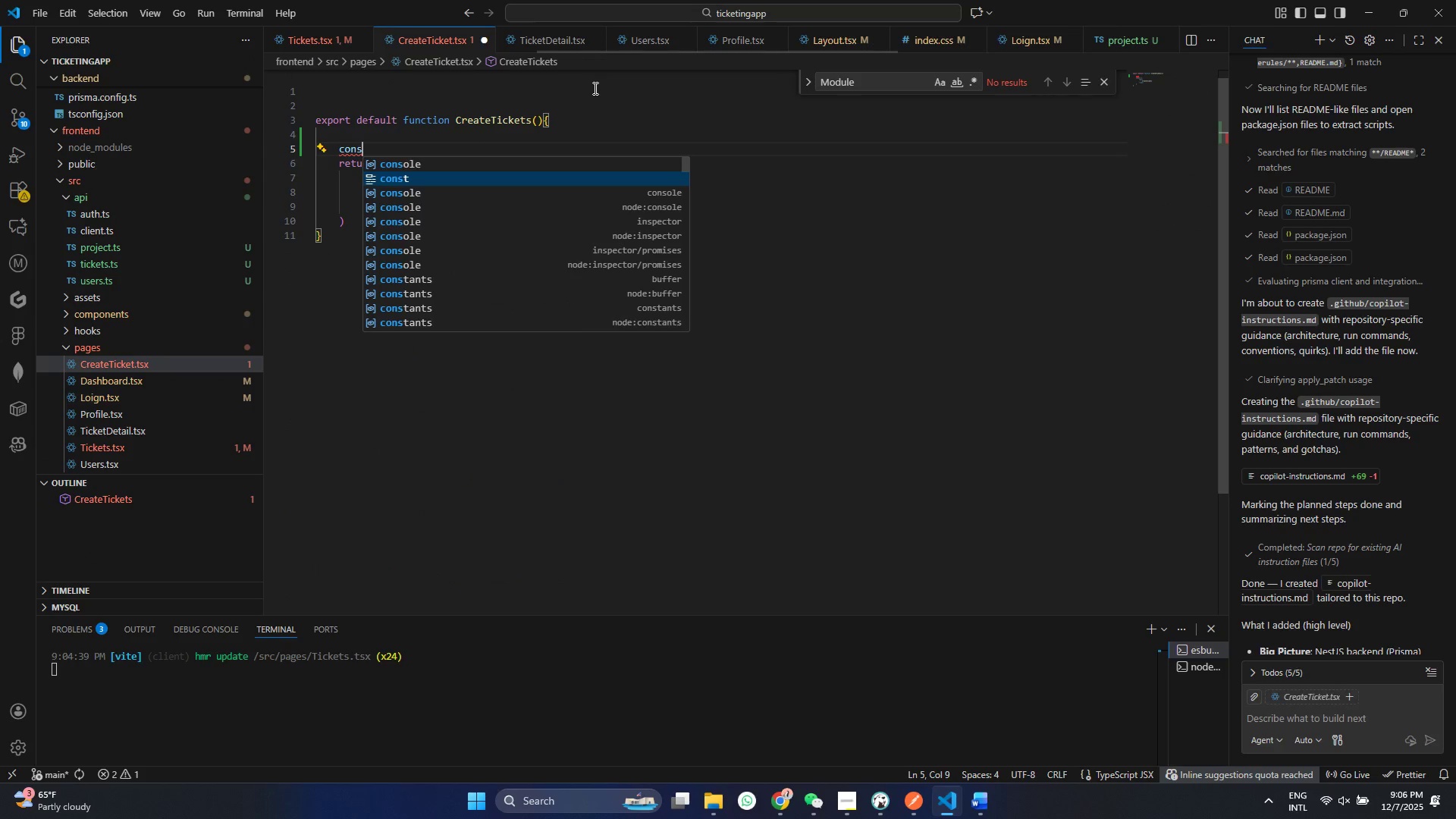 
key(ArrowDown)
 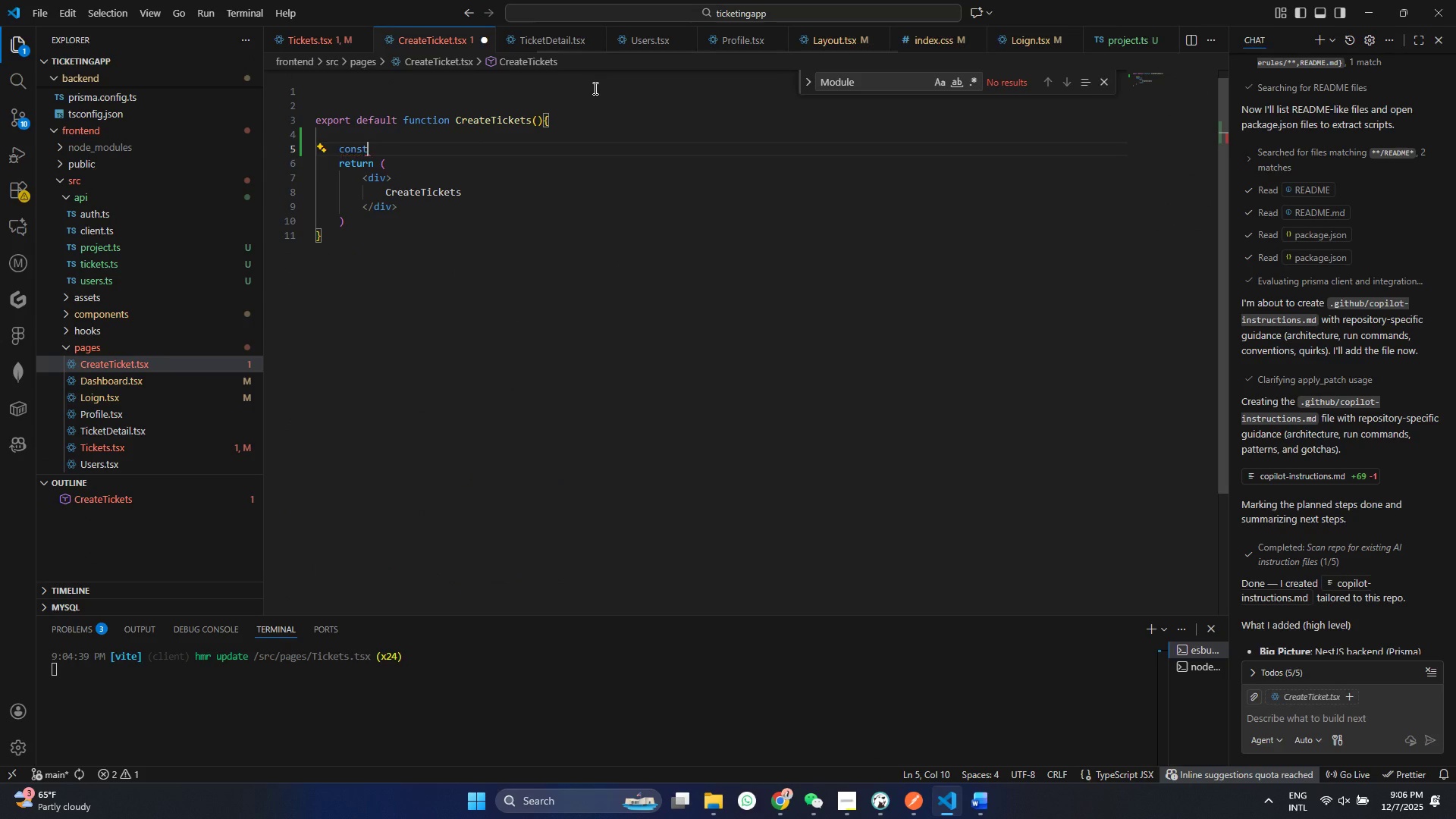 
key(Enter)
 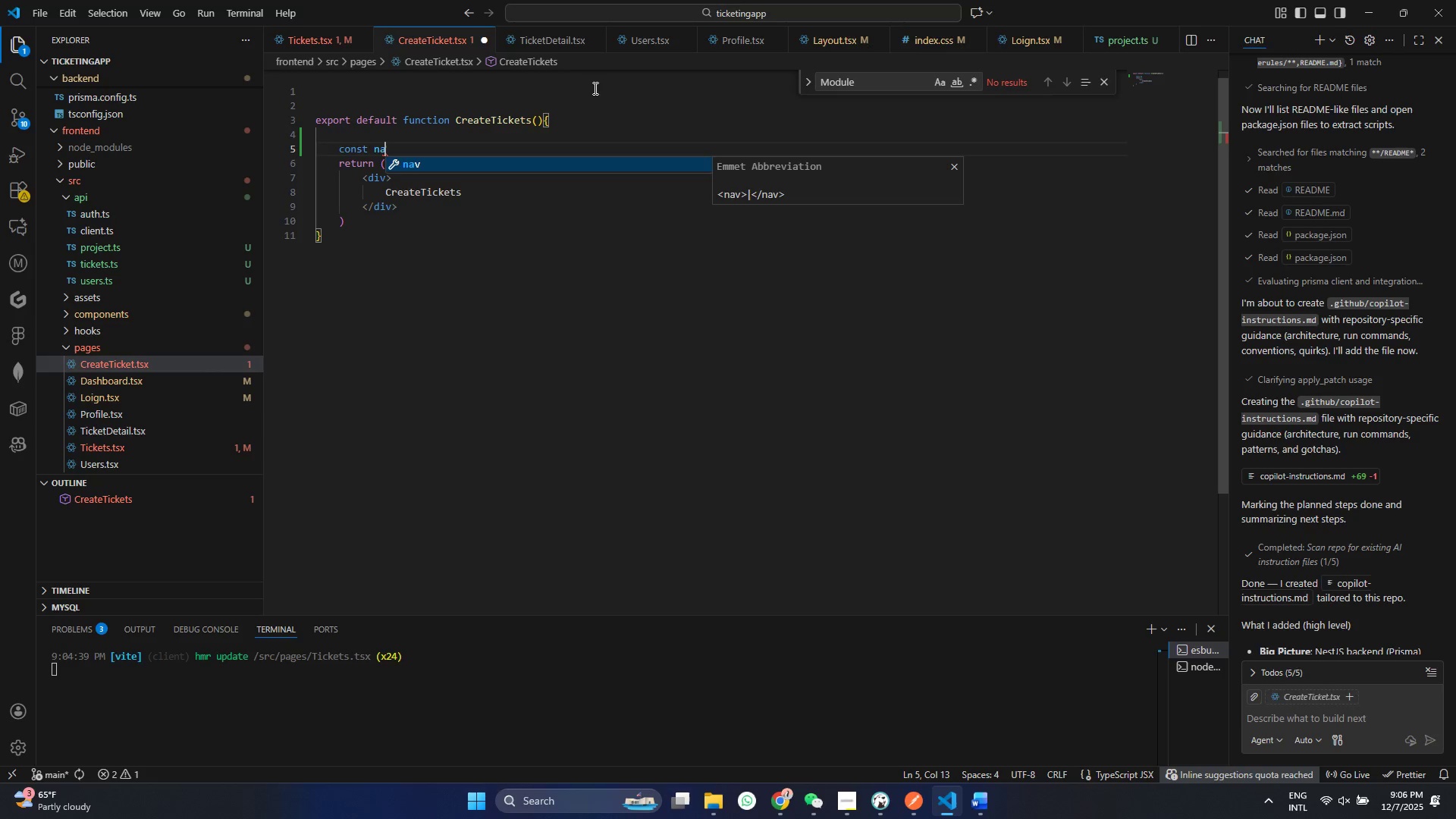 
type( na)
 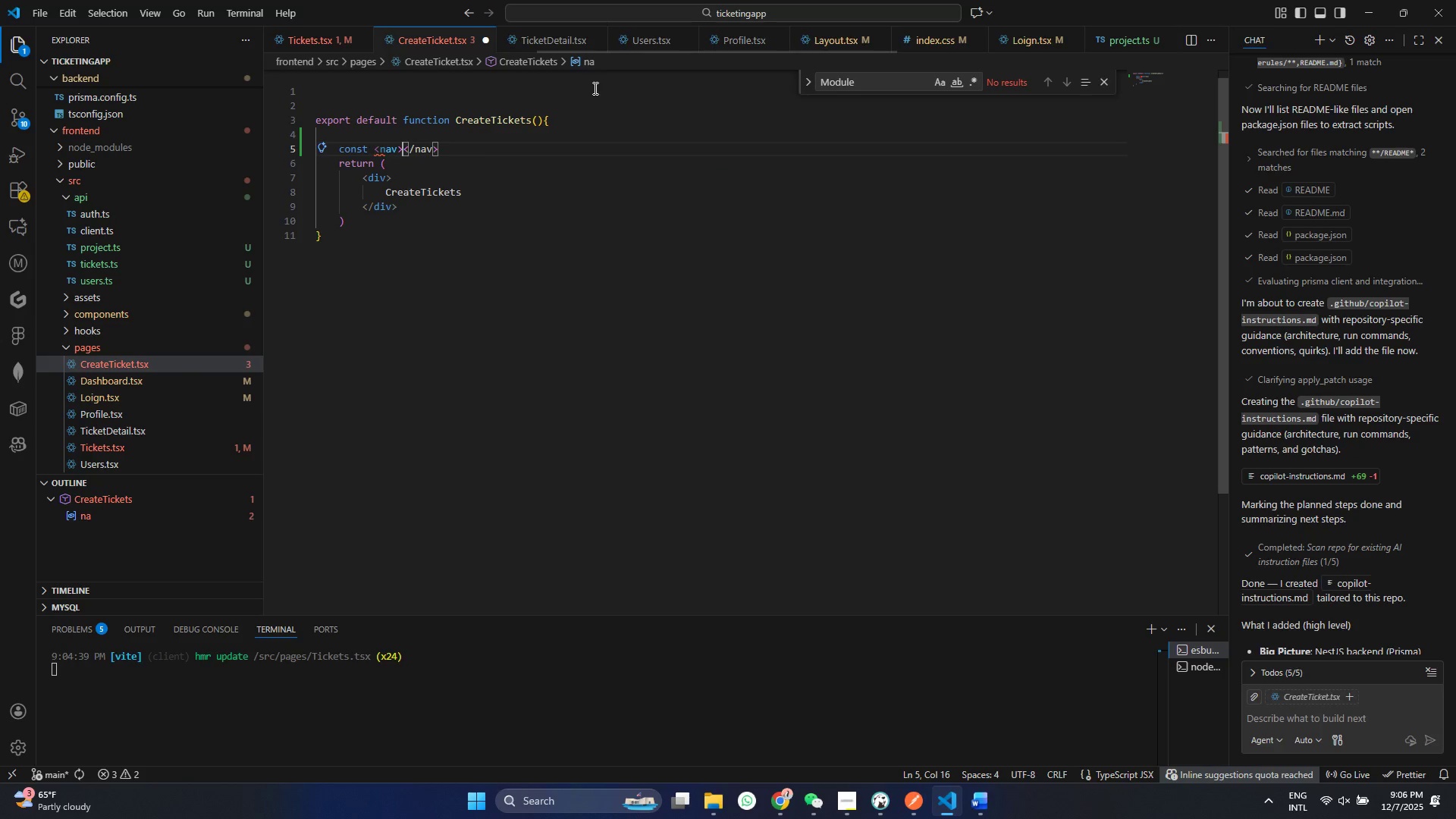 
hold_key(key=Enter, duration=10.05)
 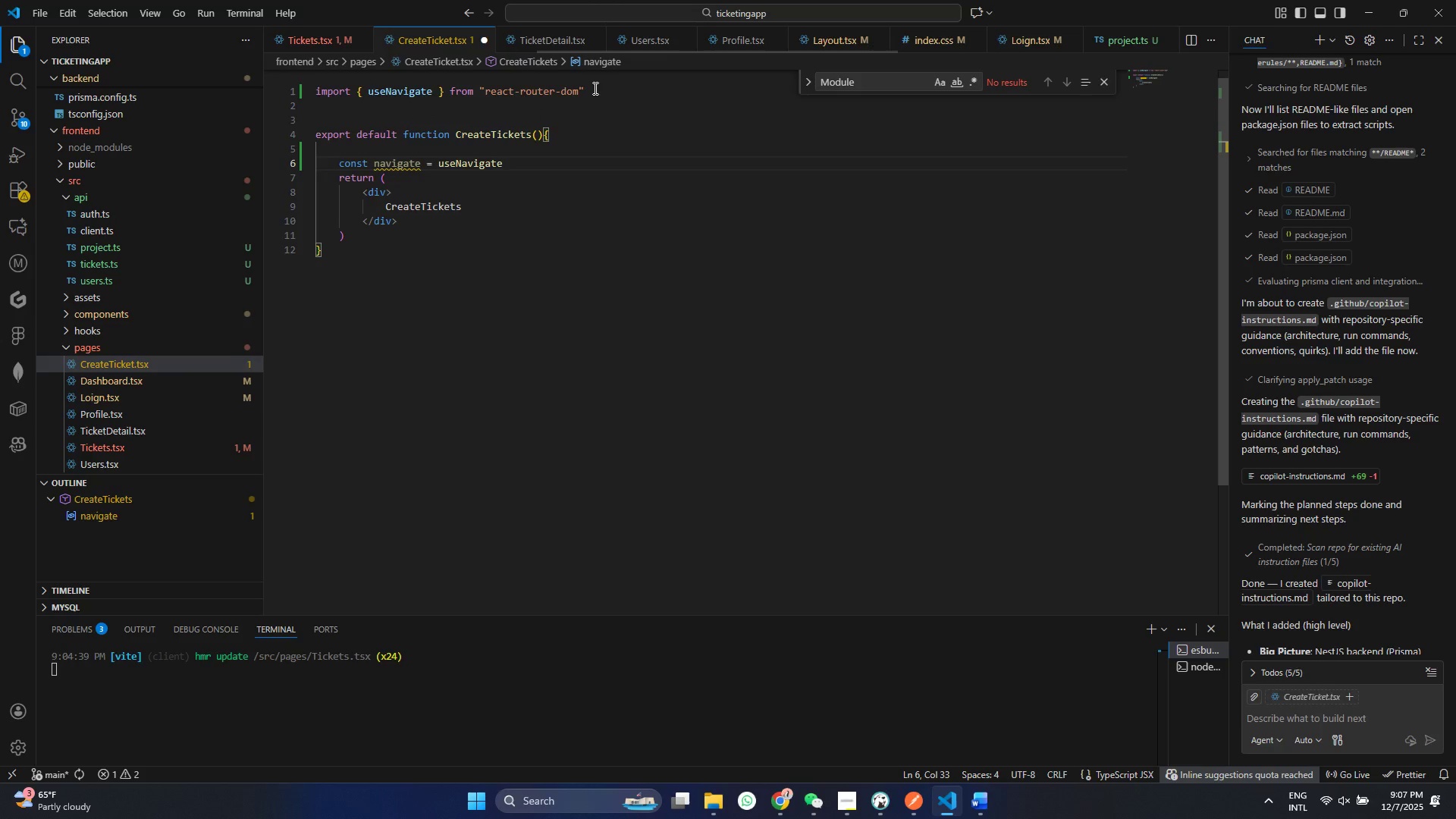 
key(Control+ControlLeft)
 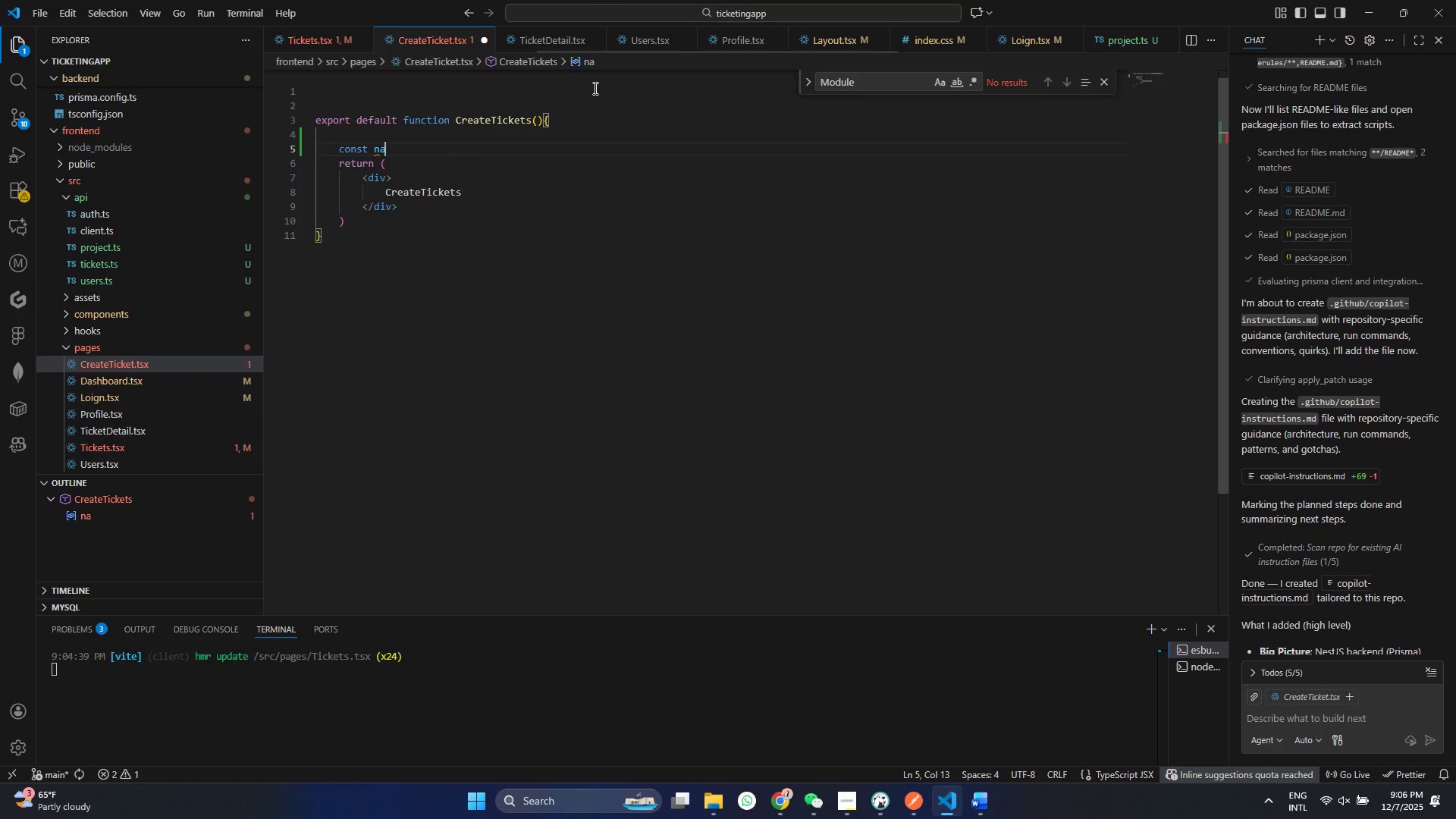 
key(Control+Z)
 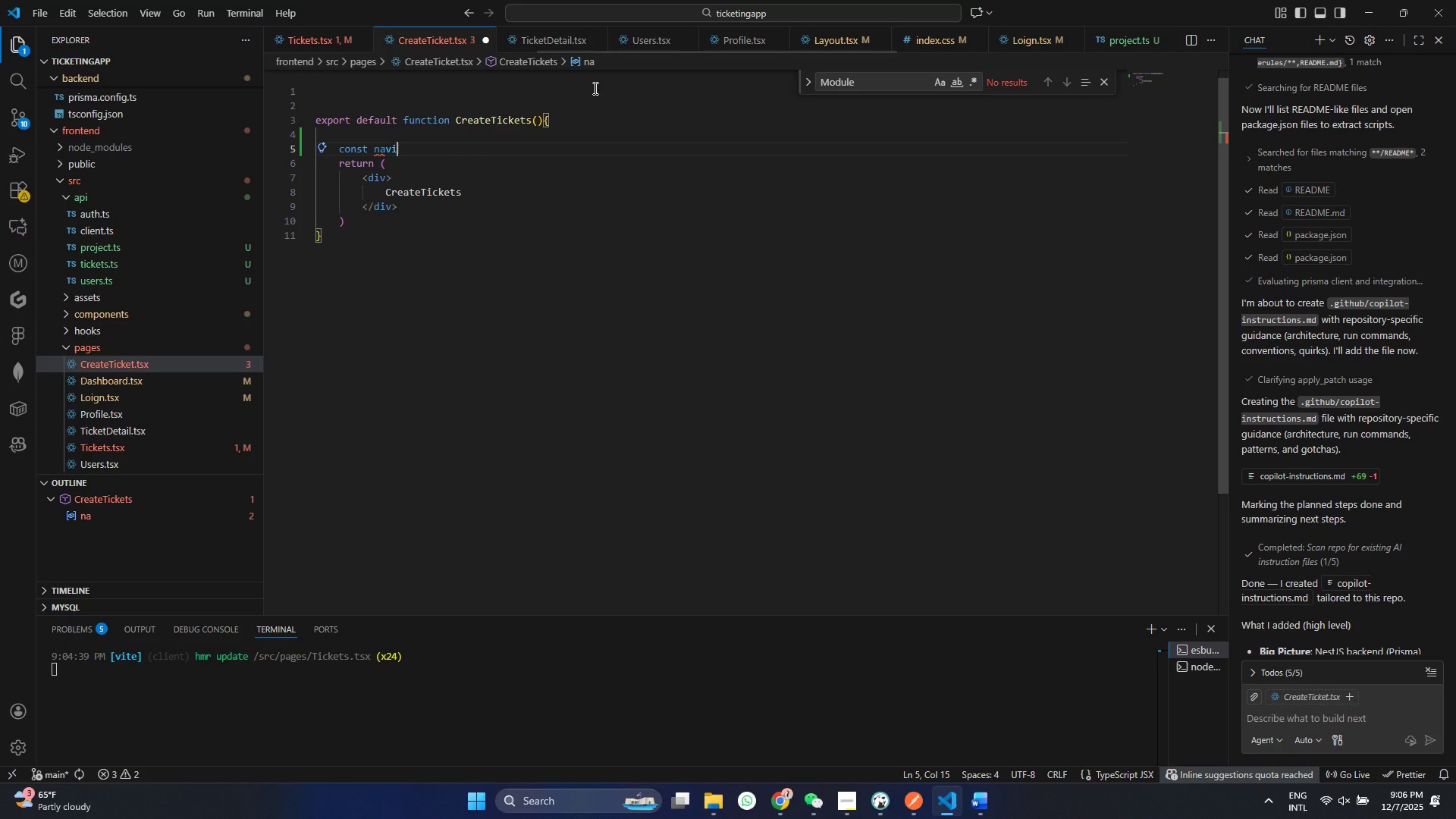 
type(viwa)
key(Backspace)
type(f)
key(Backspace)
key(Backspace)
type(gate = s)
key(Backspace)
type(useNa()
 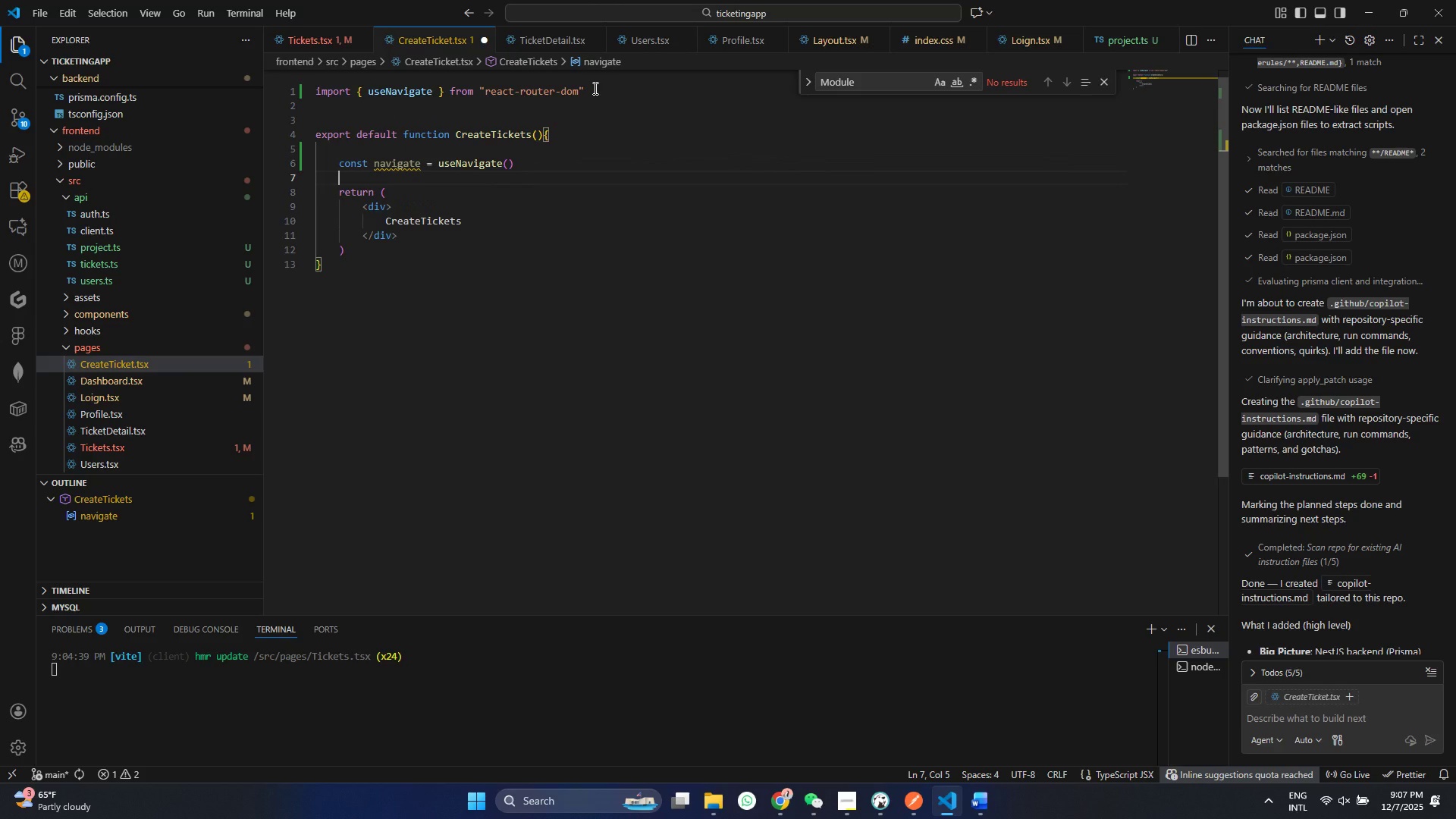 
 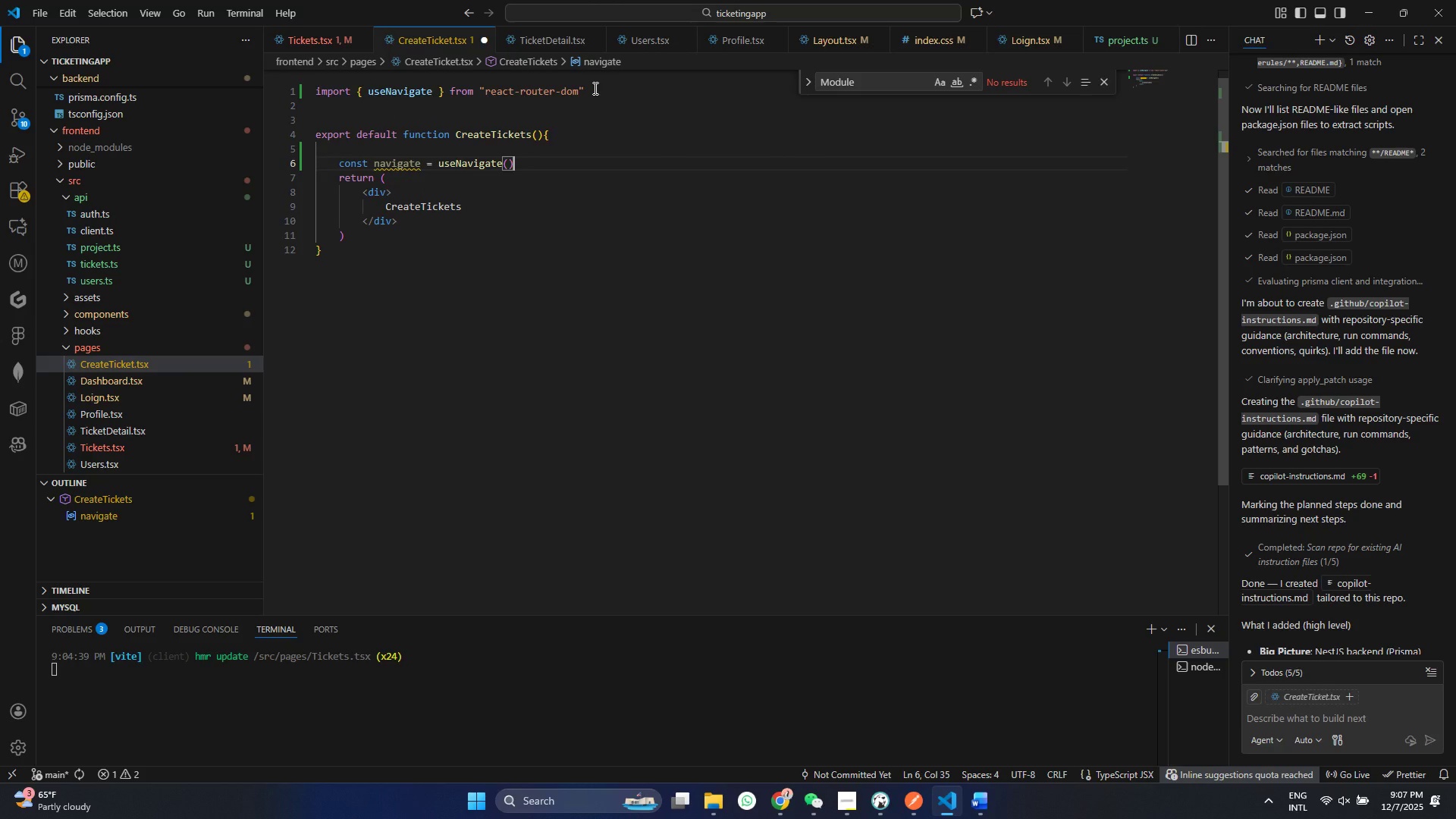 
key(ArrowRight)
 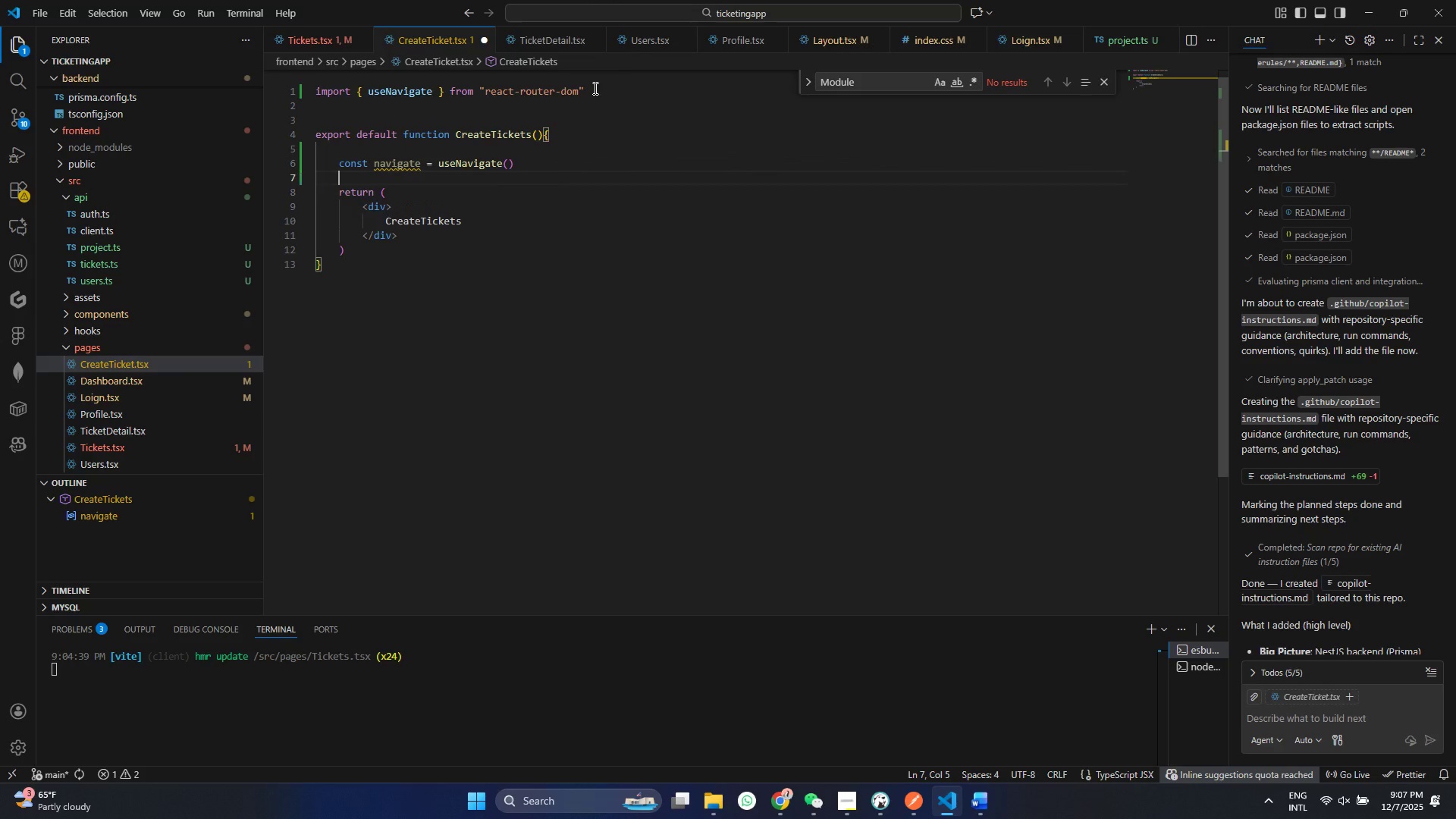 
key(Enter)
 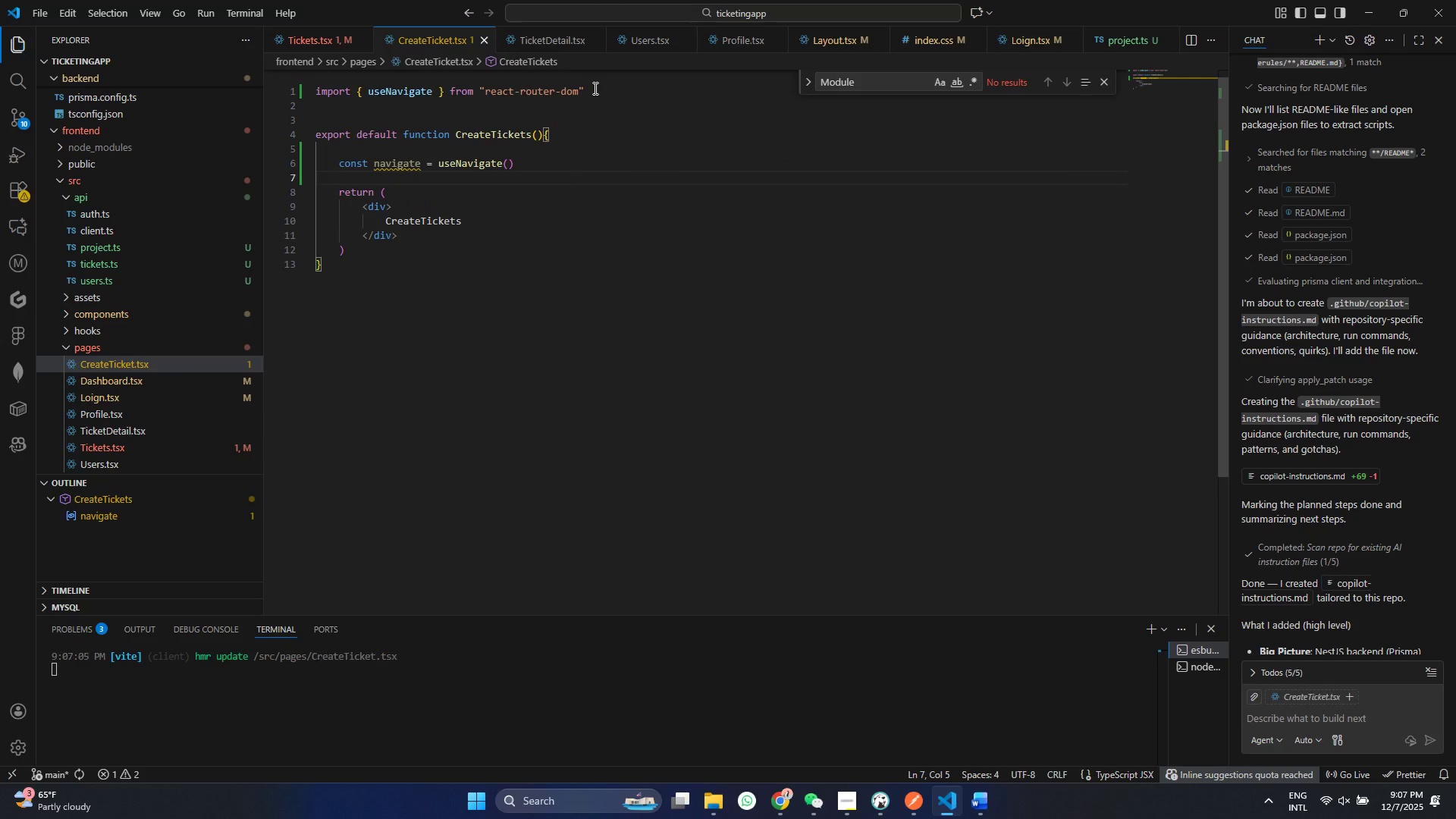 
key(Control+S)
 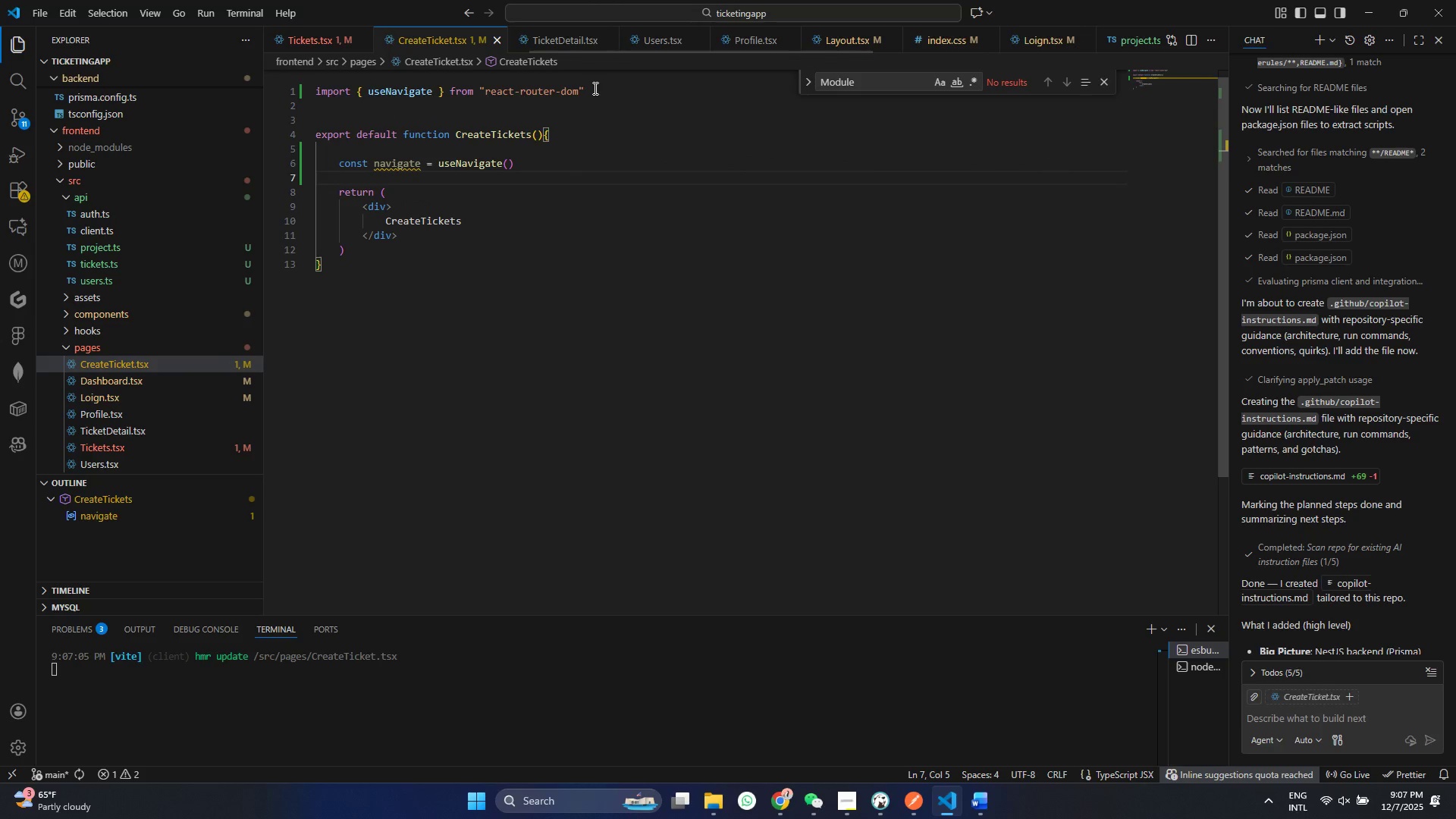 
type(const quer)
 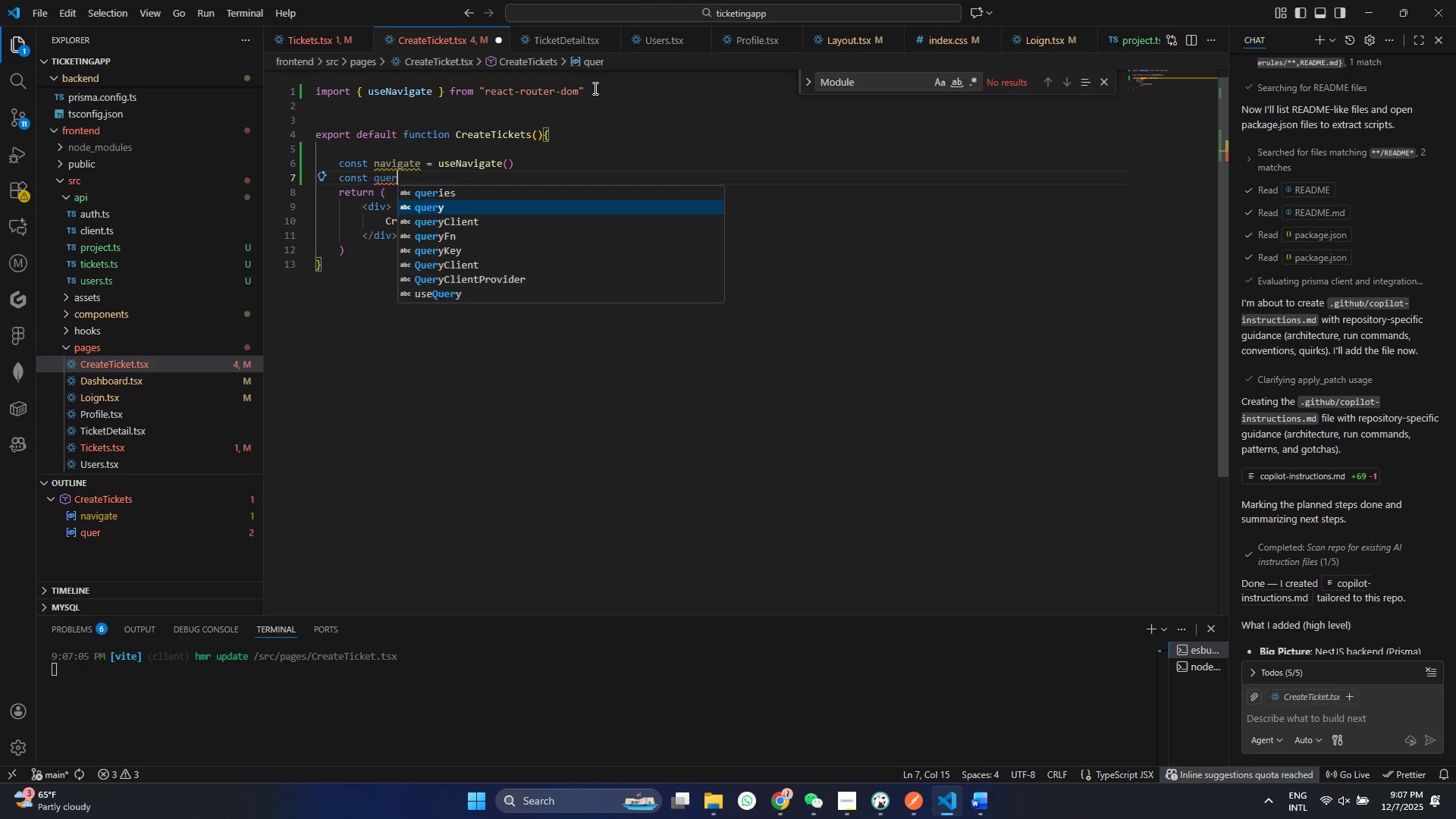 
key(ArrowDown)
 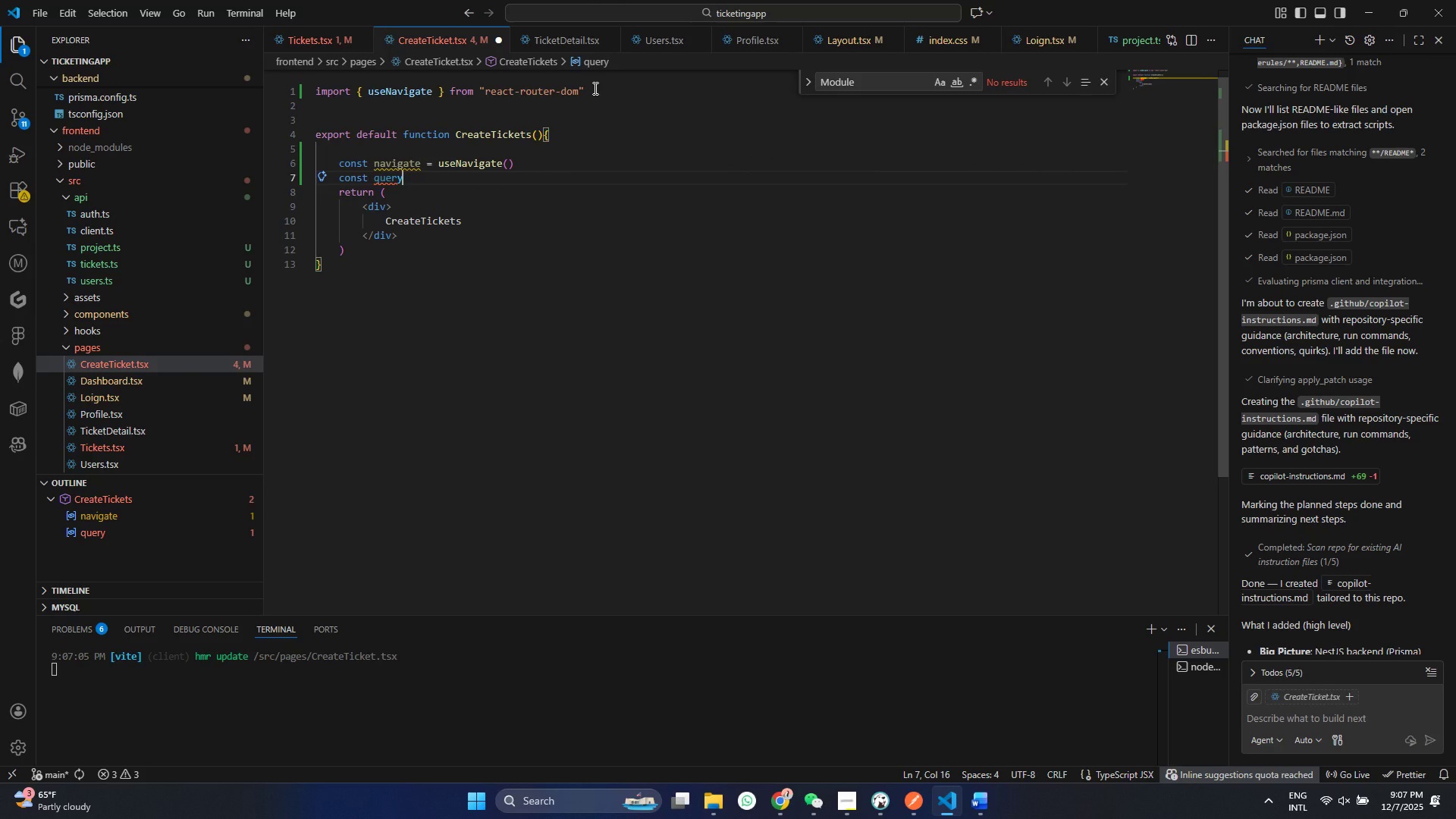 
key(Enter)
 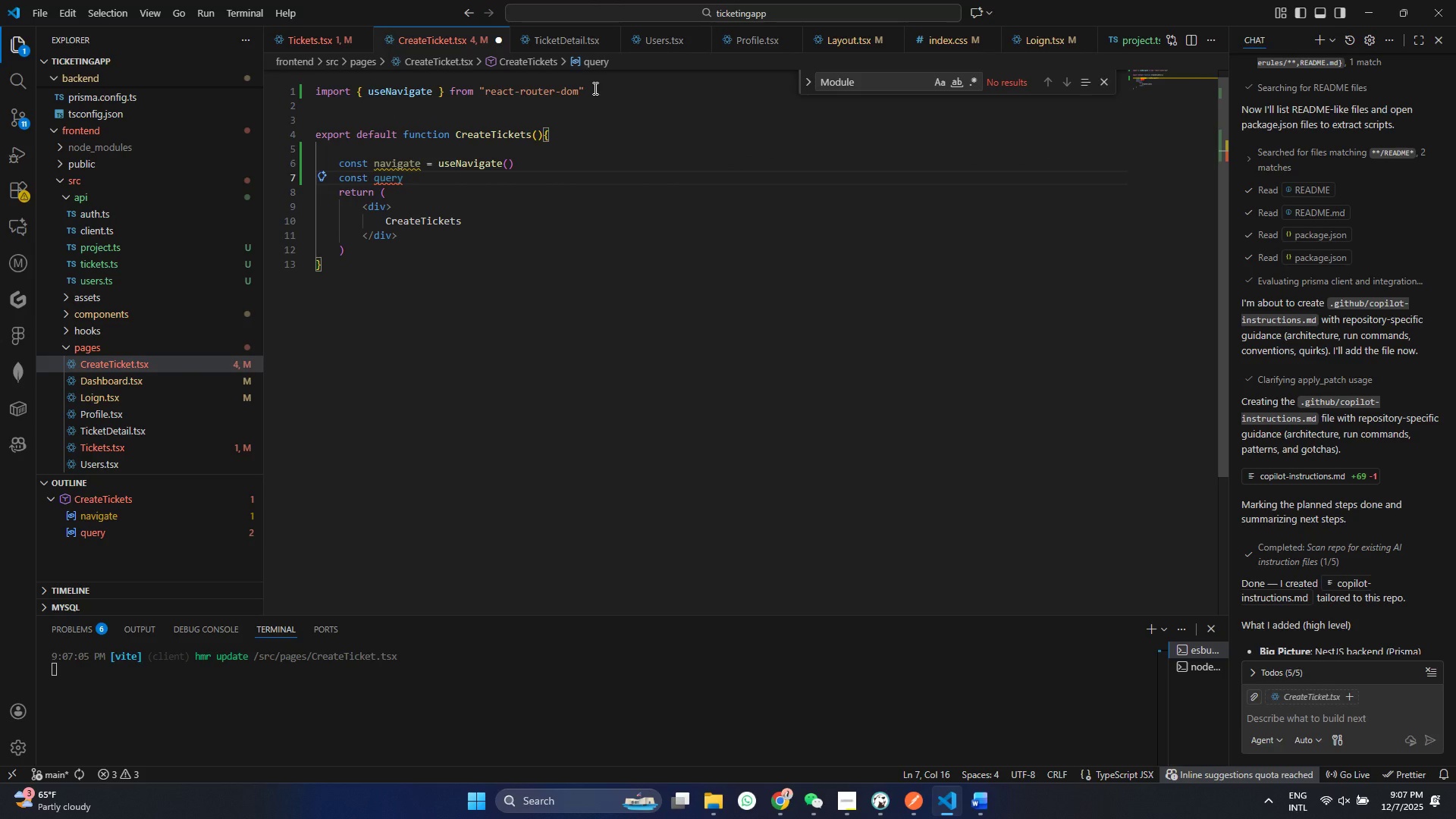 
type(Cleint)
key(Backspace)
key(Backspace)
key(Backspace)
key(Backspace)
type(int)
 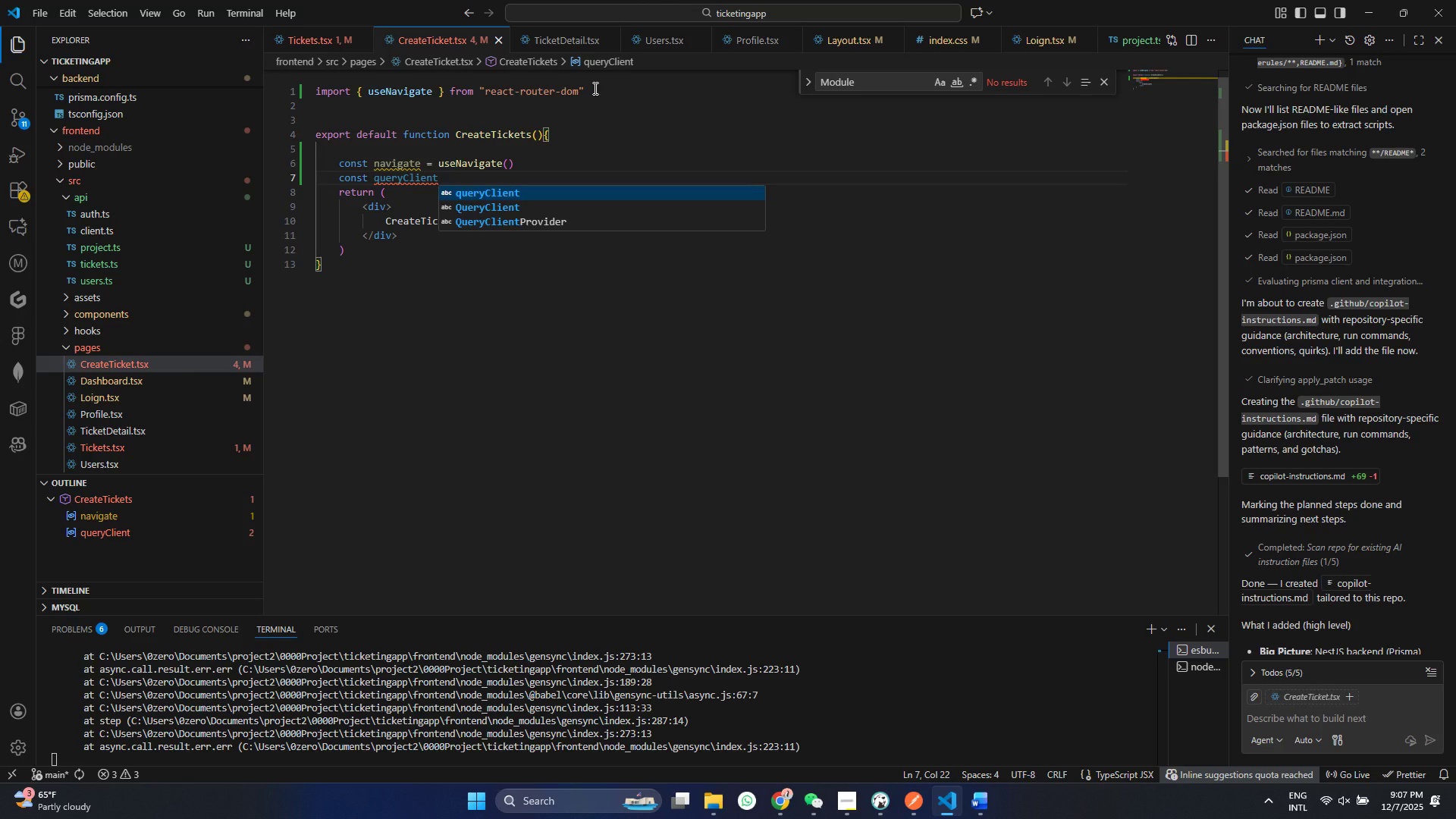 
hold_key(key=ControlLeft, duration=0.33)
 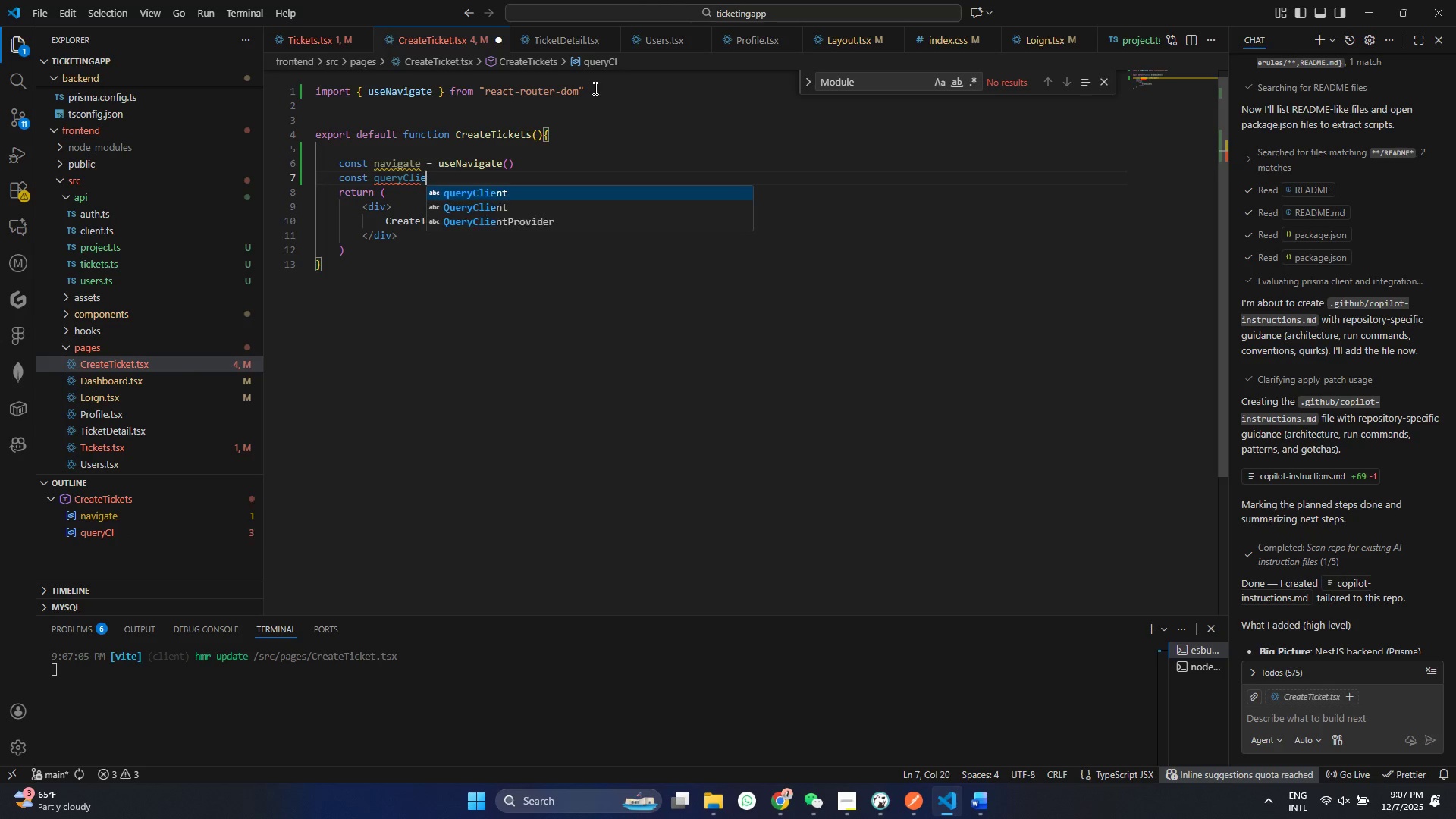 
hold_key(key=E, duration=0.34)
 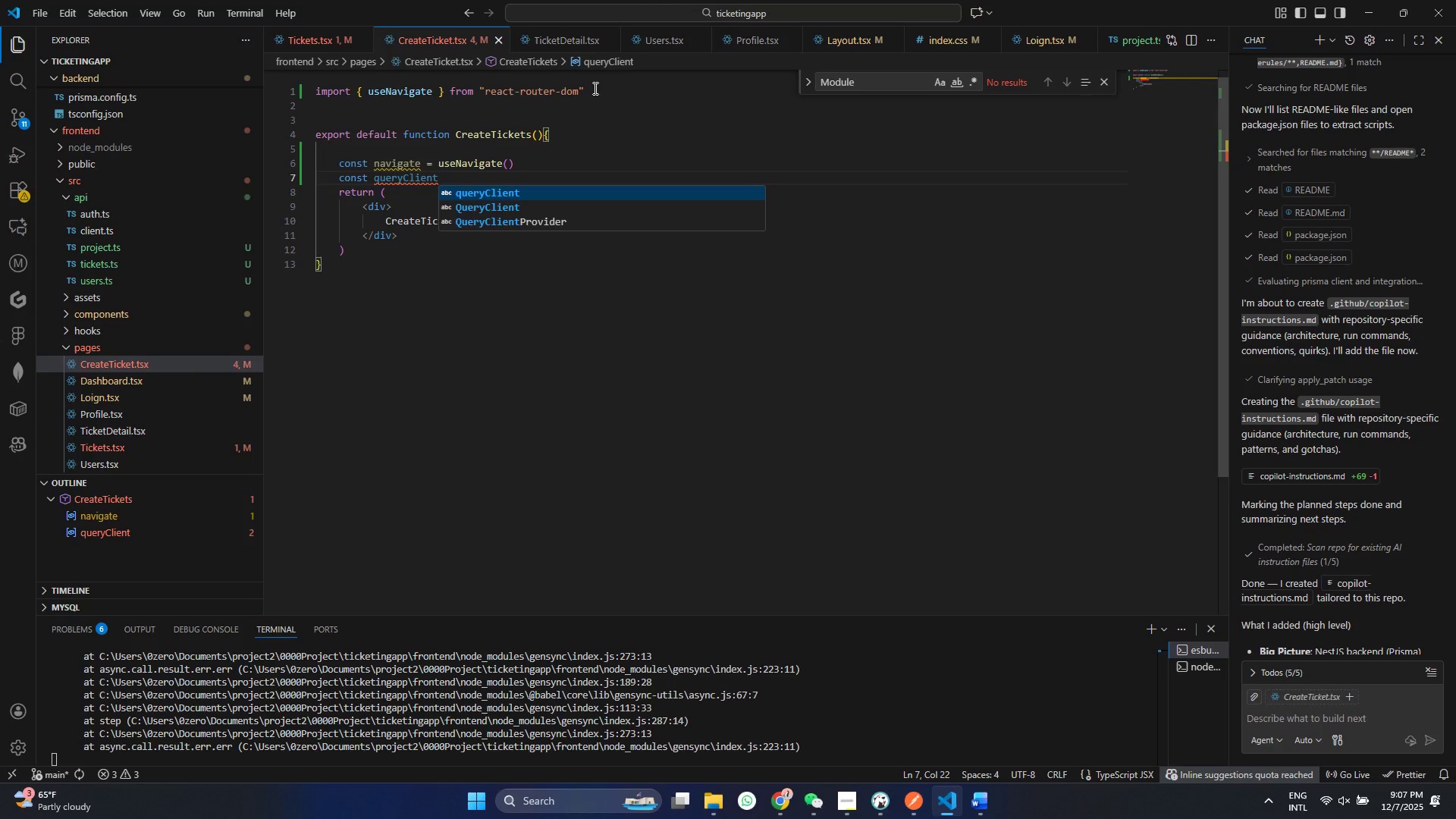 
key(Control+ControlLeft)
 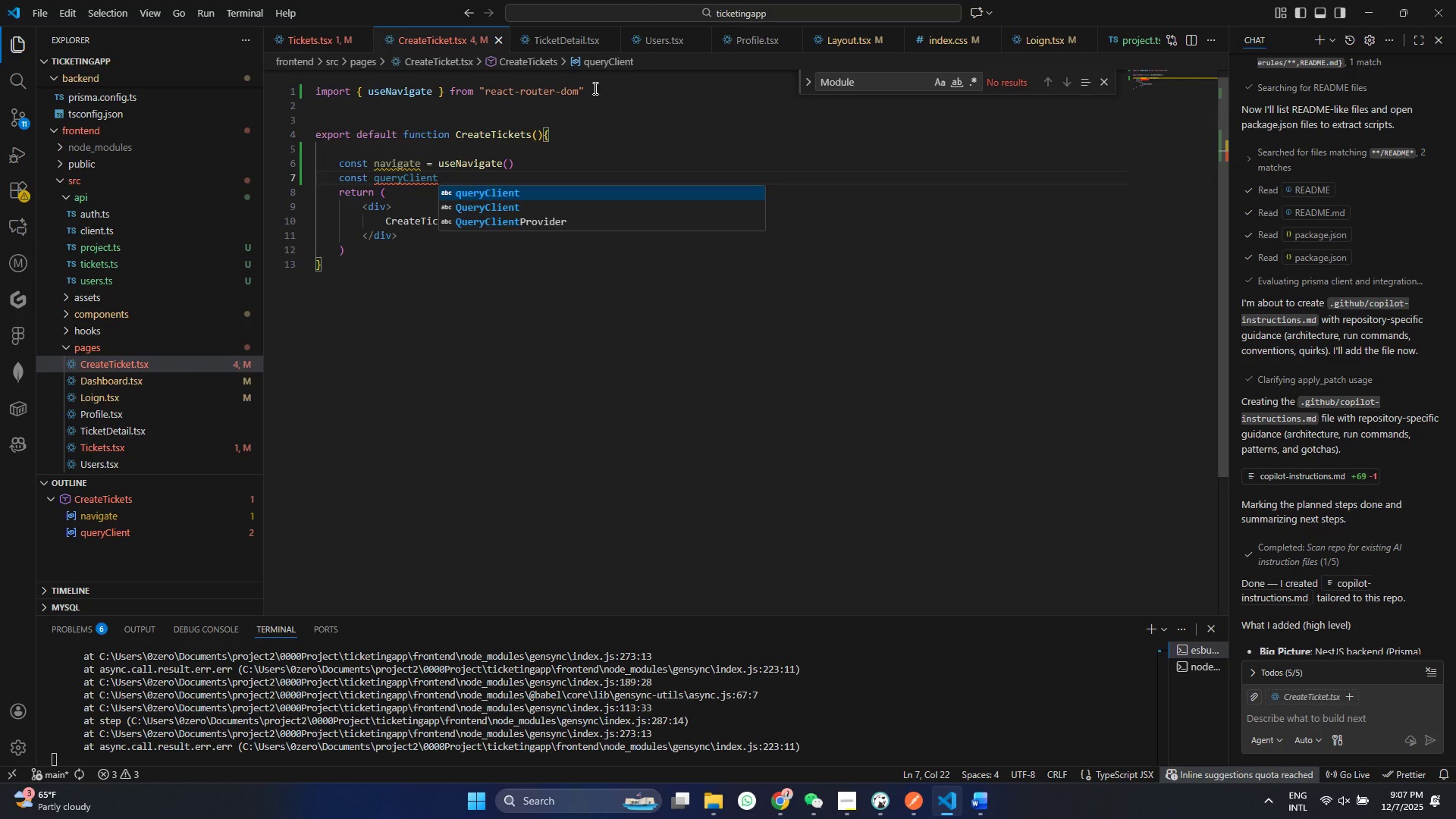 
type(s = use )
key(Backspace)
type(quer)
 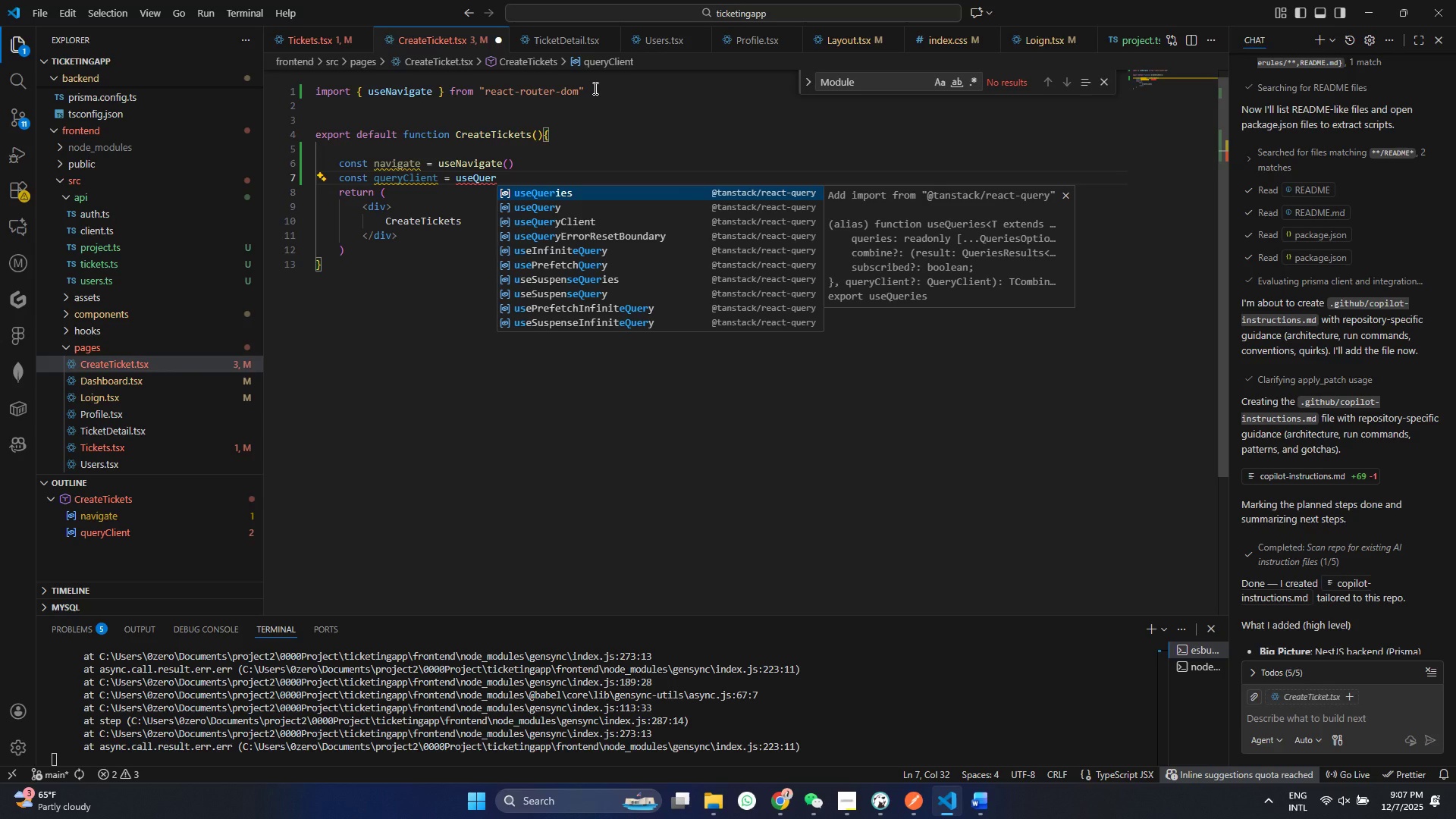 
key(ArrowDown)
 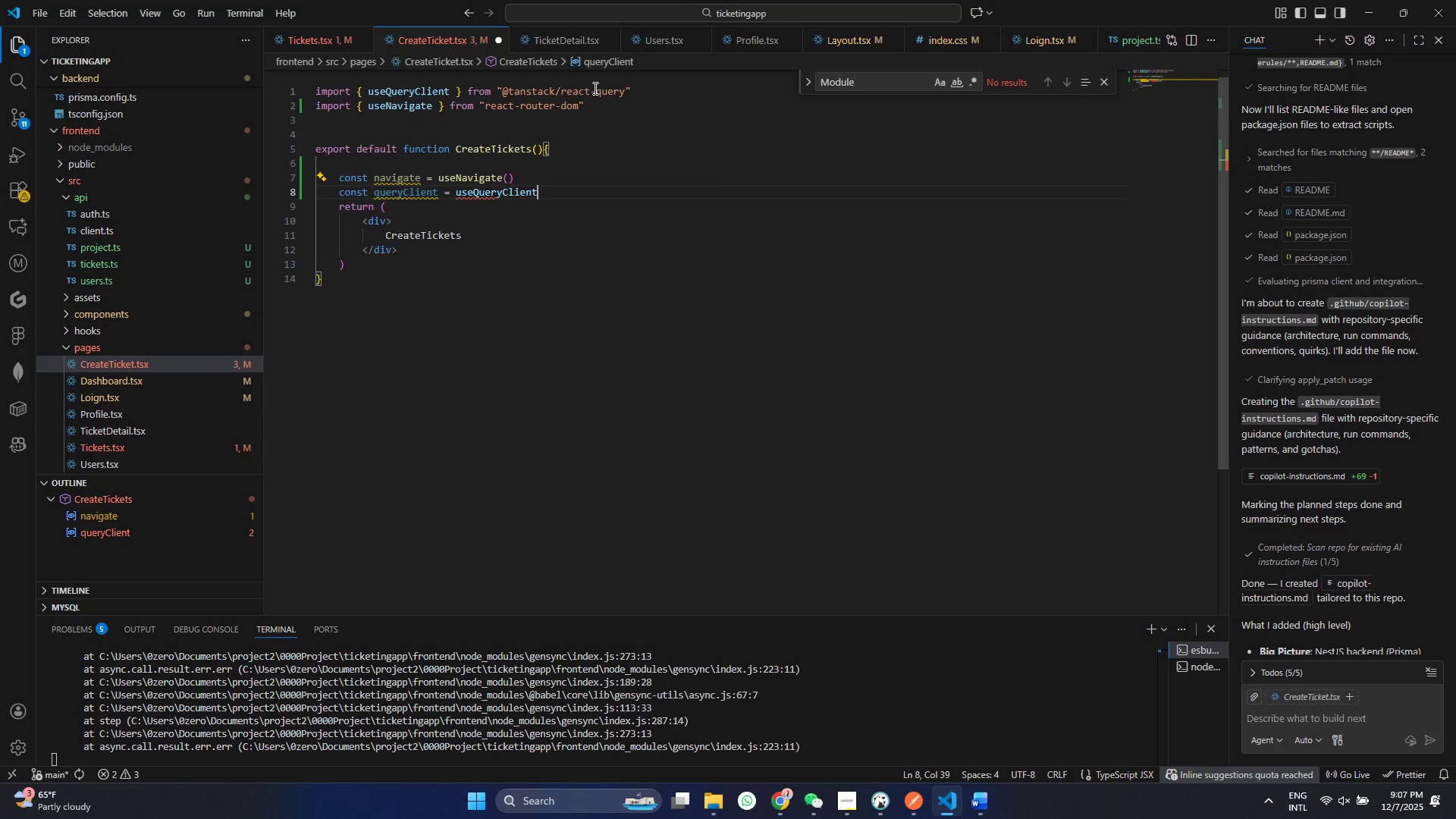 
key(ArrowDown)
 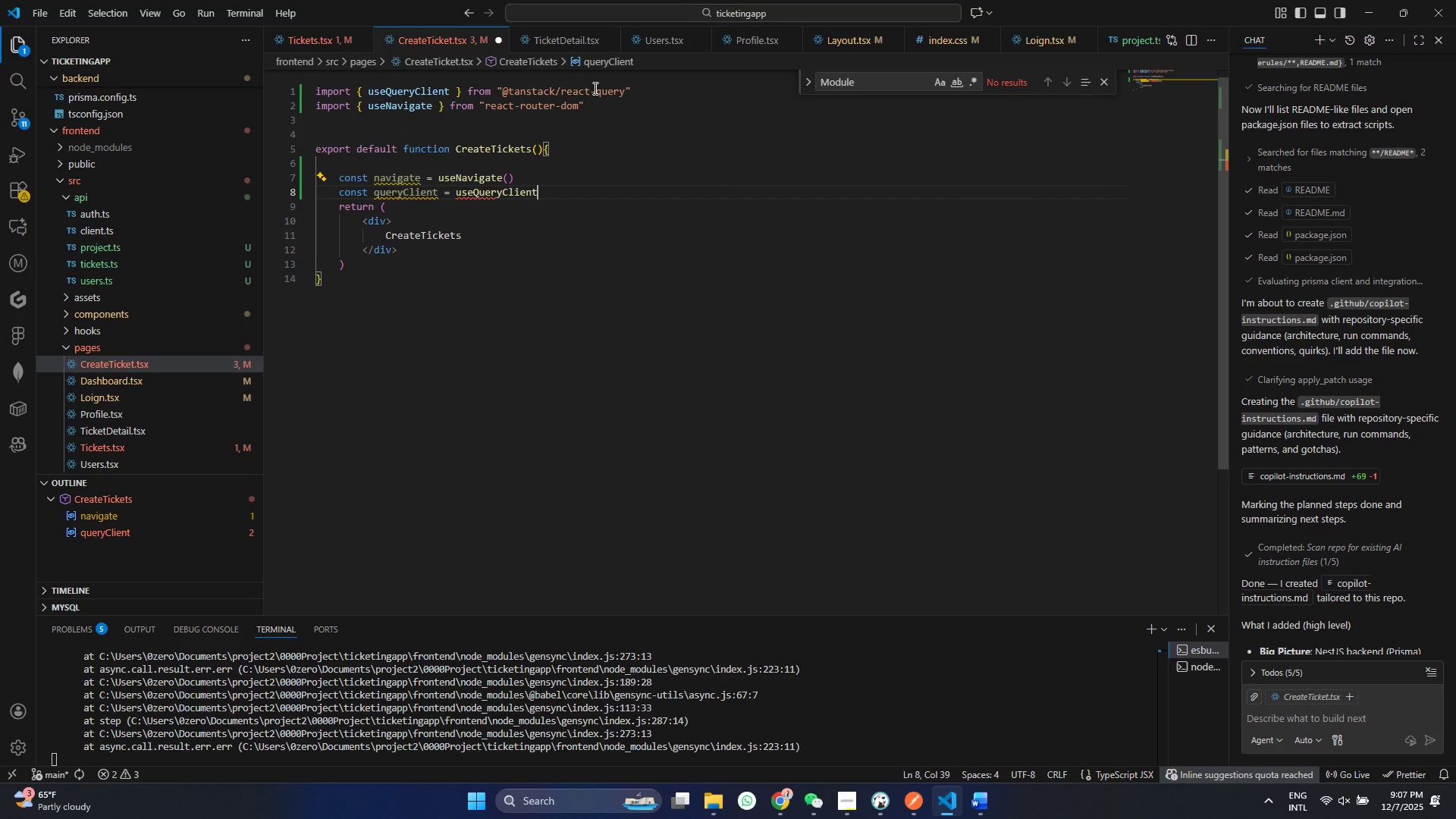 
key(Enter)
 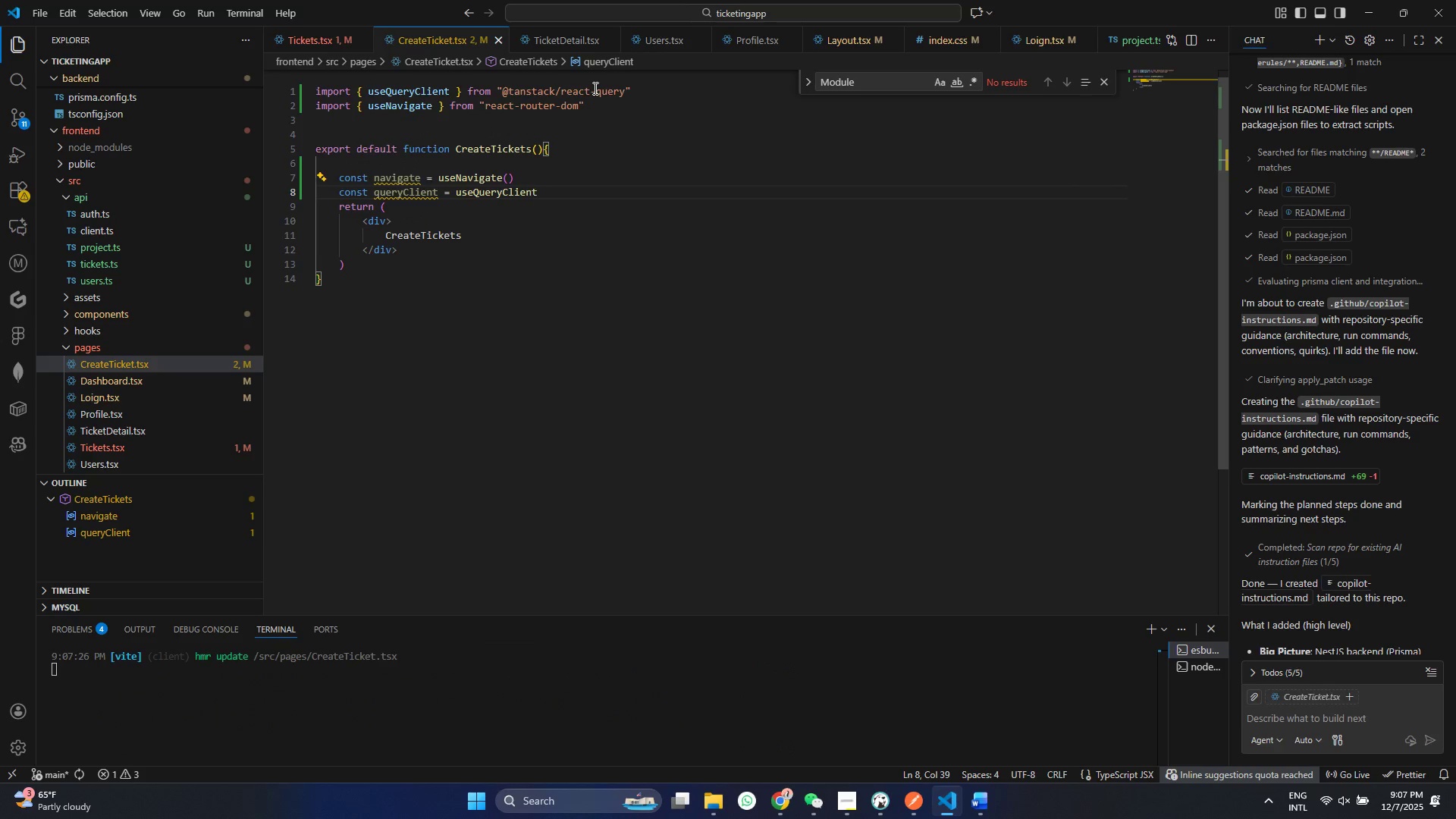 
key(Control+ControlLeft)
 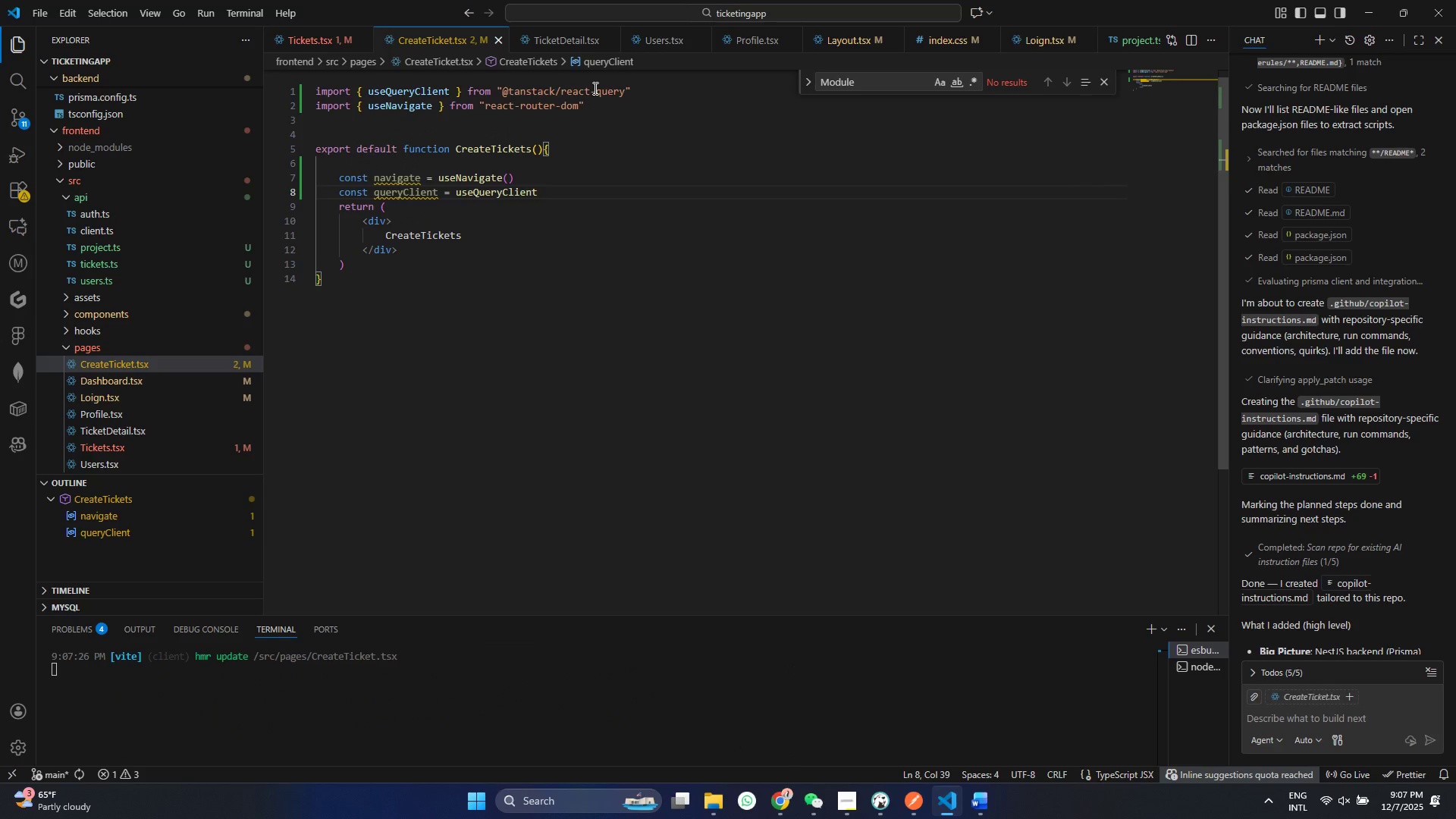 
key(Control+S)
 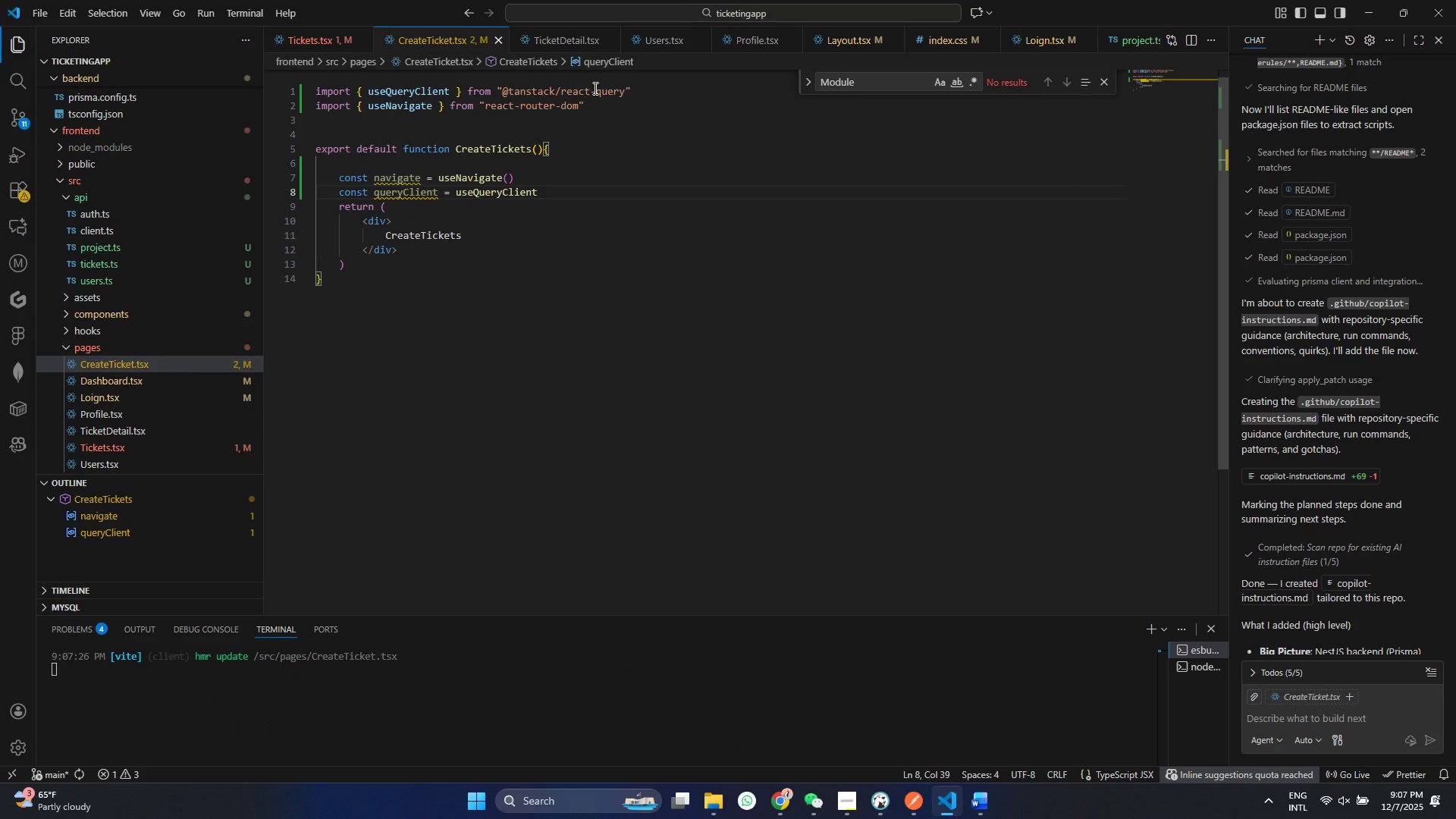 
key(Shift+9)
 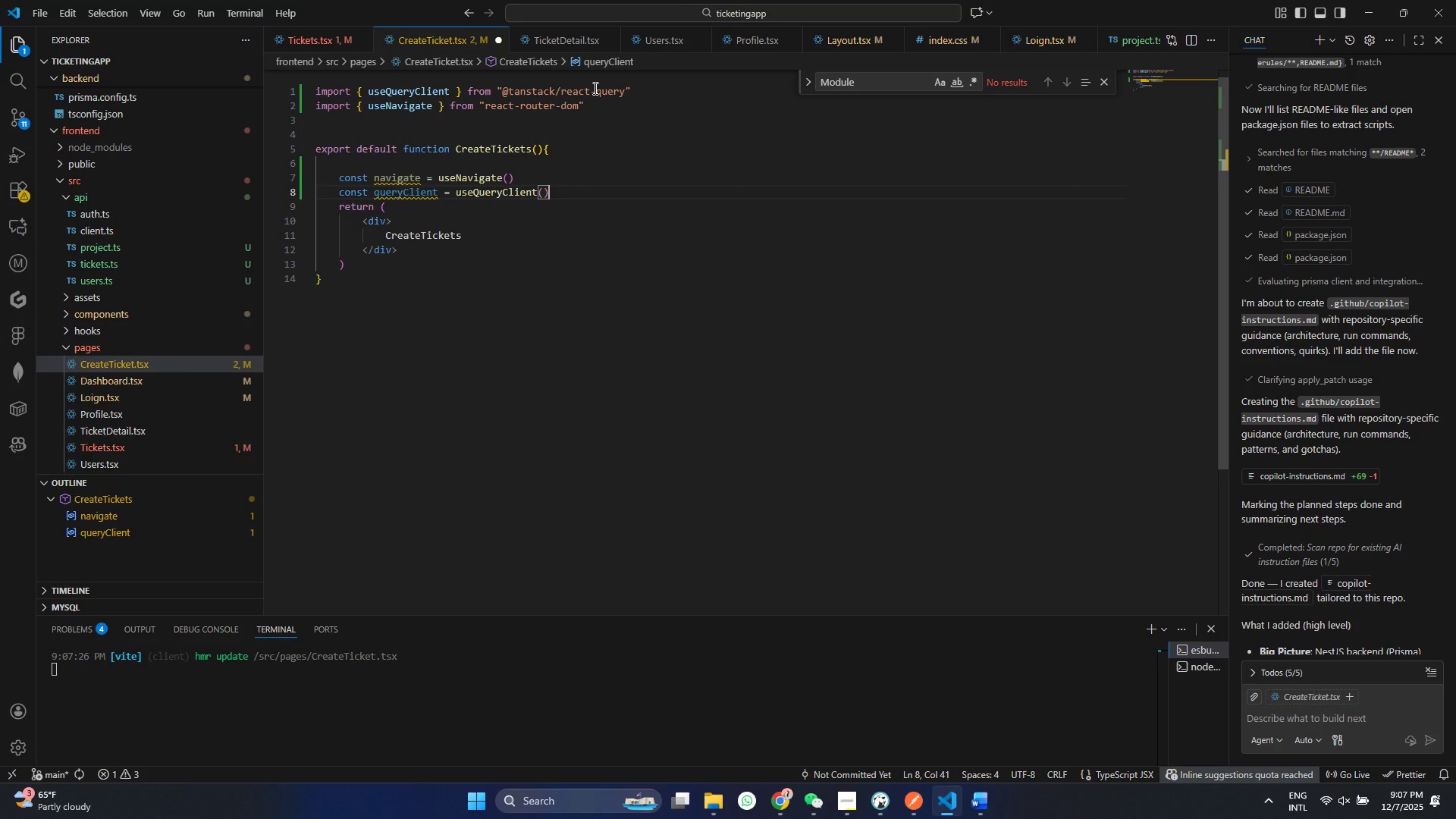 
key(ArrowRight)
 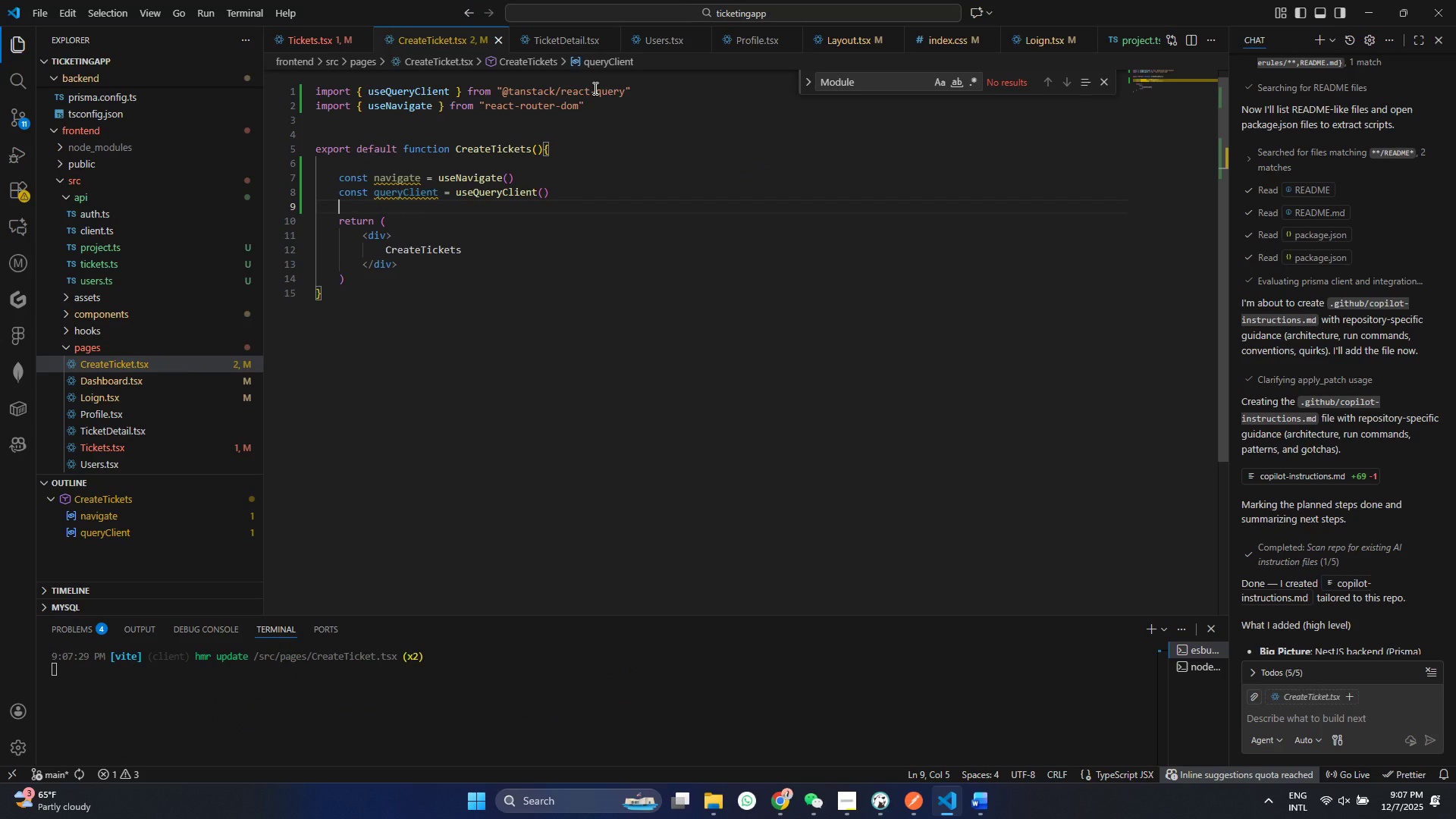 
key(Enter)
 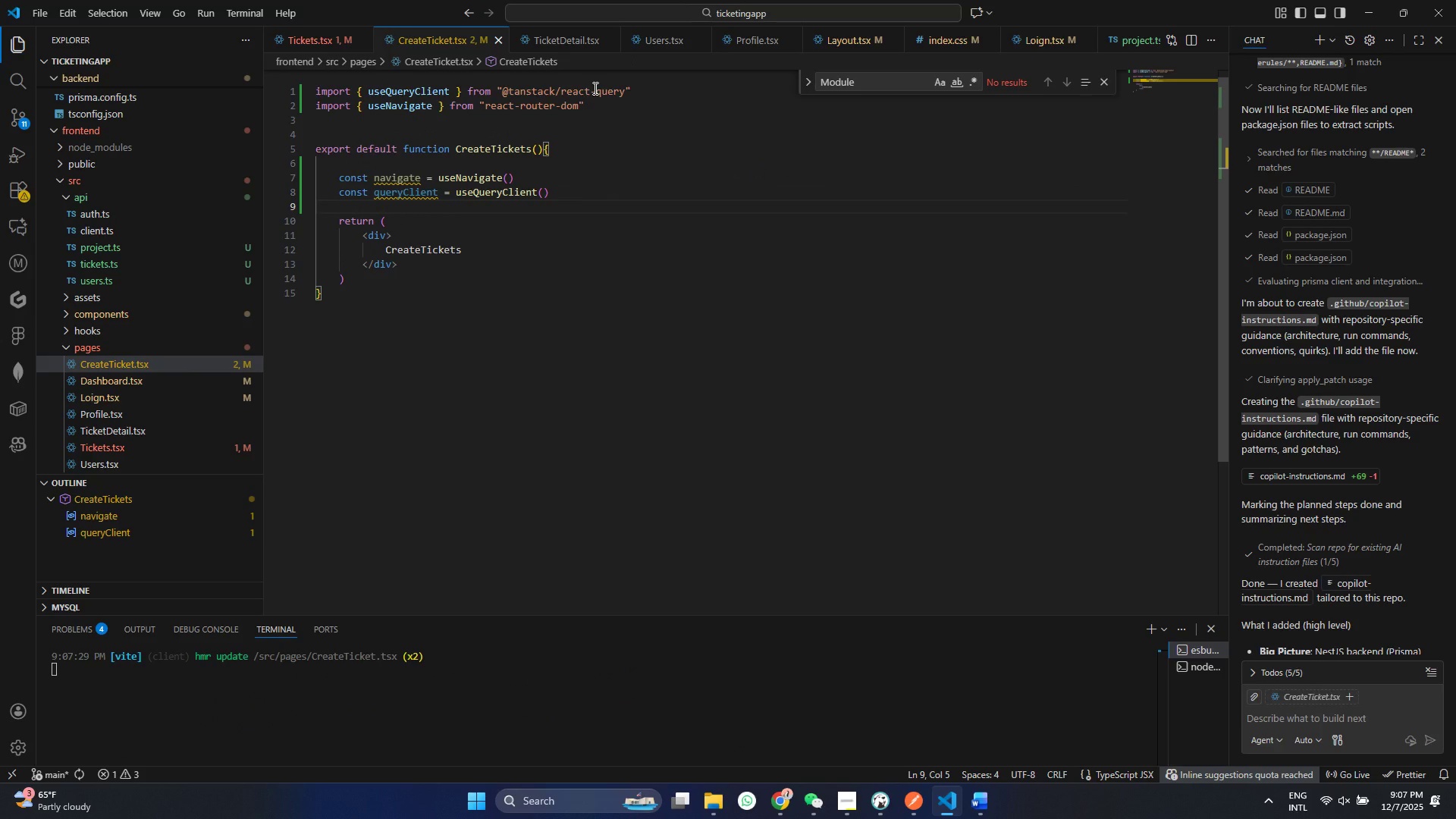 
key(Control+ControlLeft)
 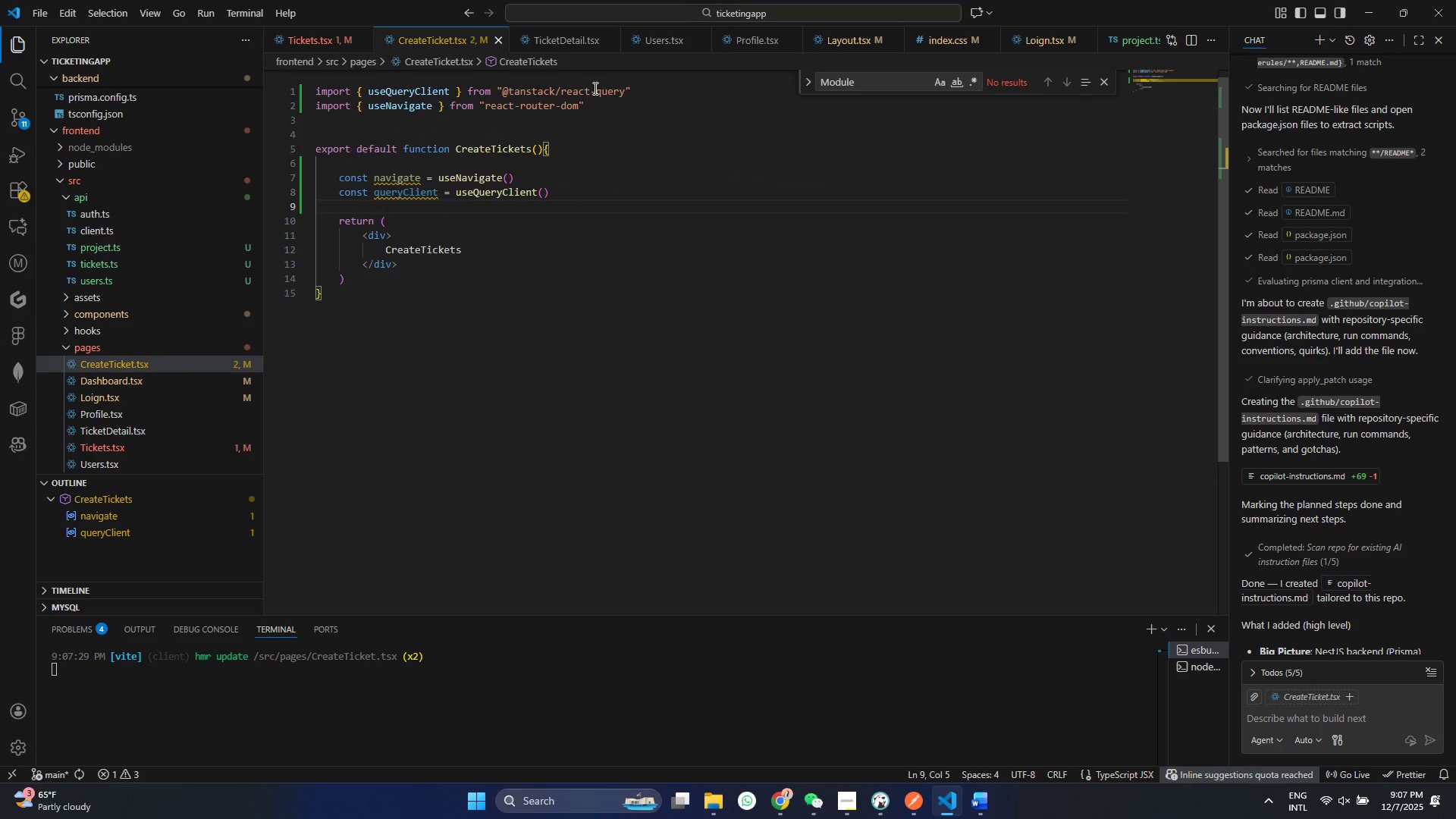 
key(Control+S)
 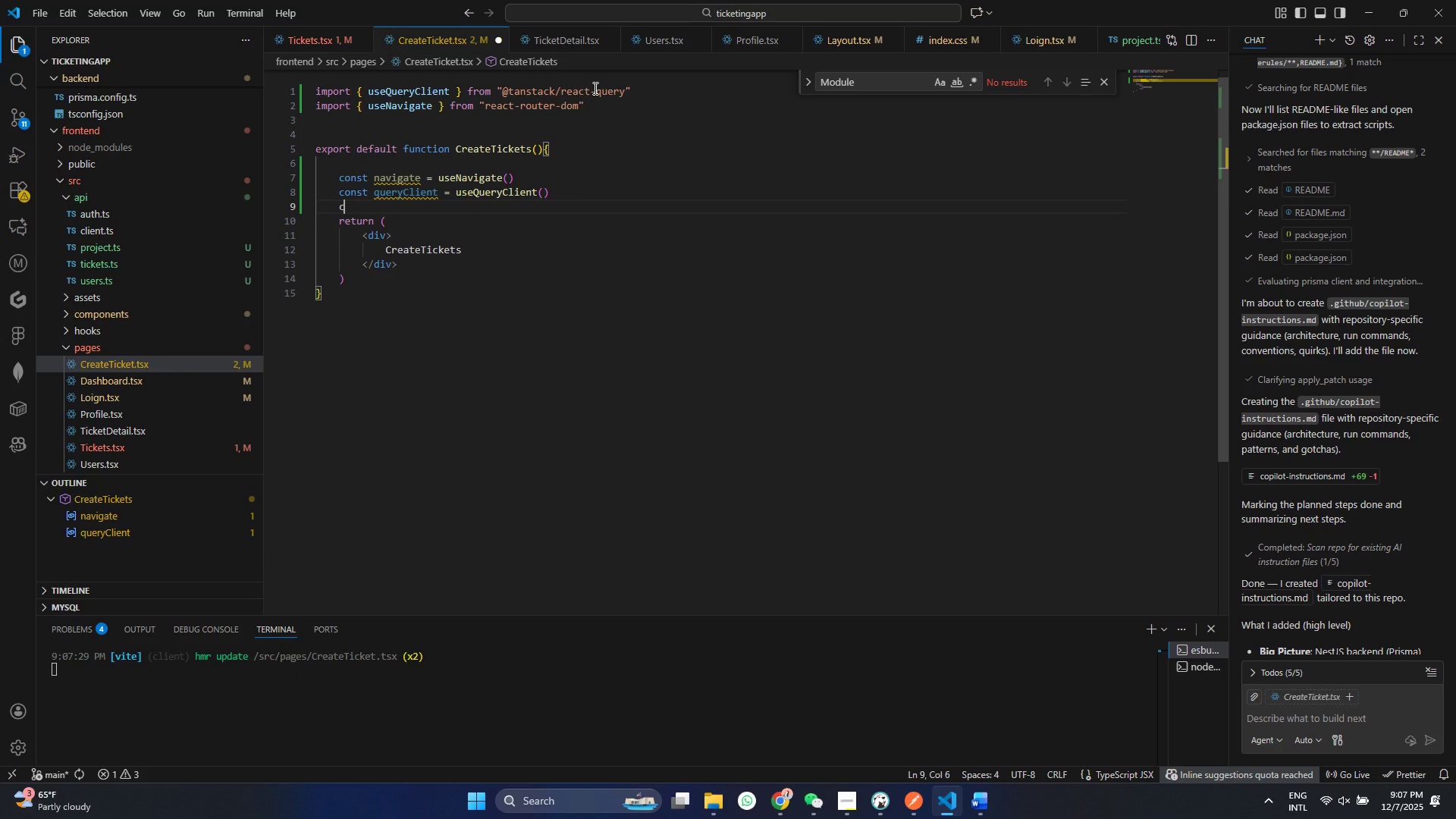 
type(cons)
 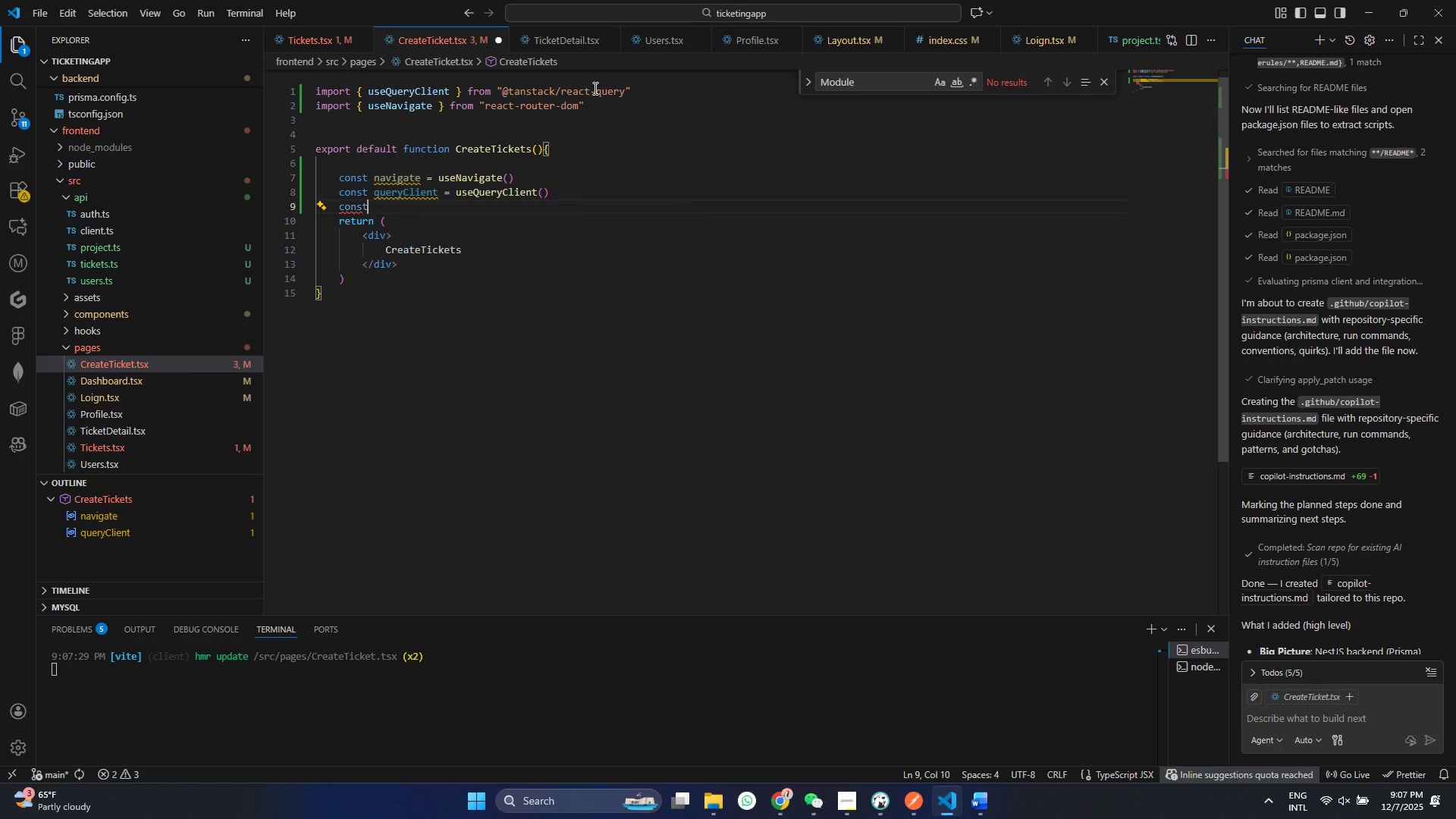 
key(ArrowDown)
 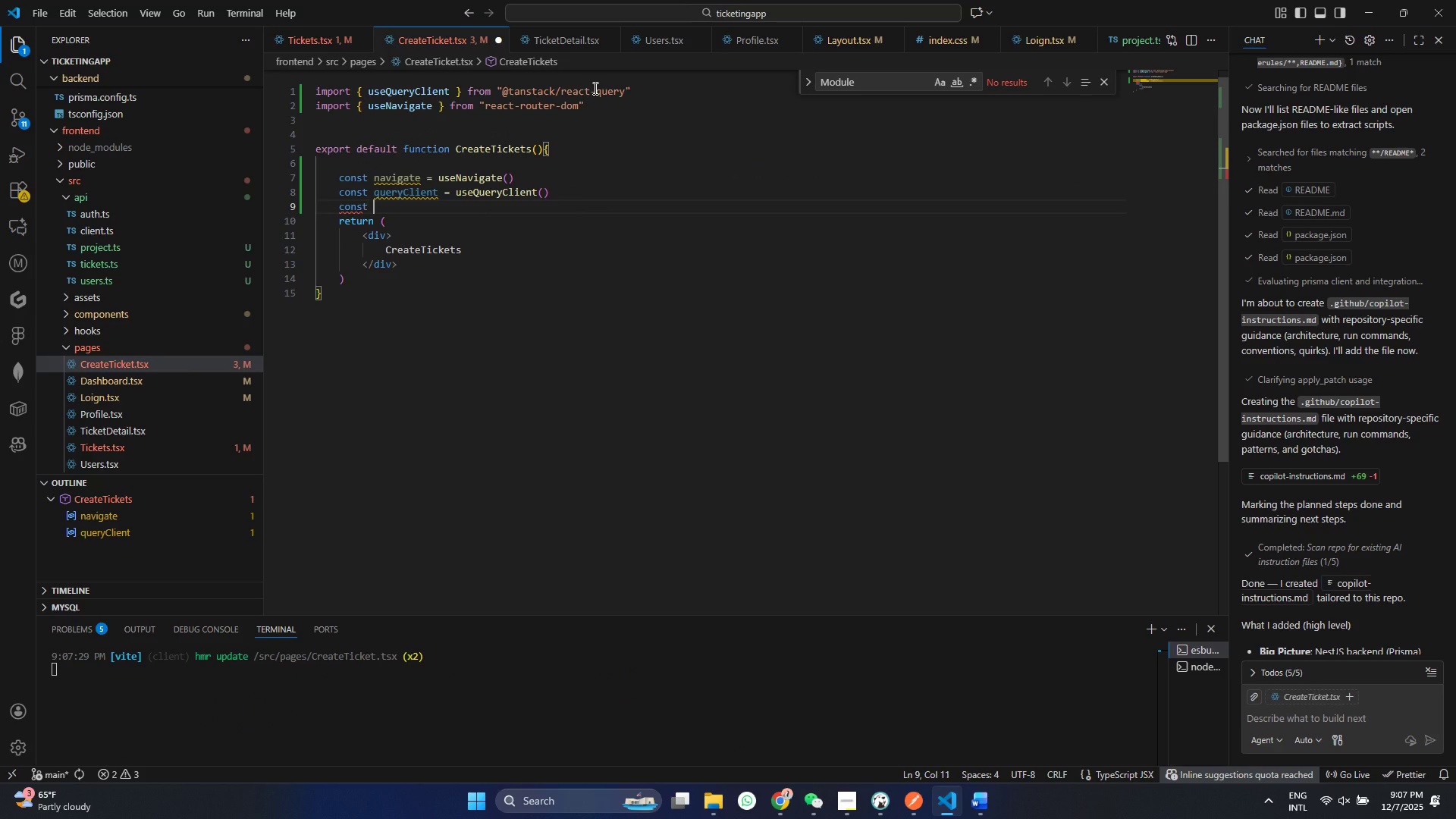 
key(Enter)
 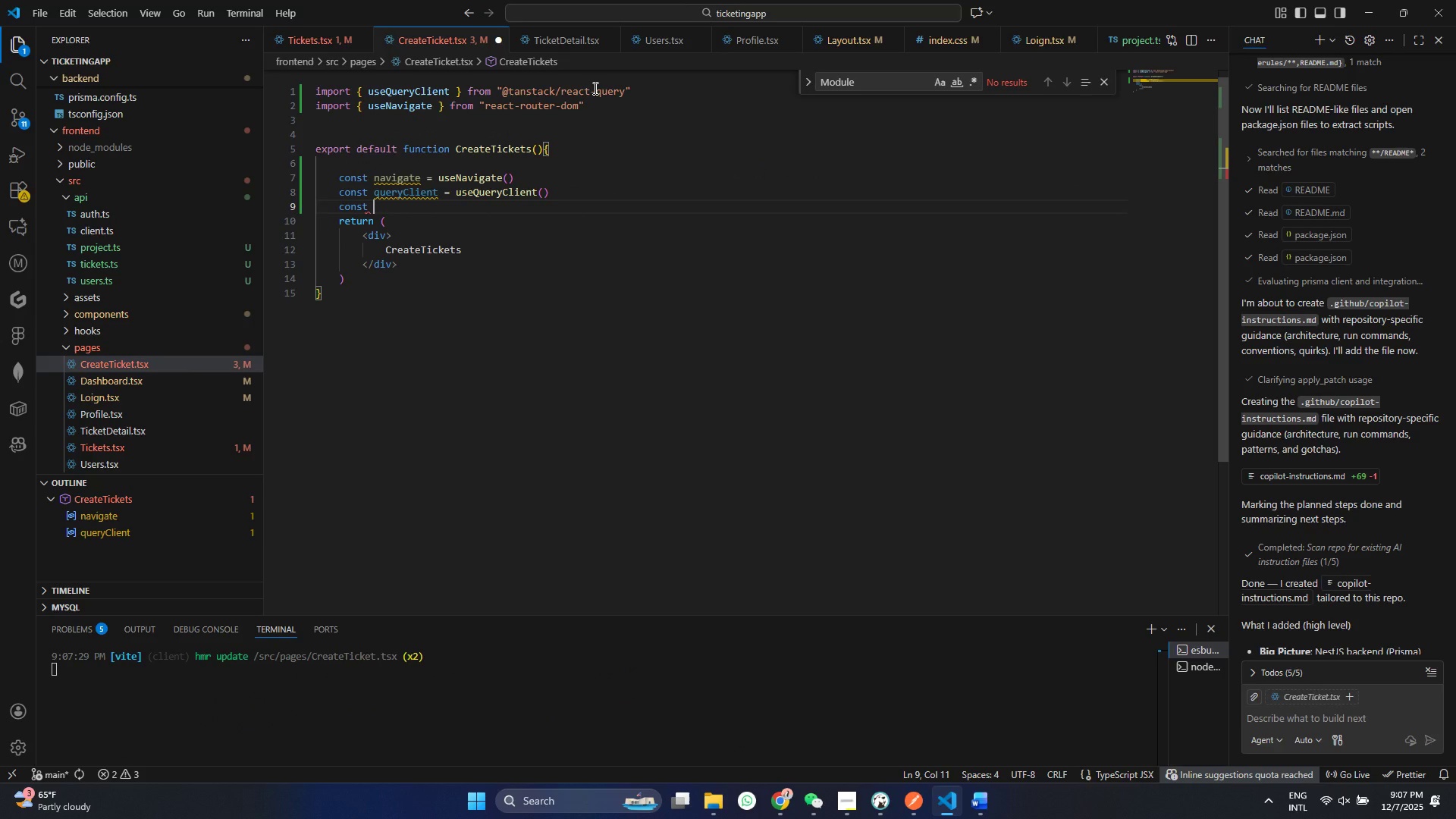 
type( f)
key(Backspace)
type([orm)
 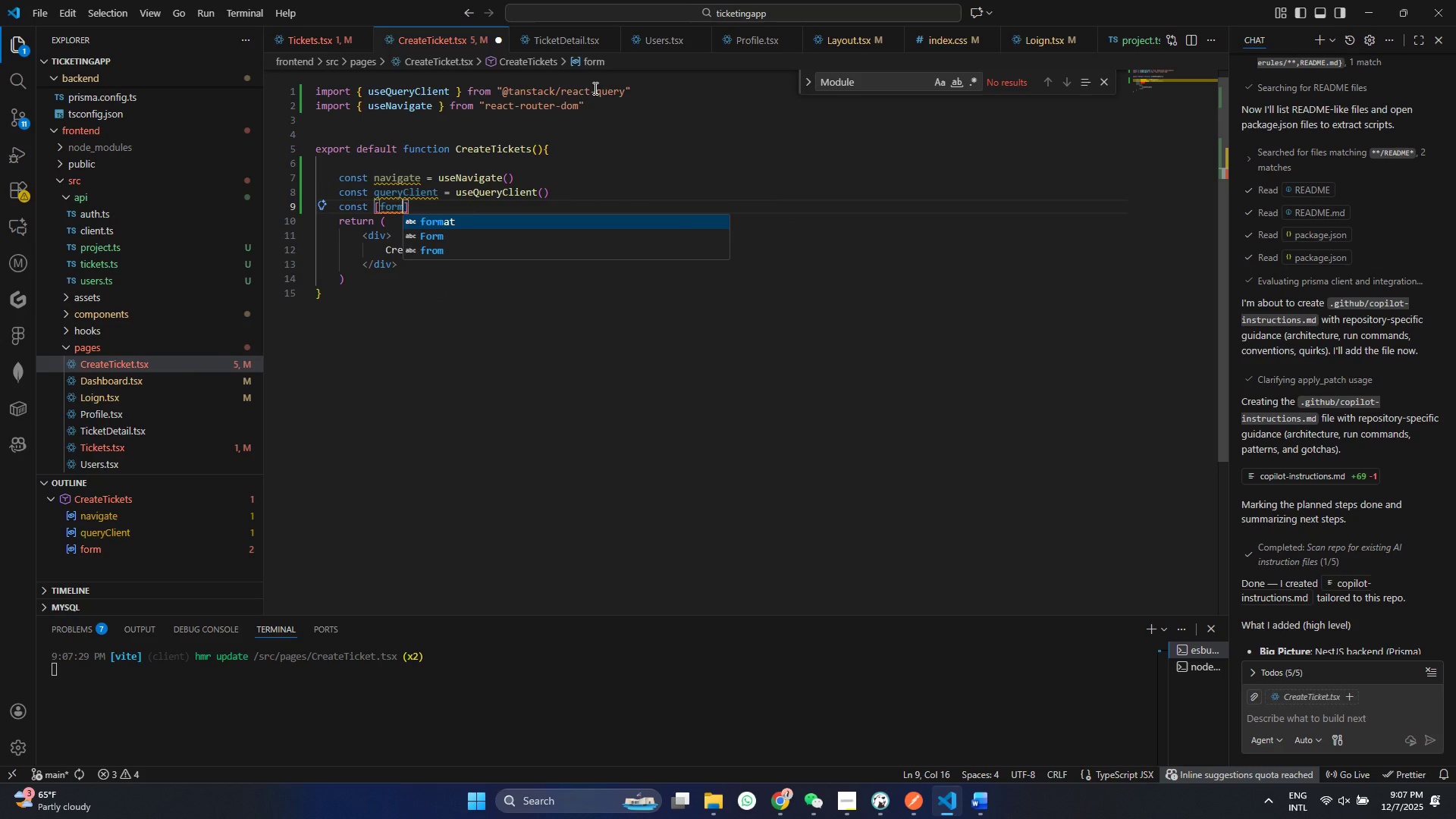 
key(ArrowRight)
 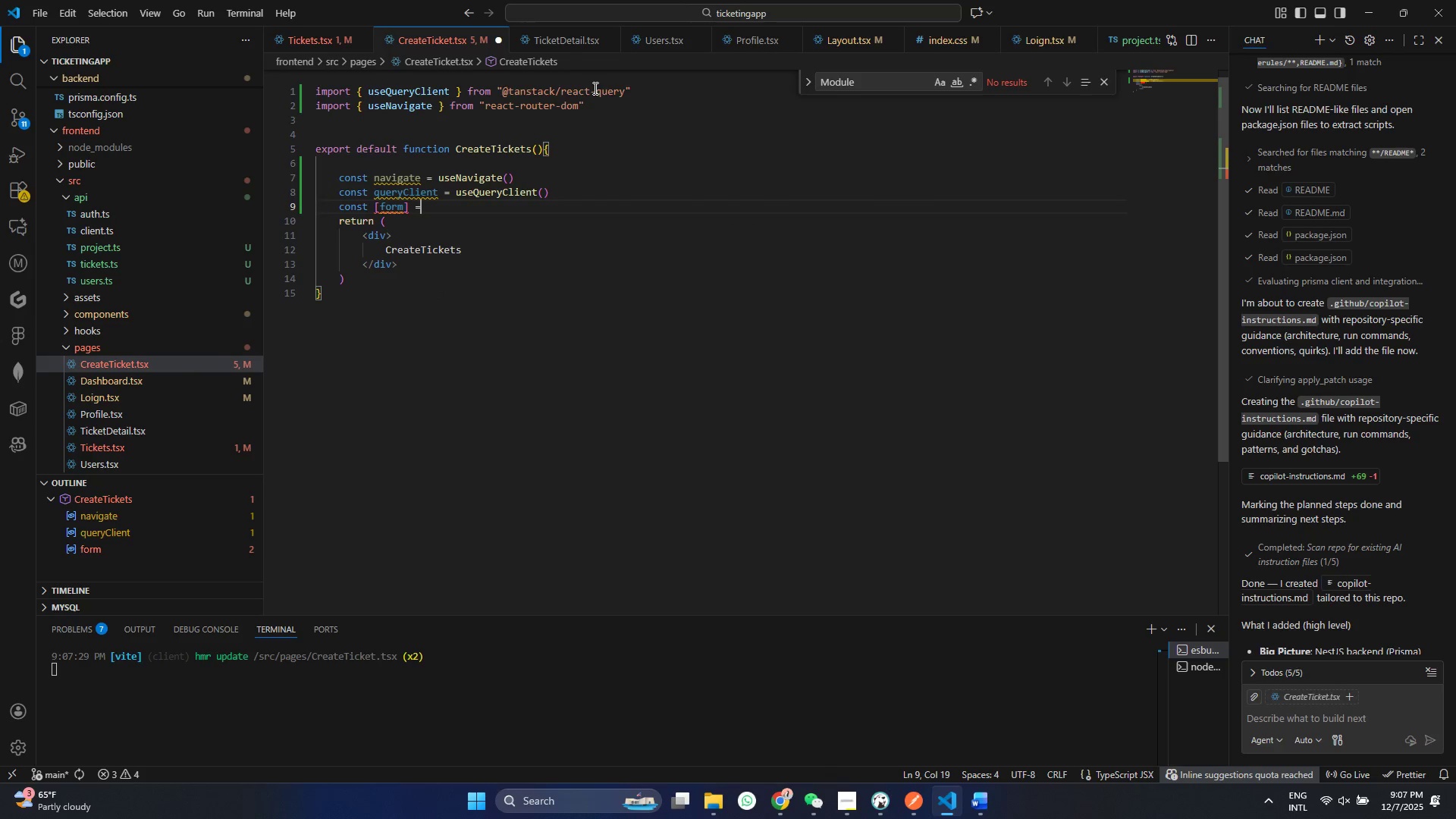 
type( = Fp)
key(Backspace)
type(orm)
 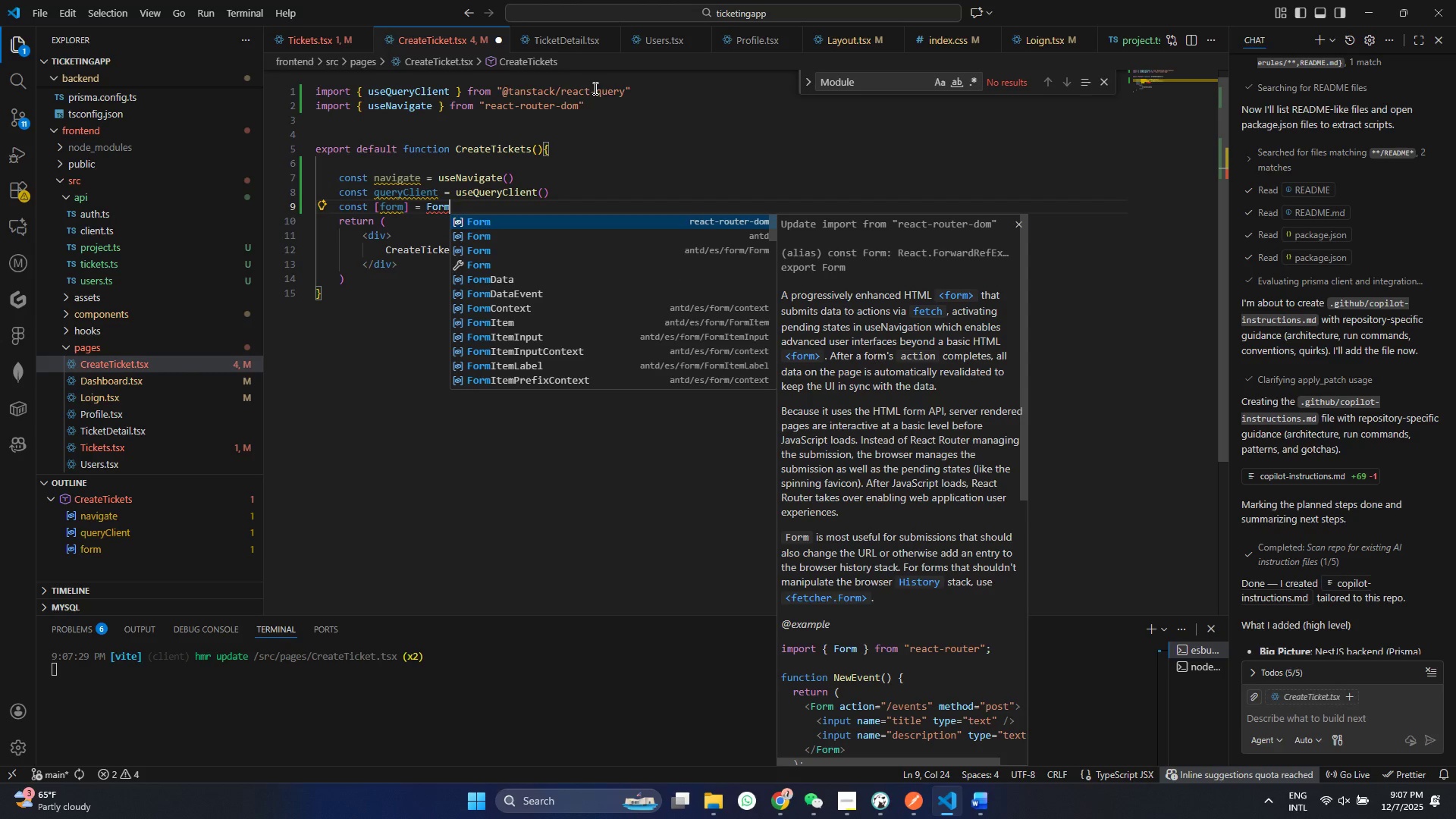 
key(ArrowDown)
 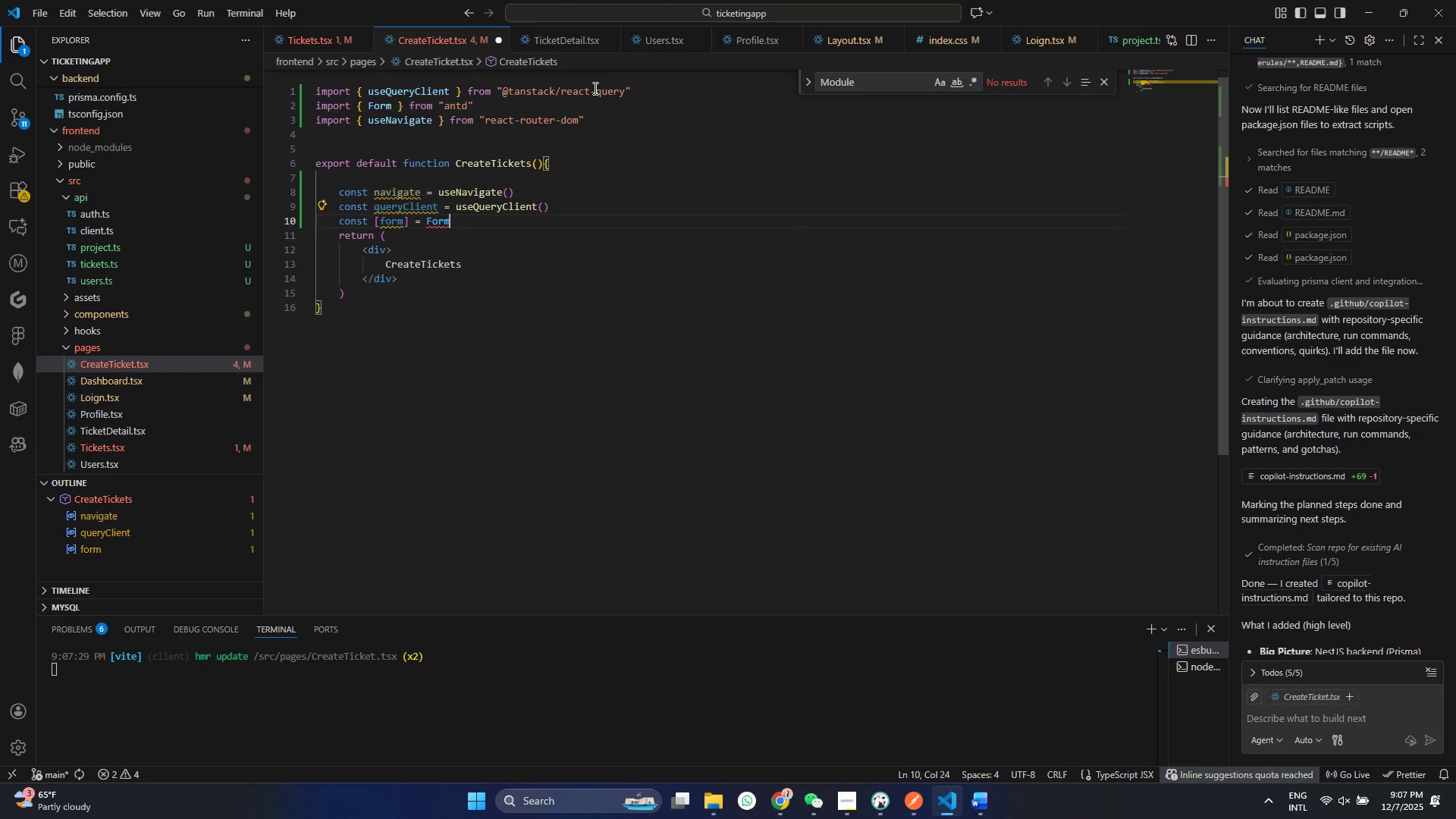 
key(Enter)
 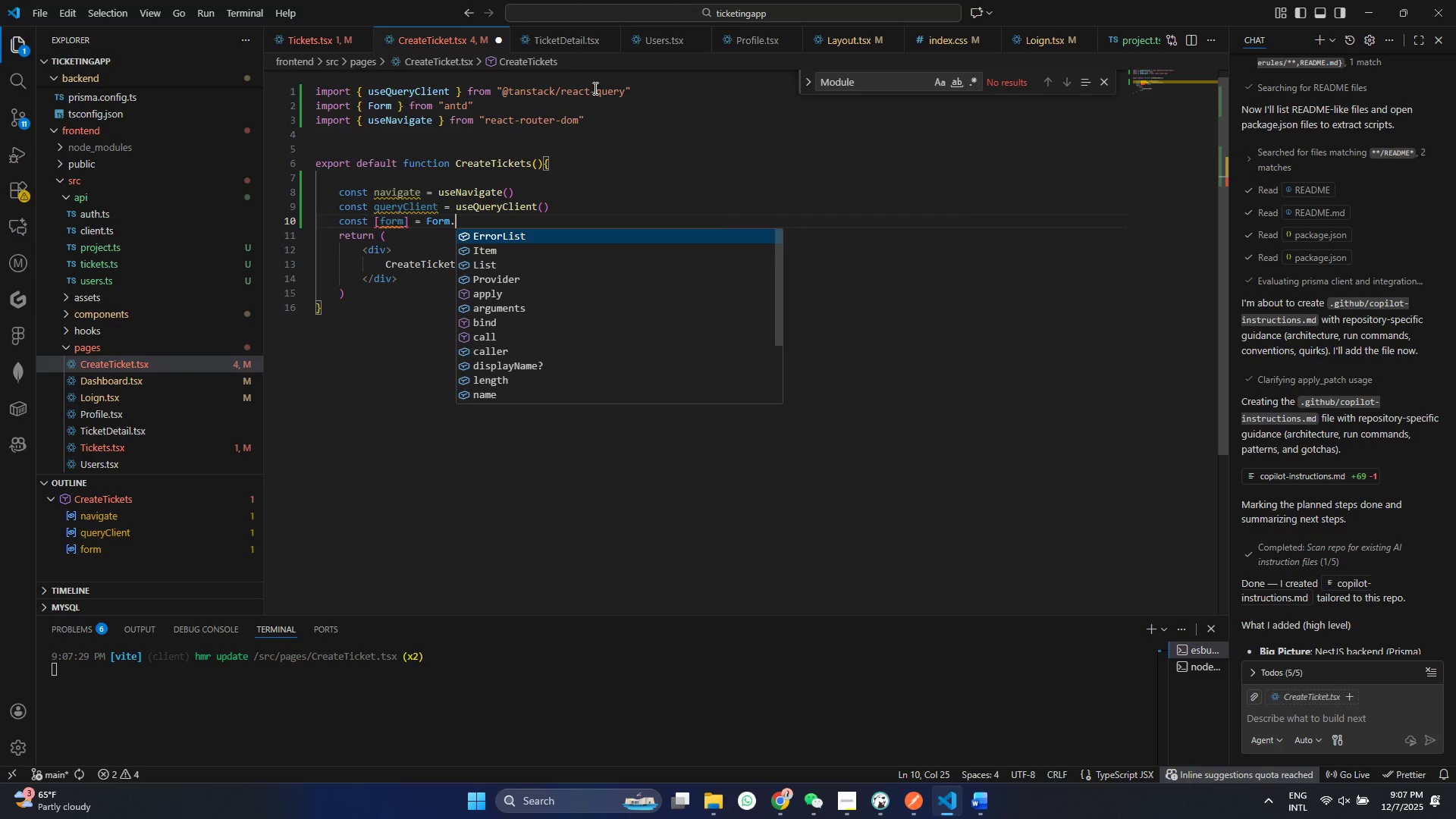 
type(.use)
 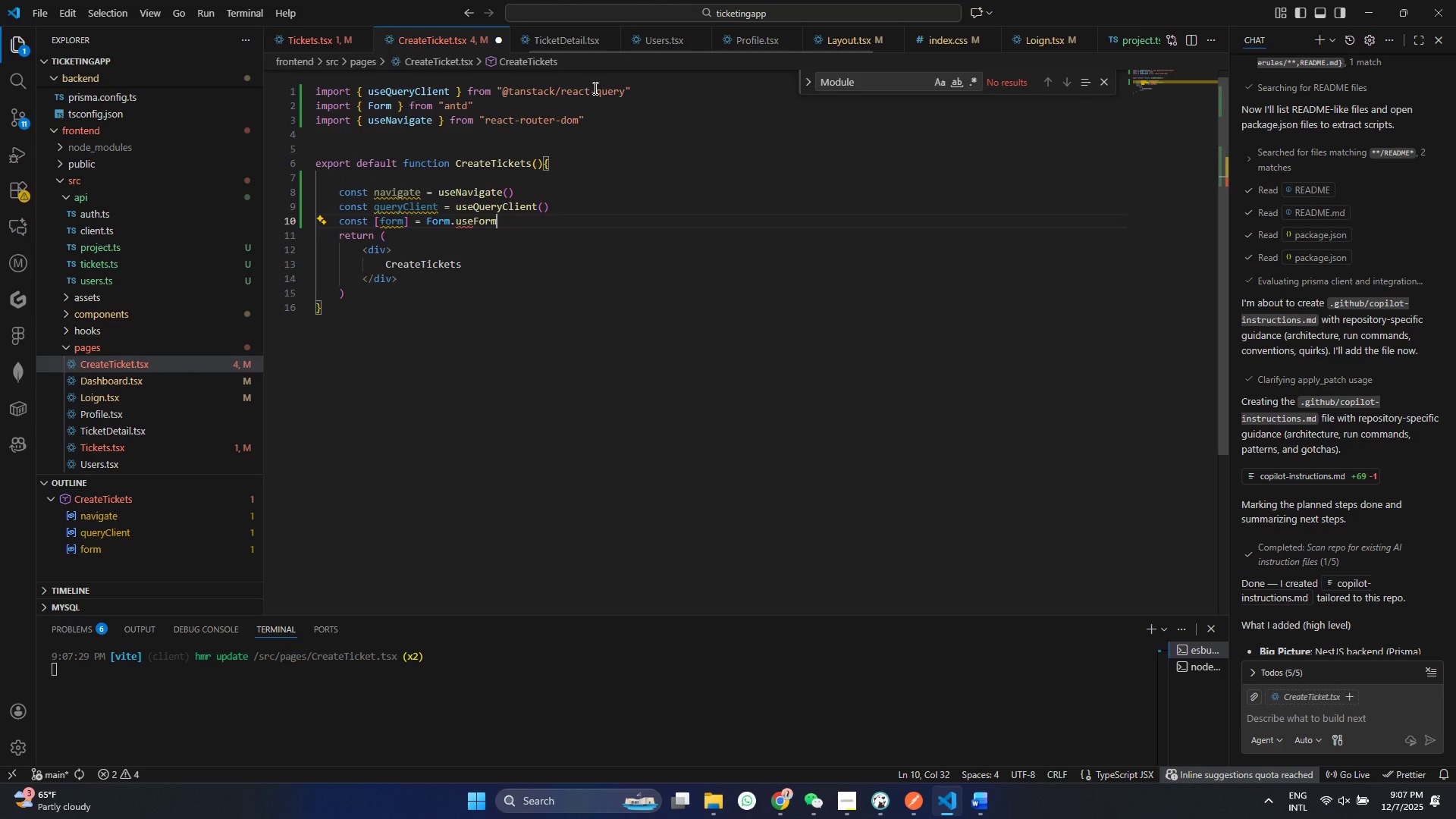 
key(Enter)
 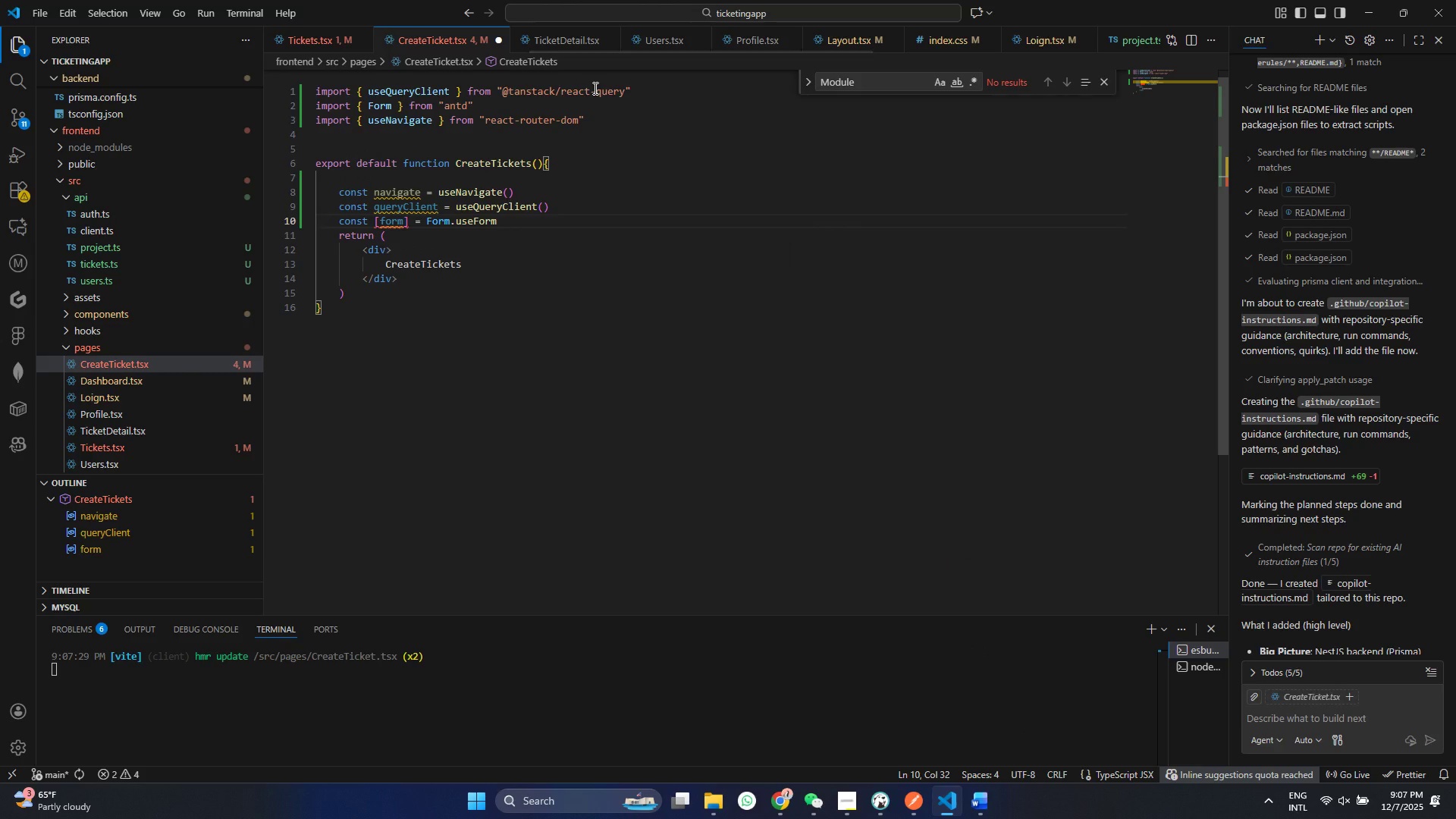 
key(Shift+9)
 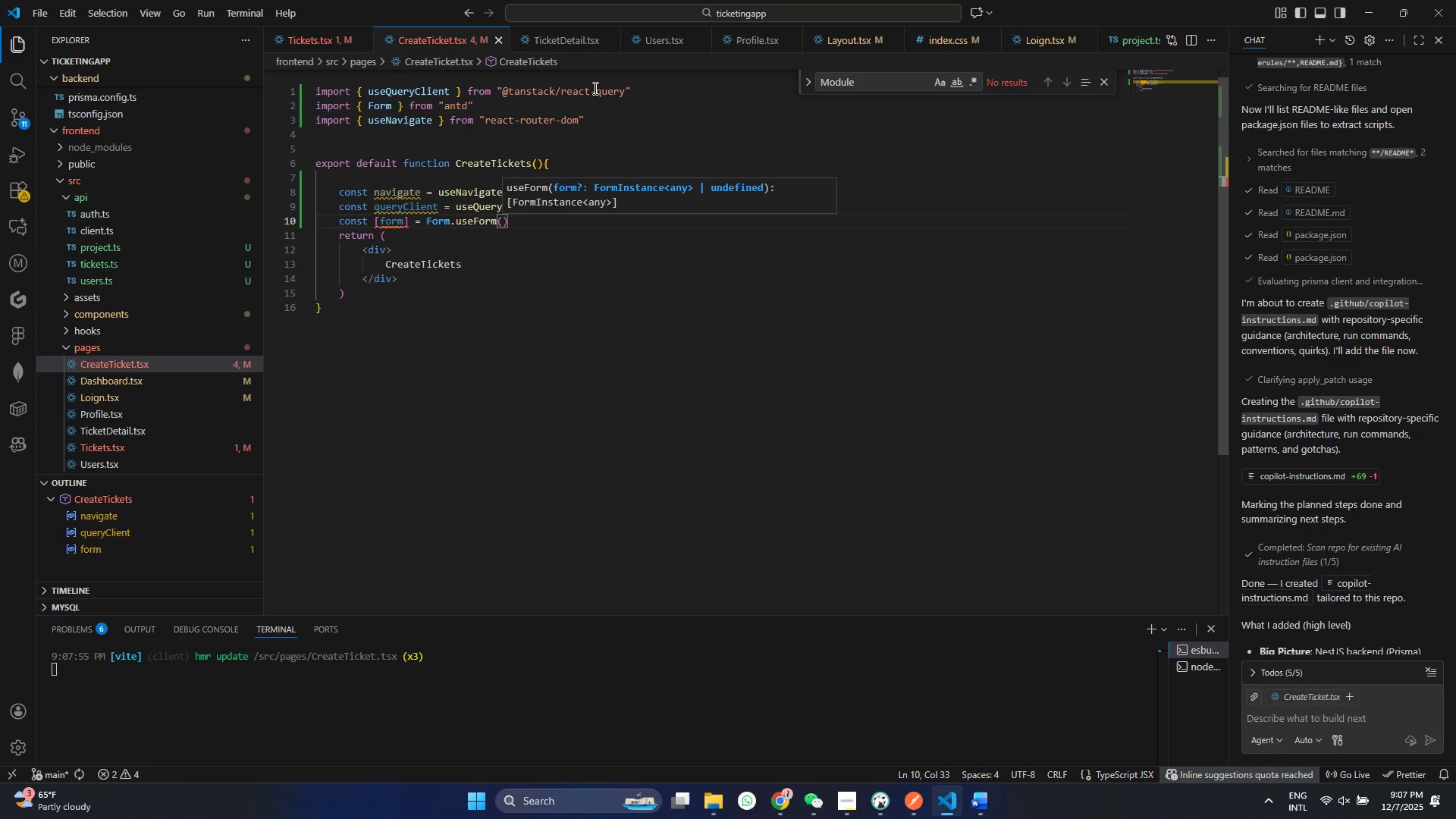 
key(Control+Shift+ControlLeft)
 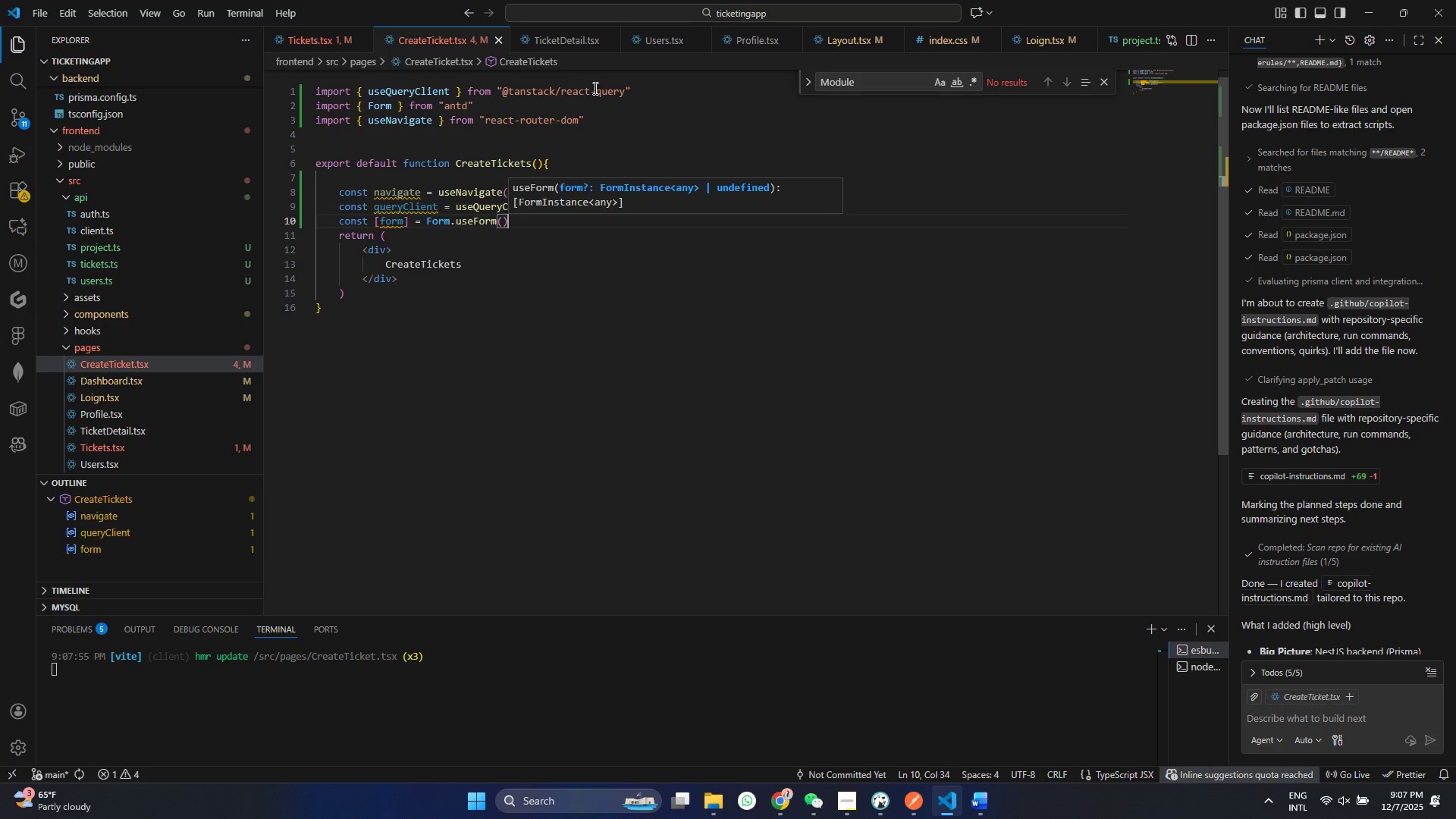 
key(Control+Shift+S)
 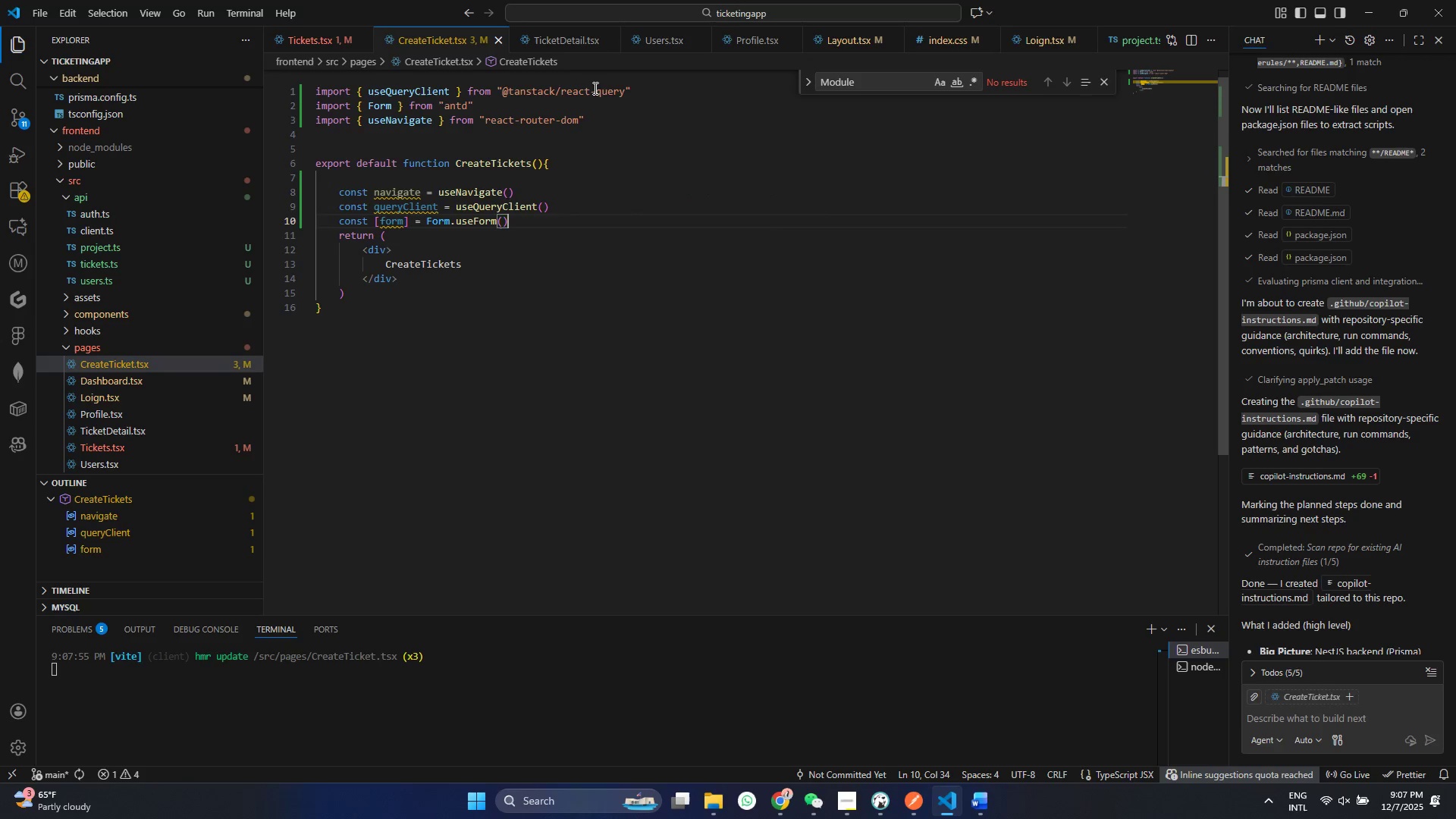 
key(ArrowRight)
 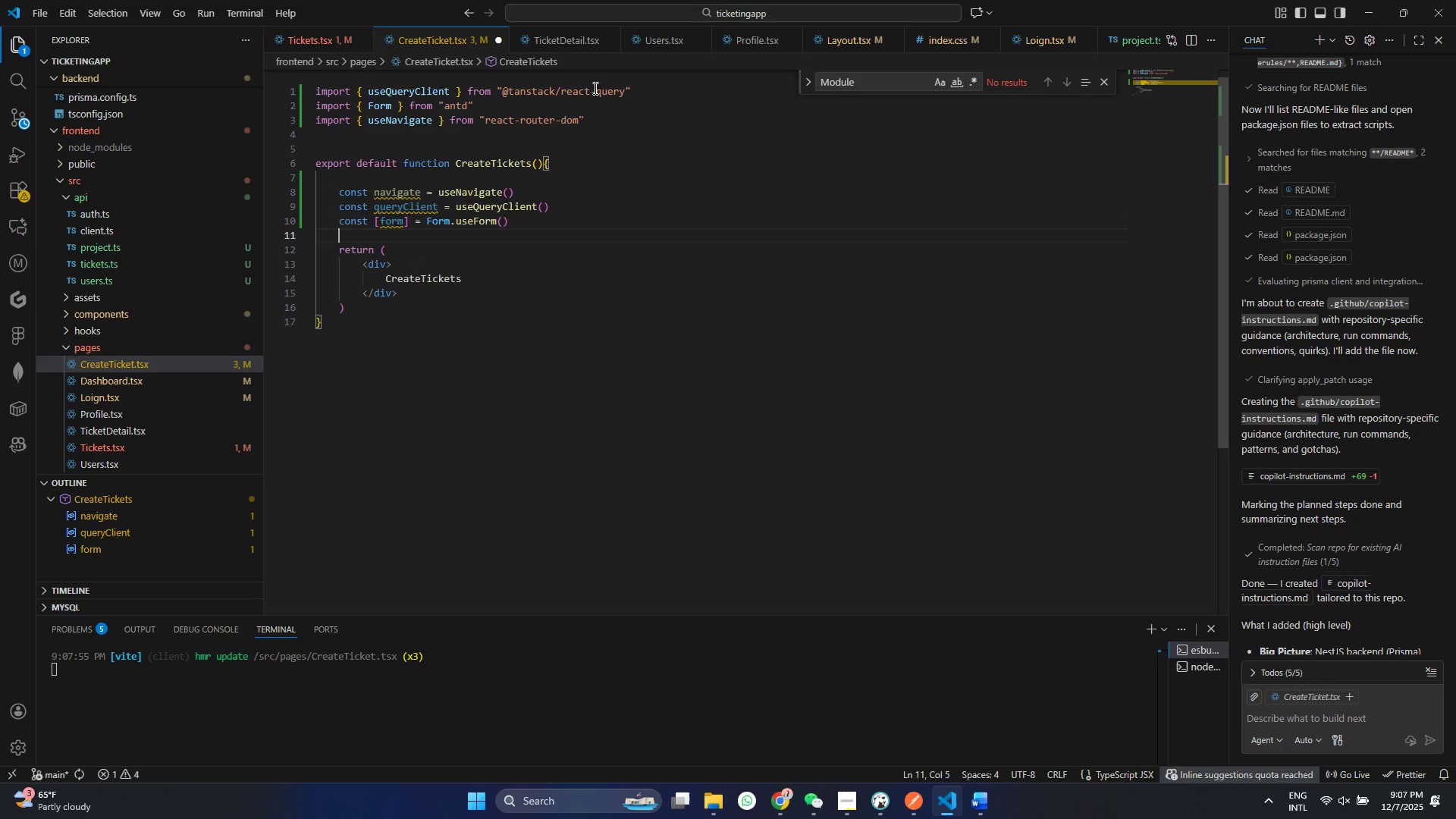 
key(Enter)
 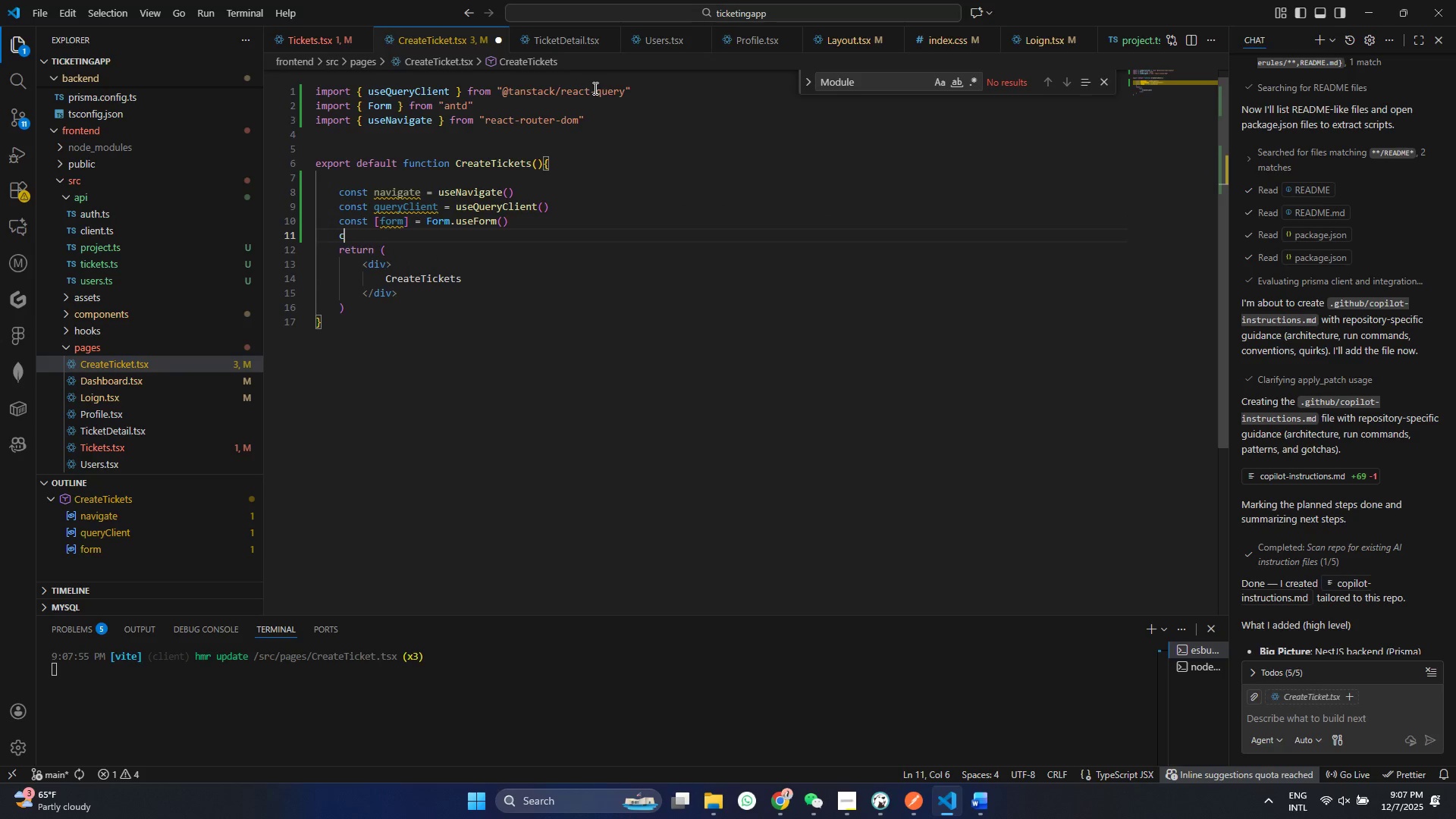 
type(cons)
 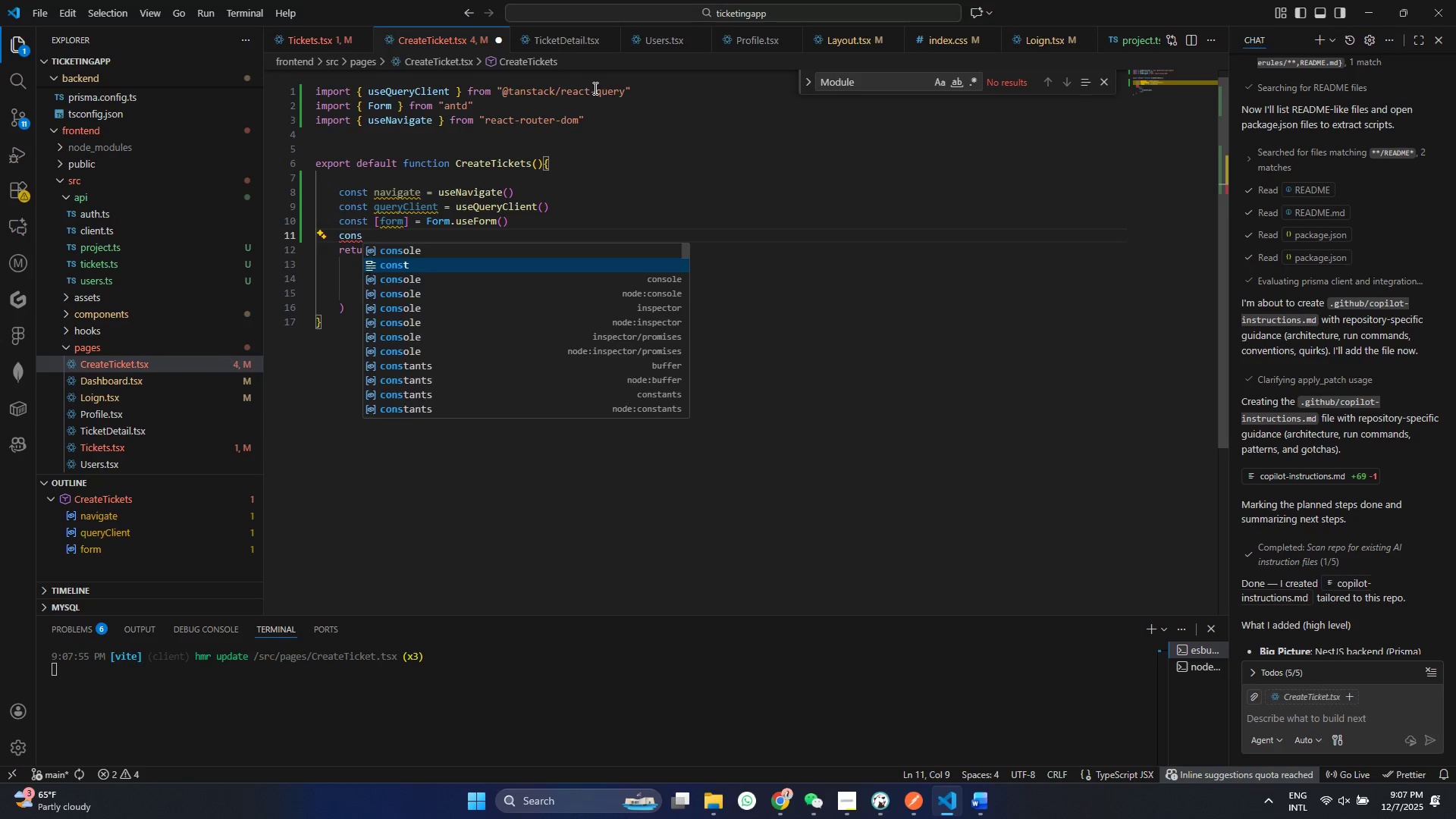 
key(ArrowDown)
 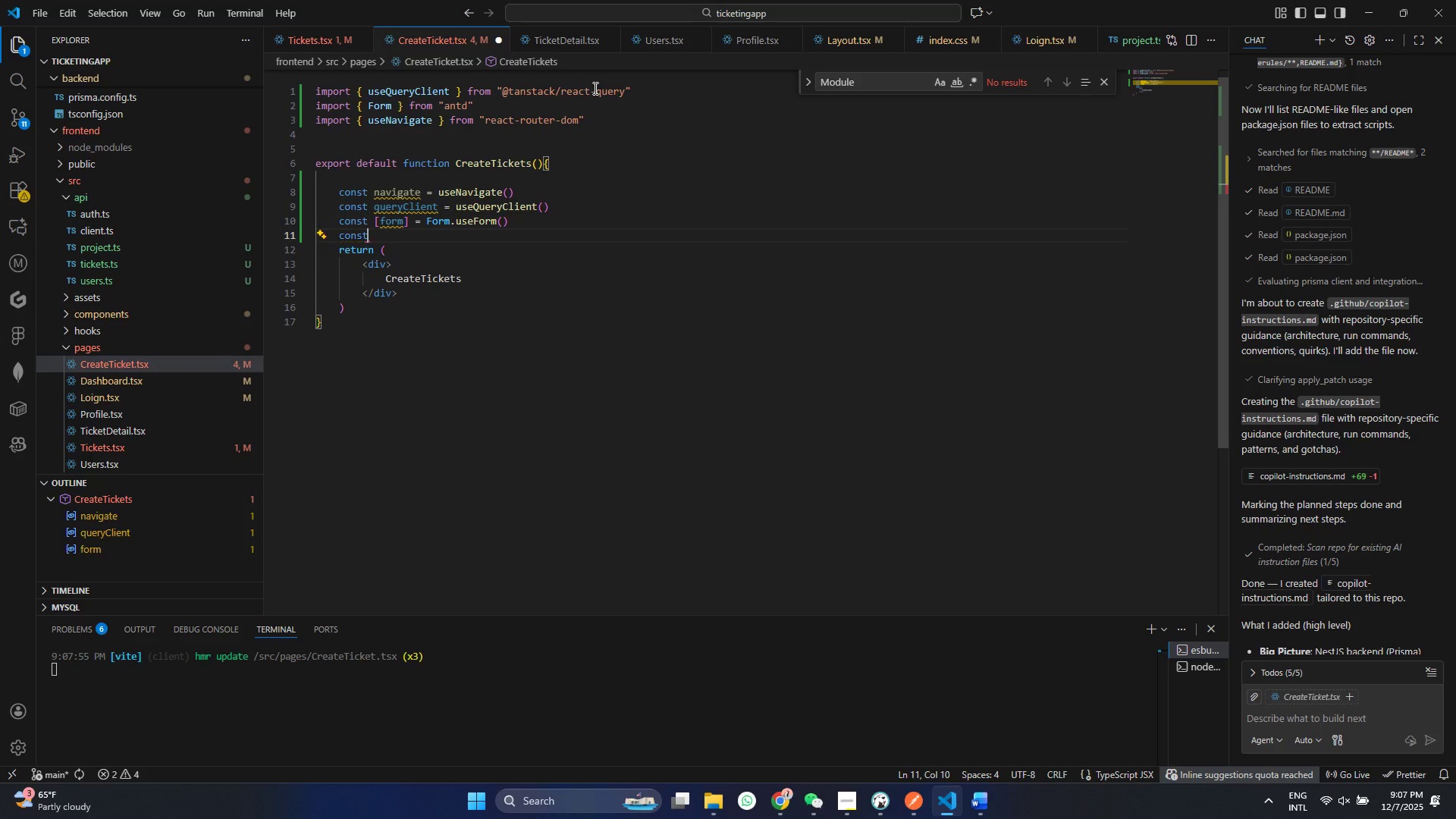 
key(Enter)
 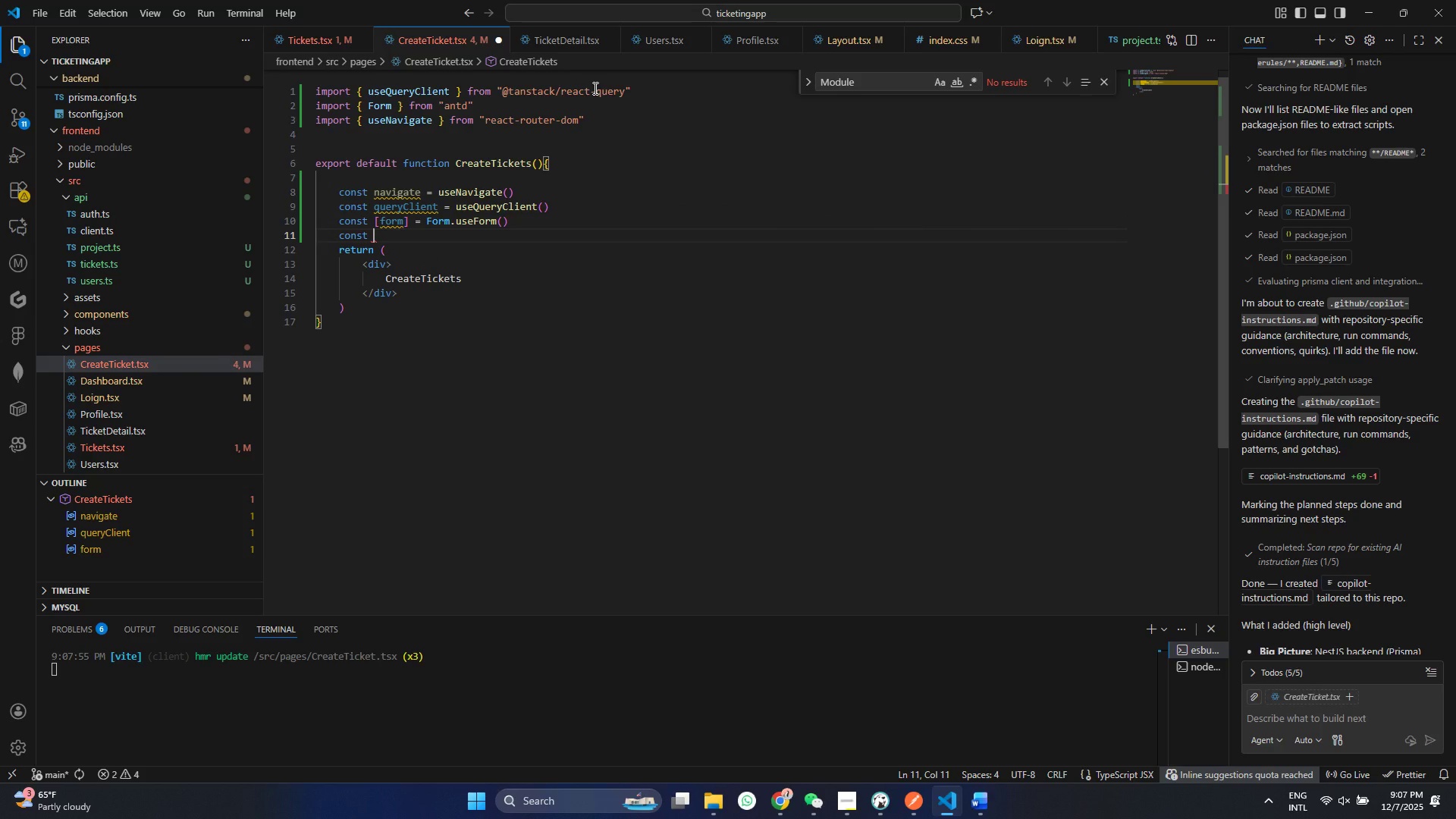 
type( [projectOptions , setProk)
key(Backspace)
type(jectOptions)
 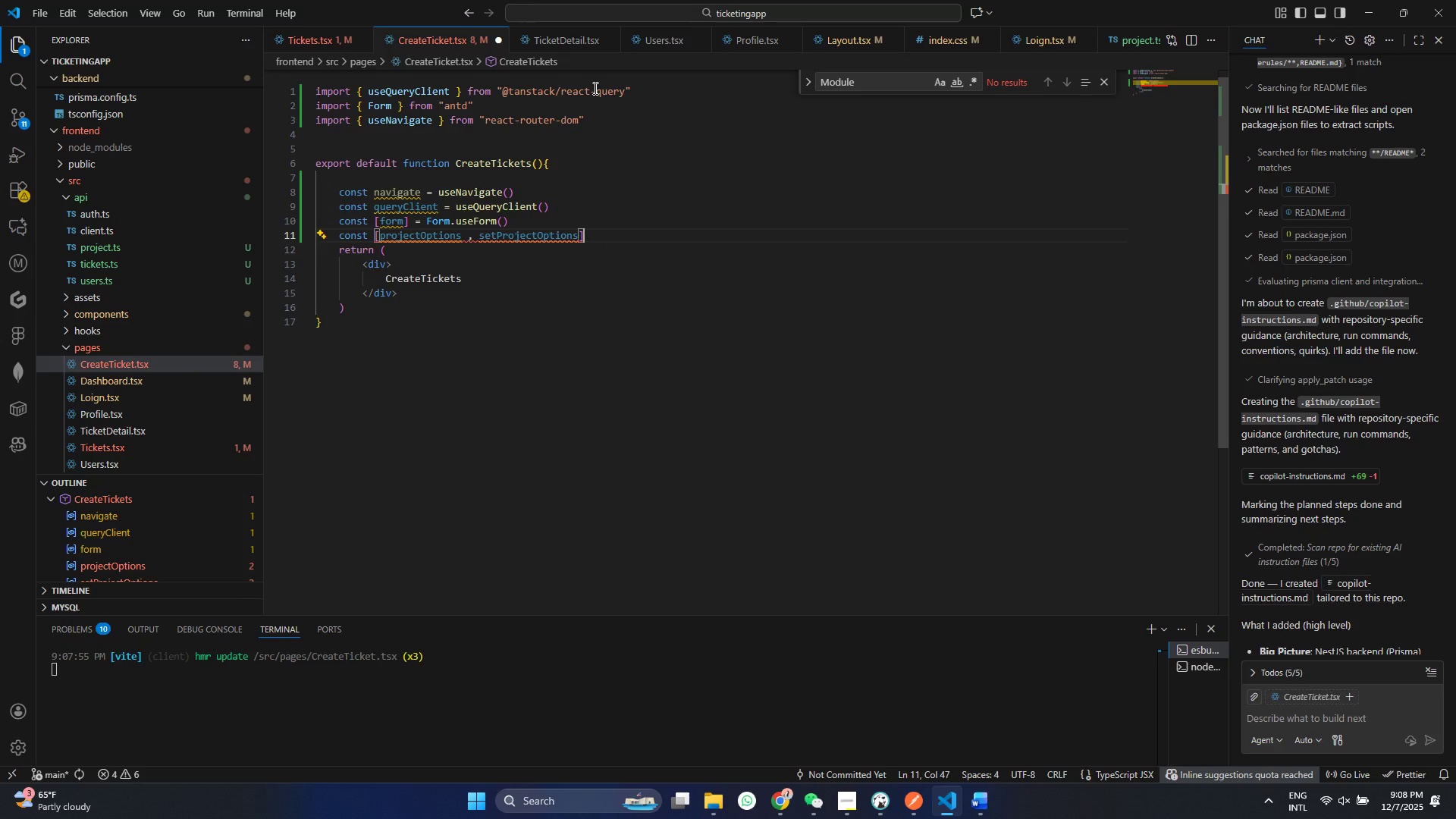 
 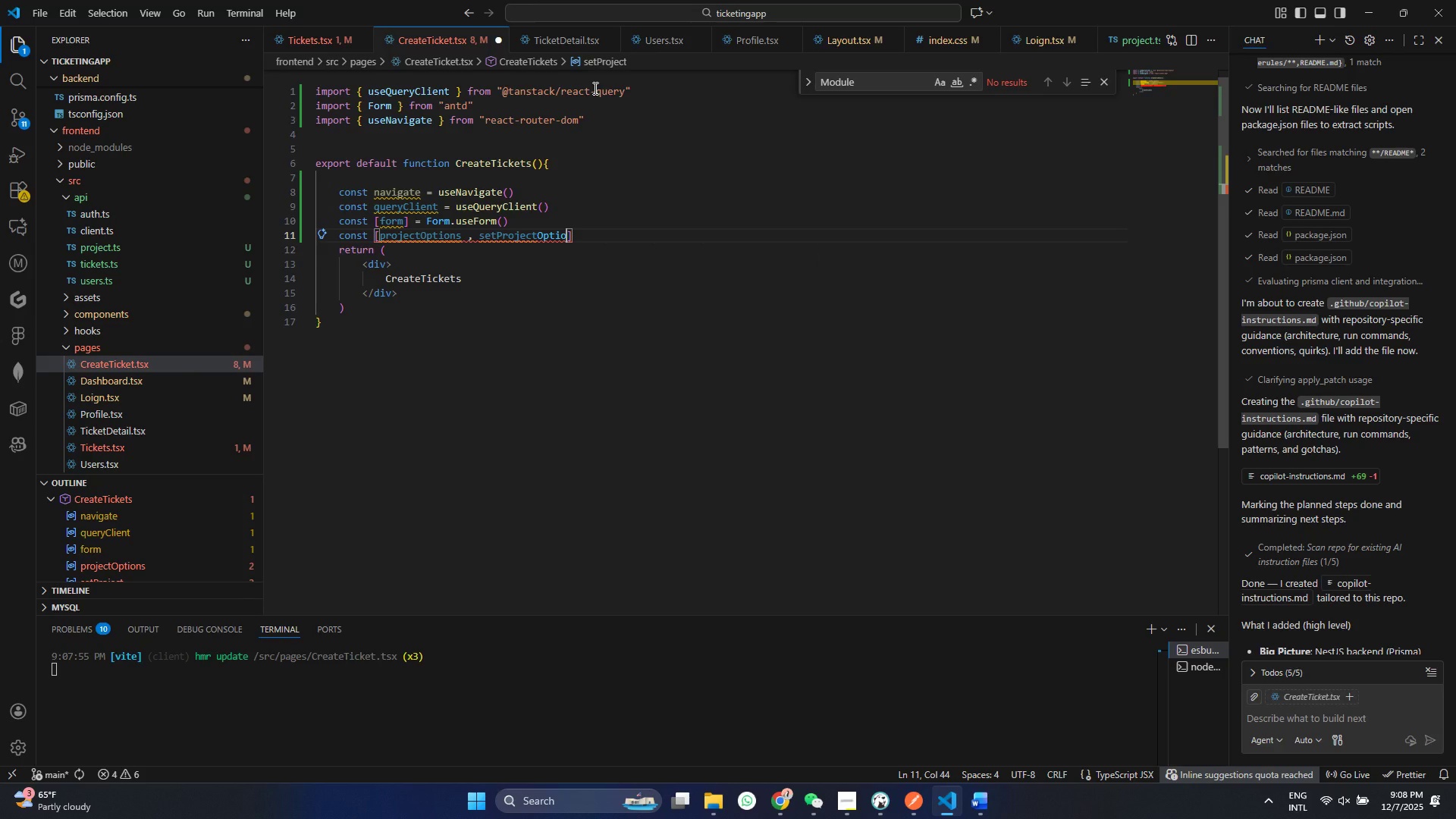 
key(ArrowRight)
 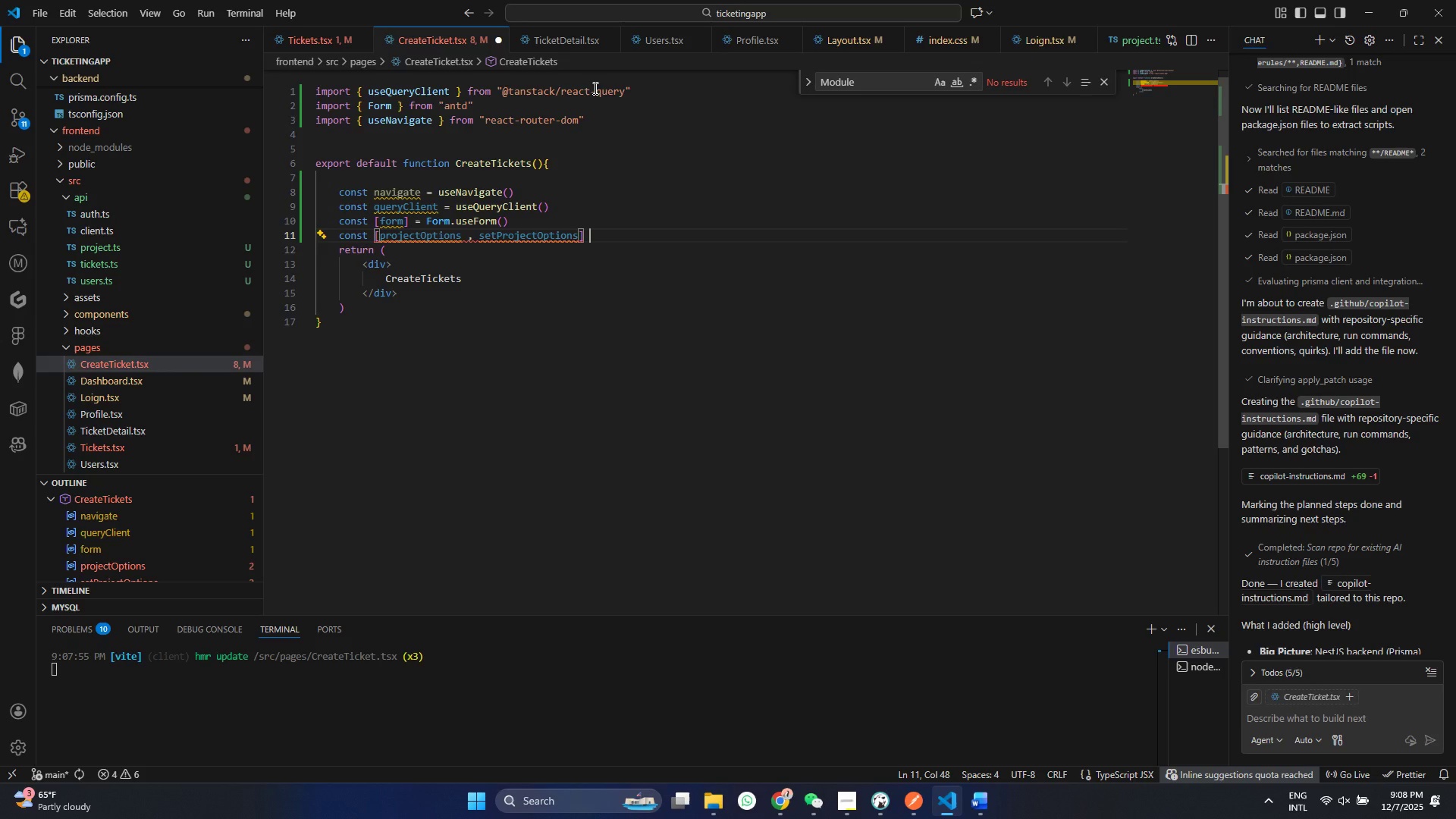 
type( = useSta)
 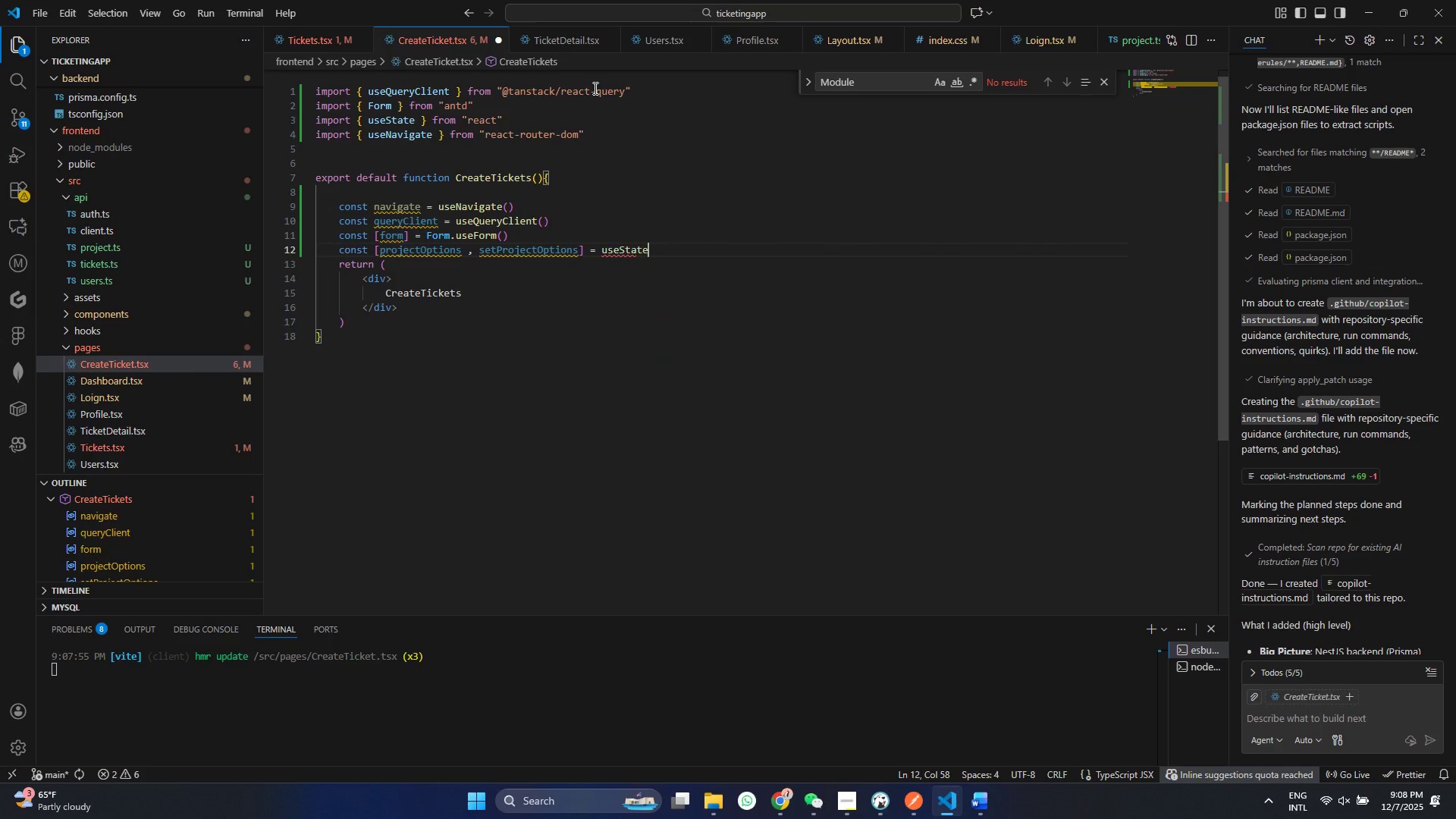 
key(Enter)
 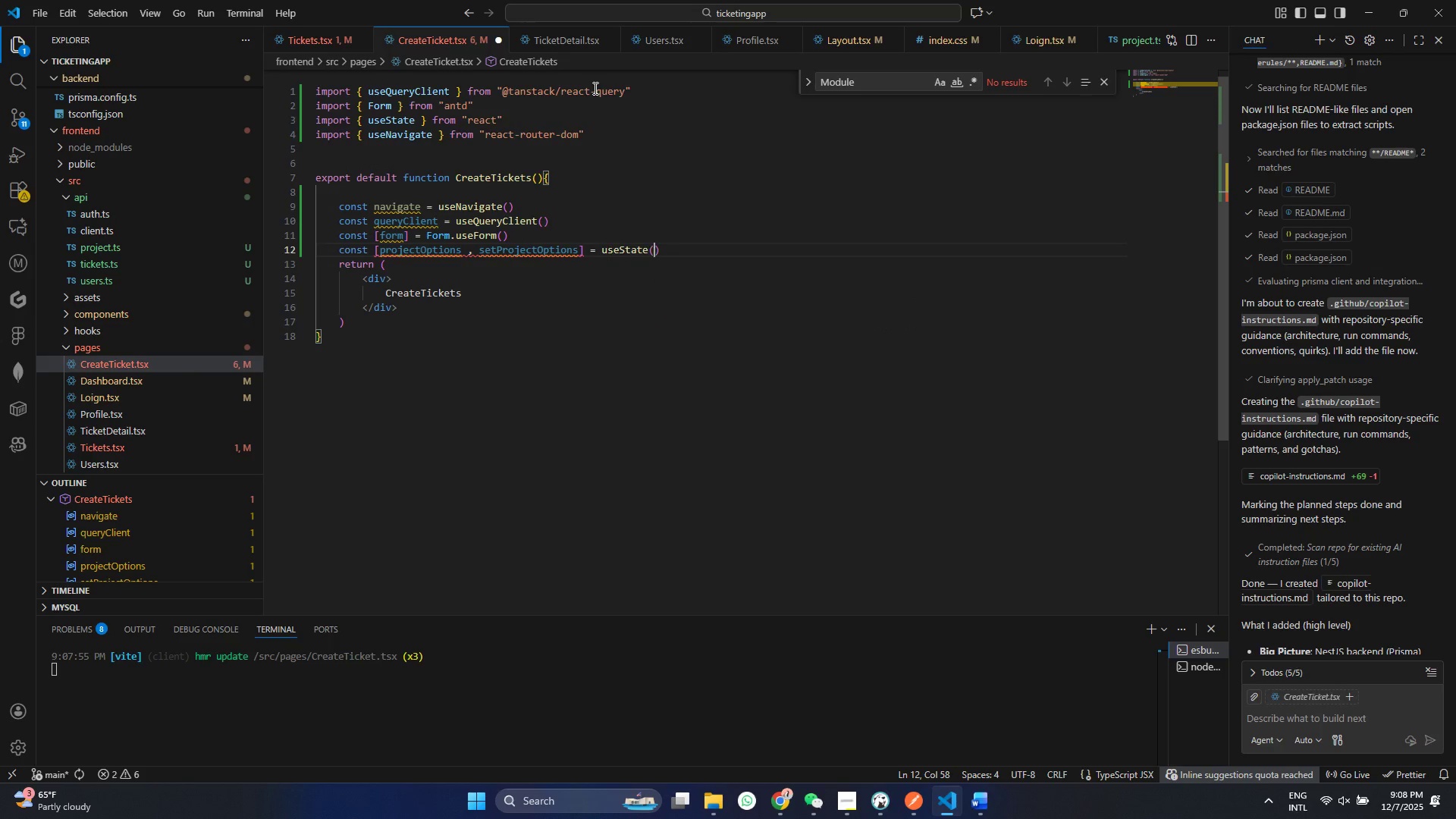 
key(Shift+9)
 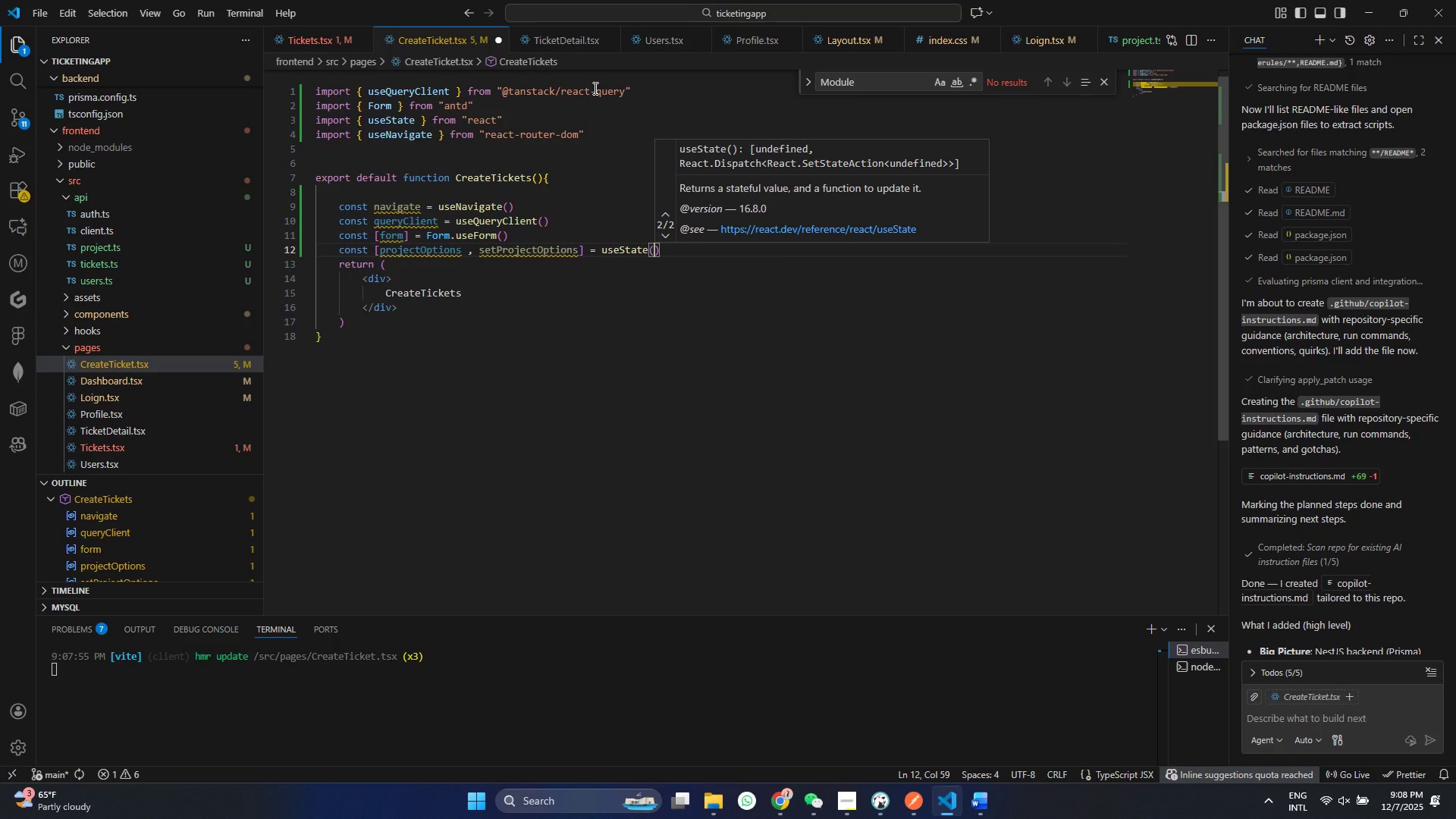 
key(Control+ControlLeft)
 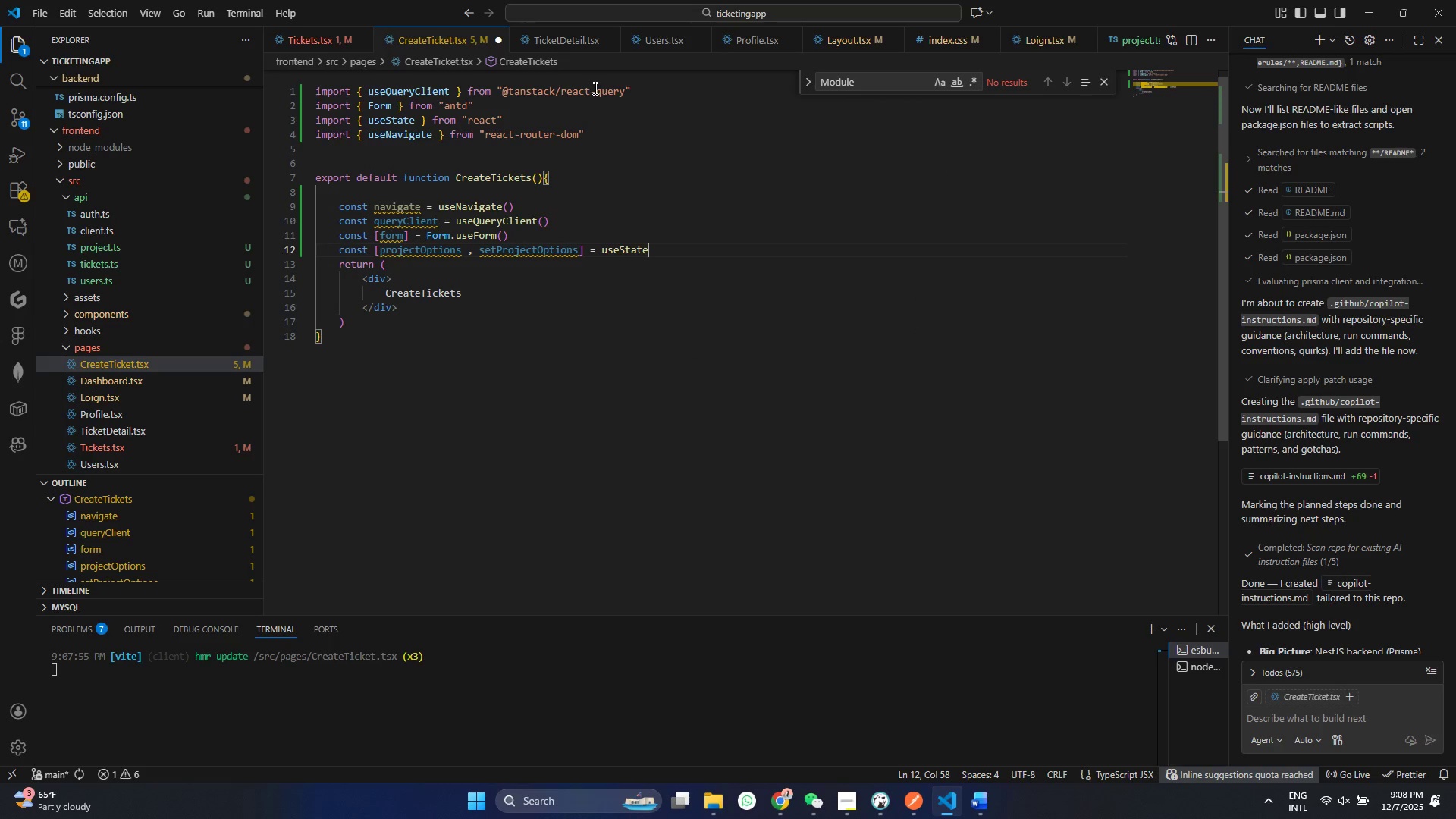 
key(Control+Z)
 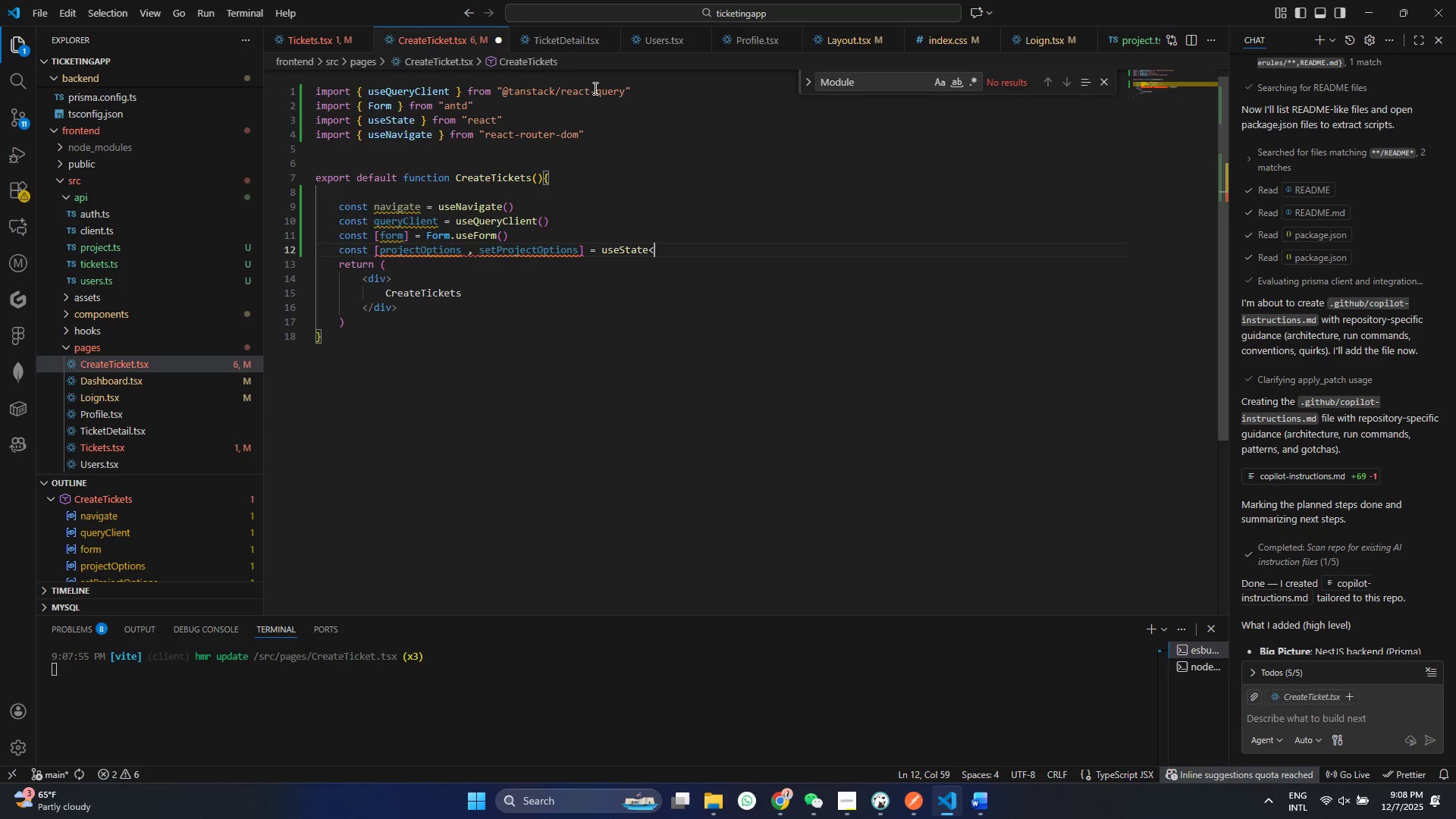 
type(<stri)
 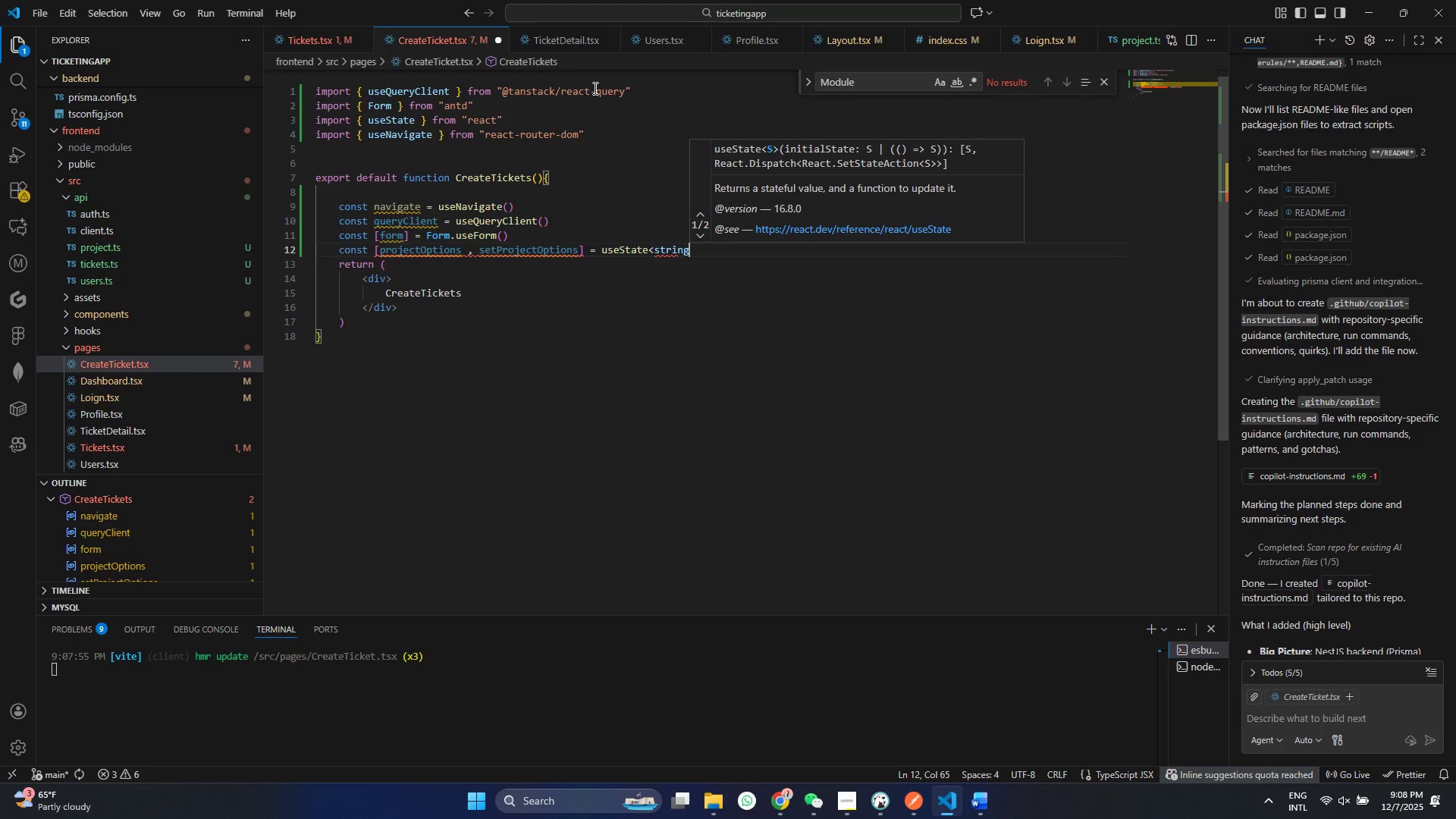 
key(Enter)
 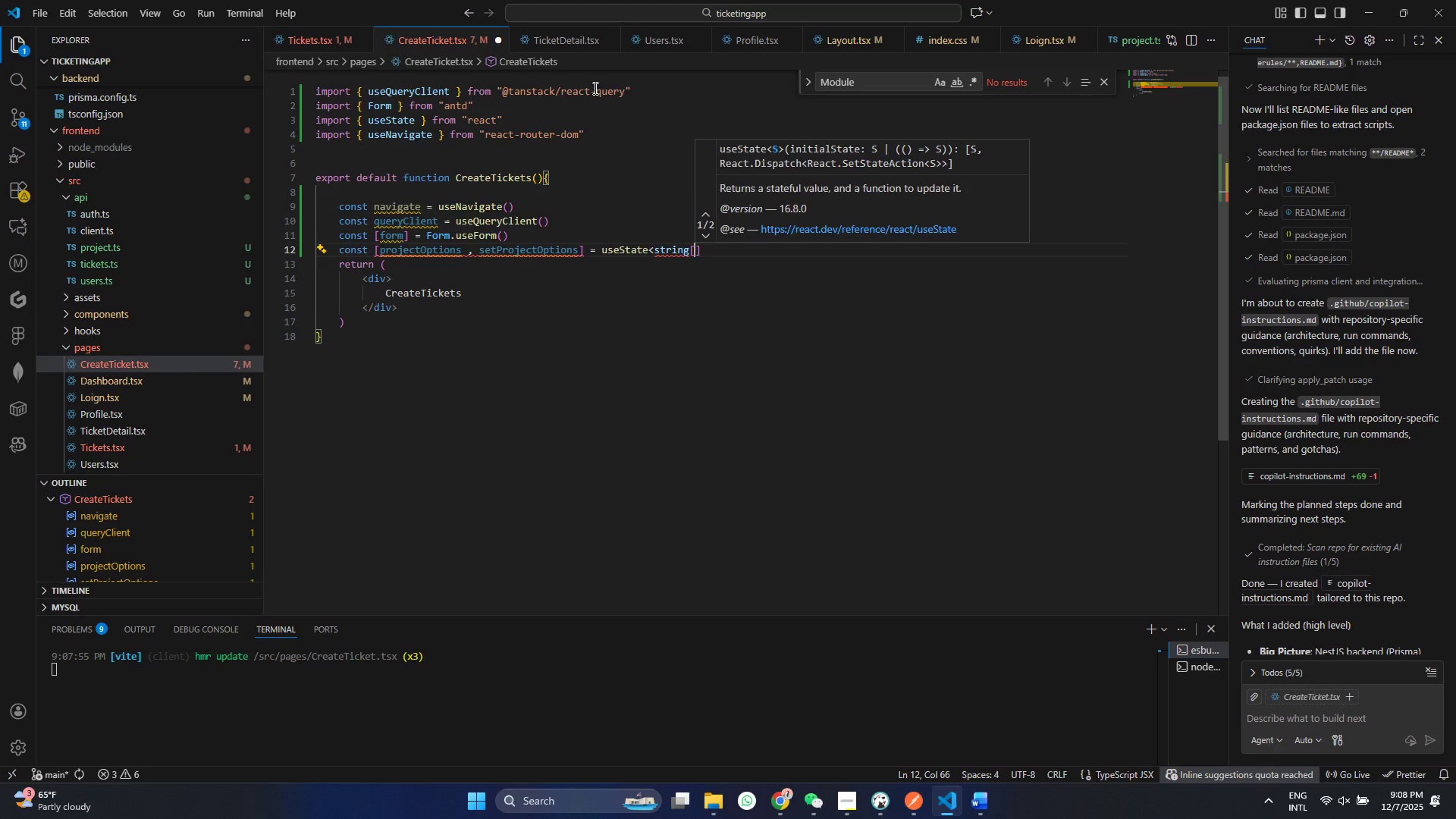 
key(BracketLeft)
 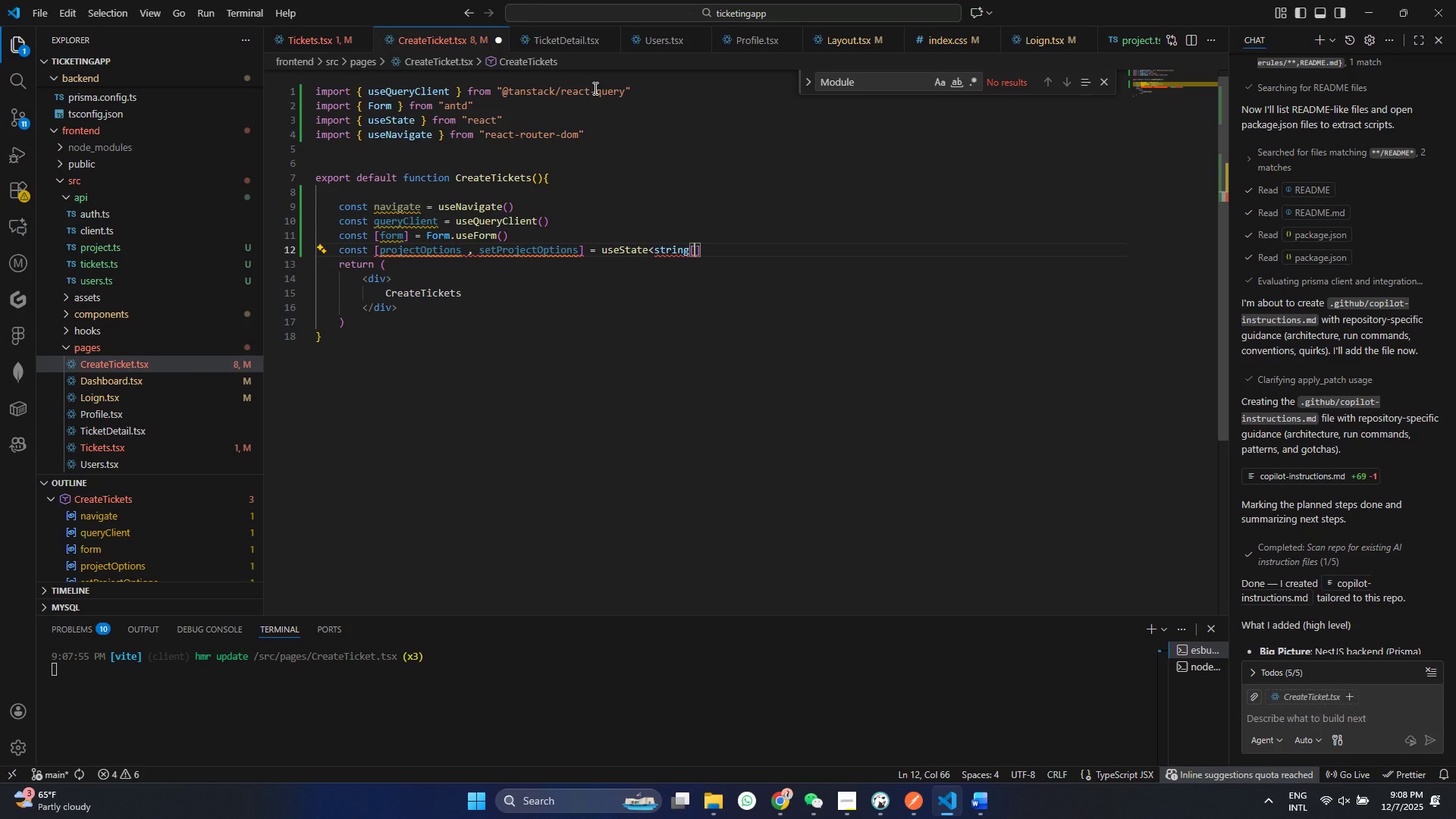 
key(Shift+Period)
 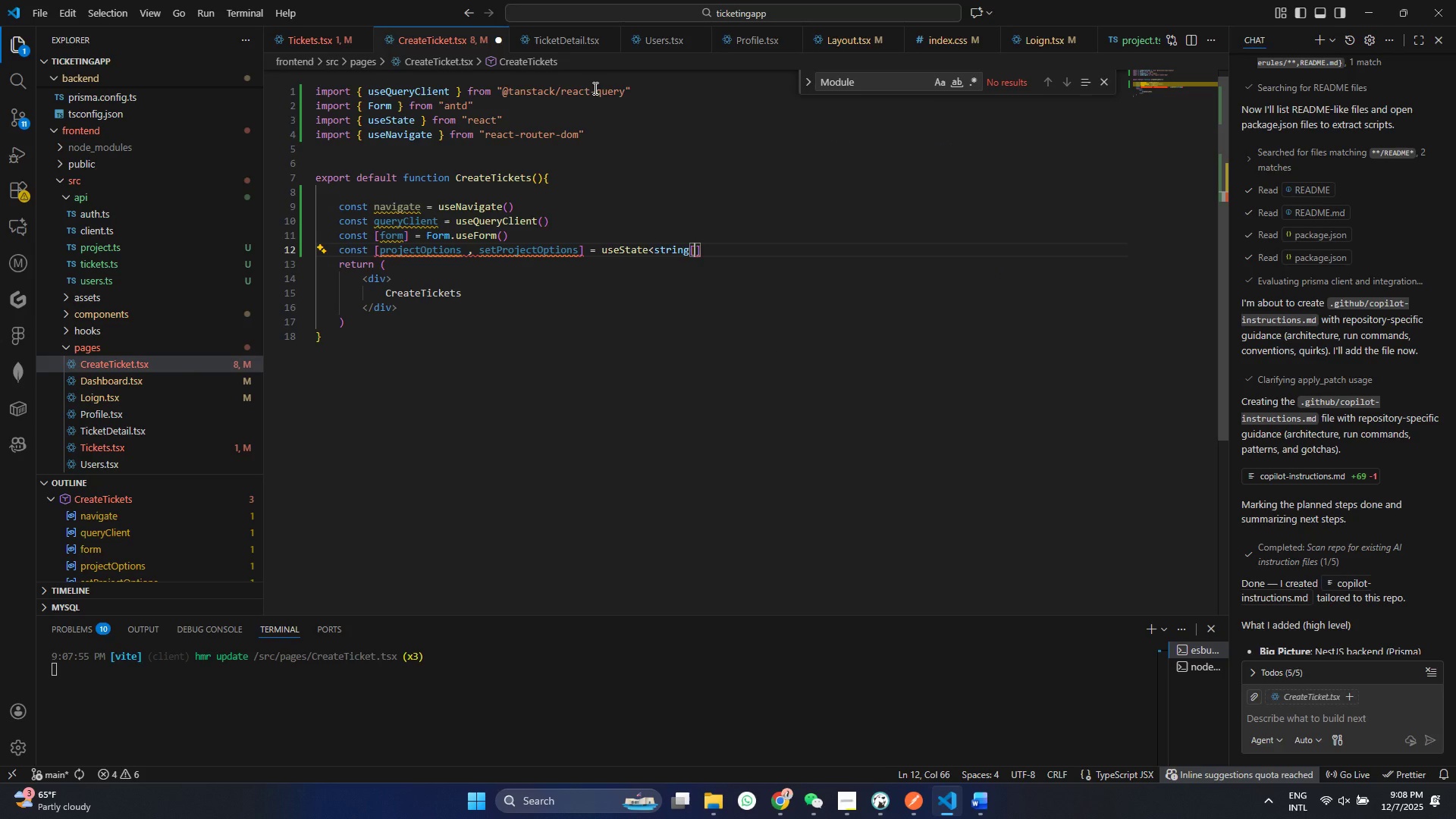 
key(Backspace)
 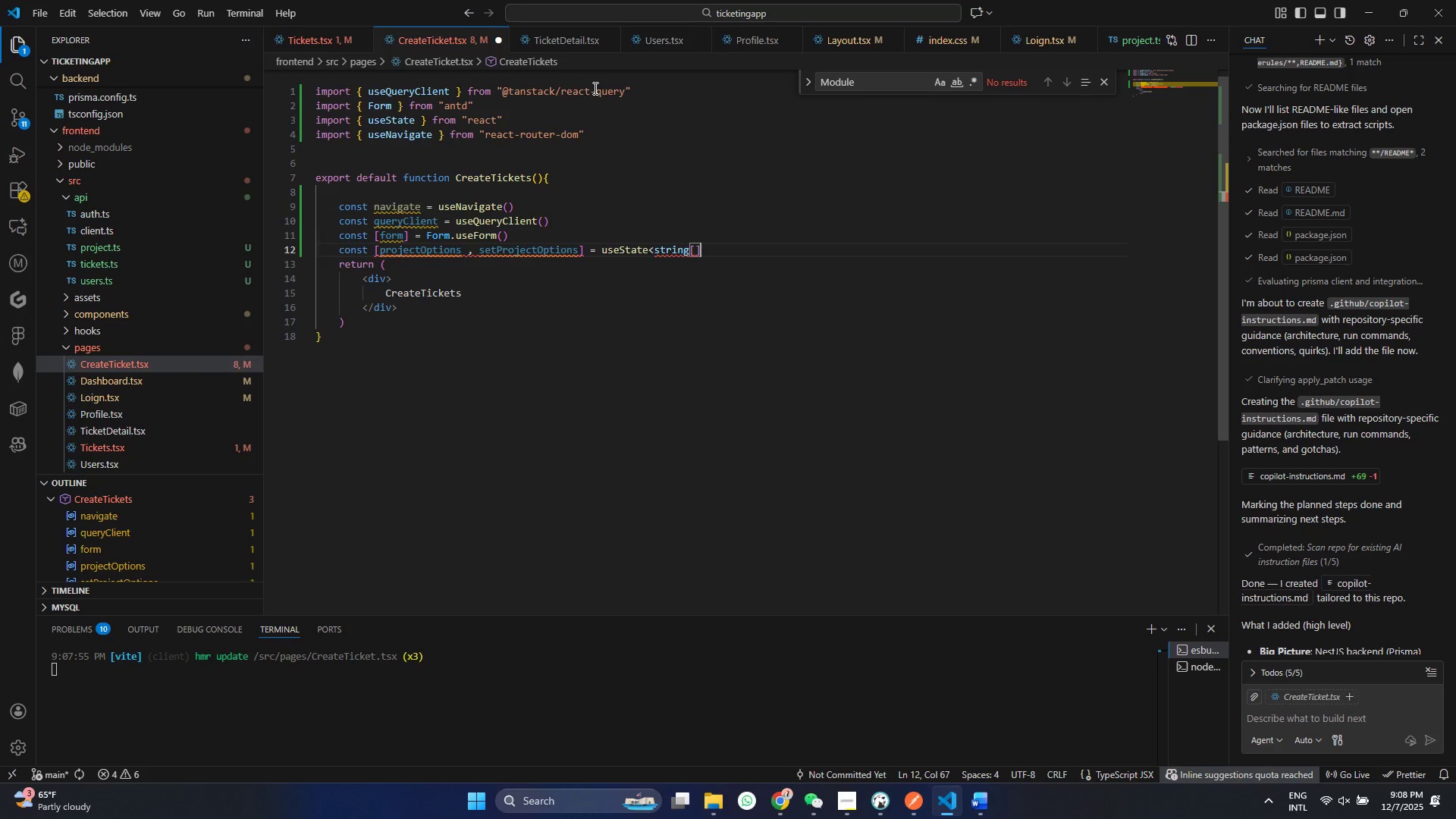 
key(ArrowRight)
 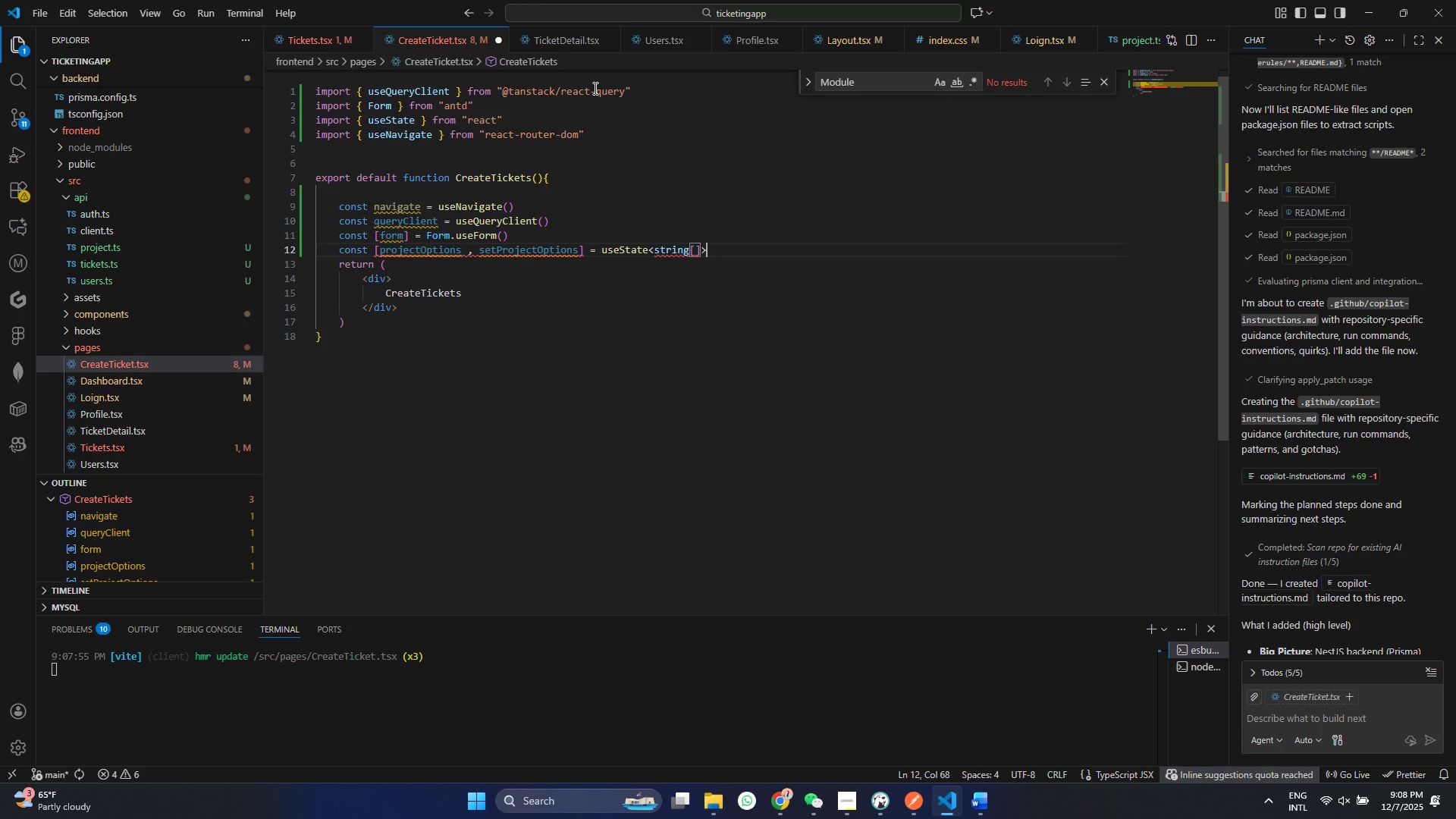 
key(Shift+Period)
 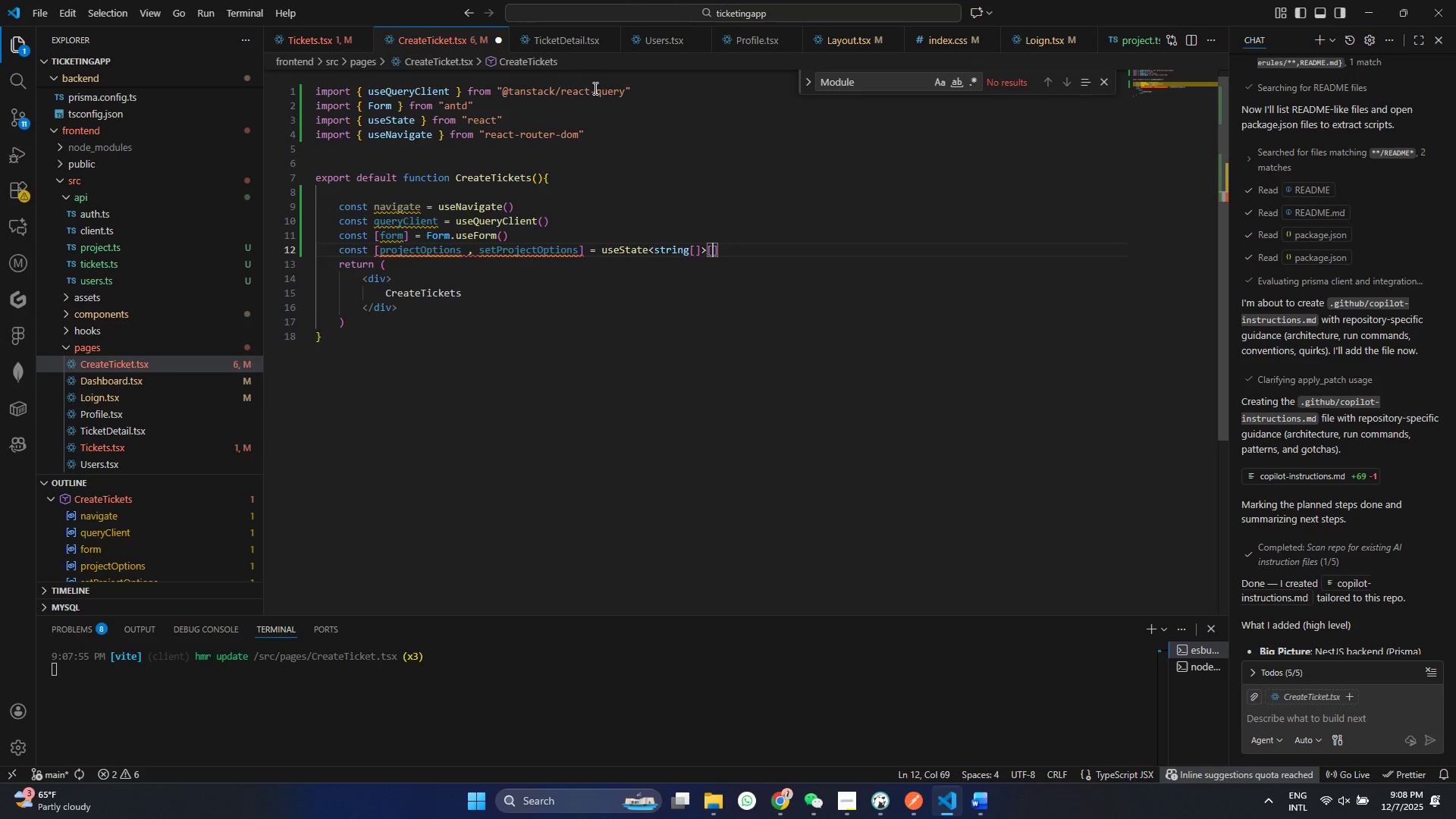 
key(BracketLeft)
 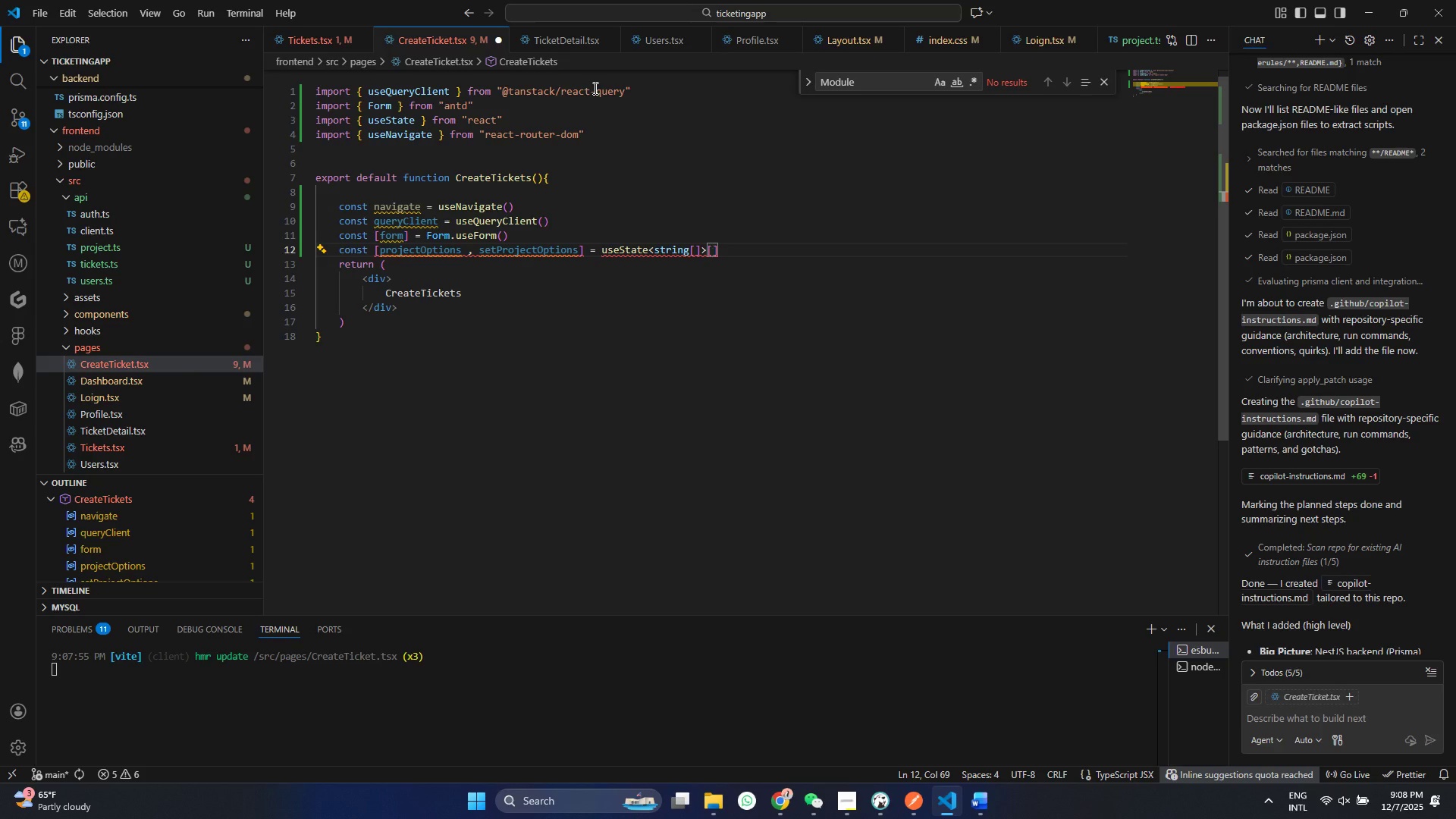 
hold_key(key=ShiftRight, duration=0.52)
 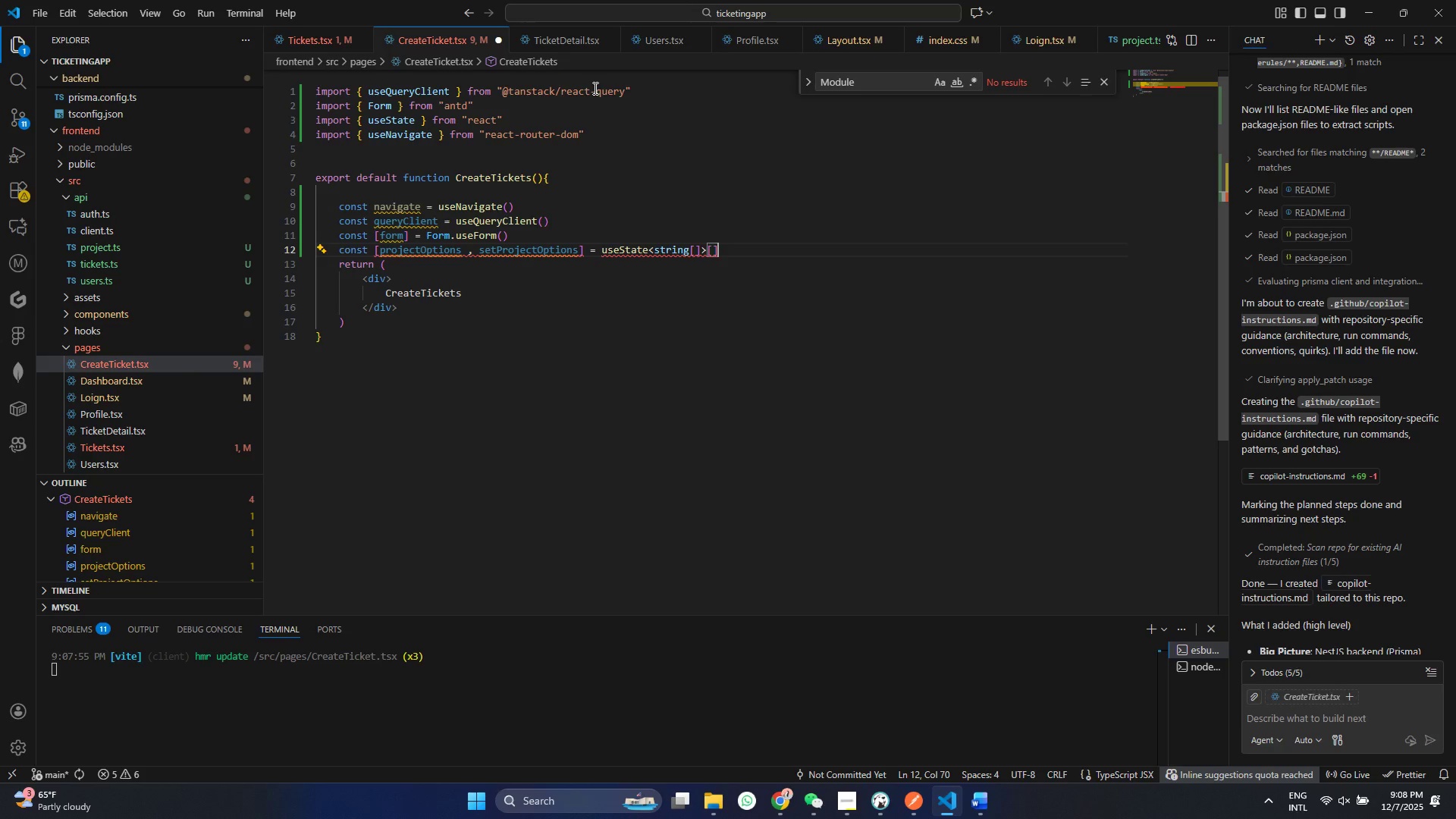 
key(ArrowRight)
 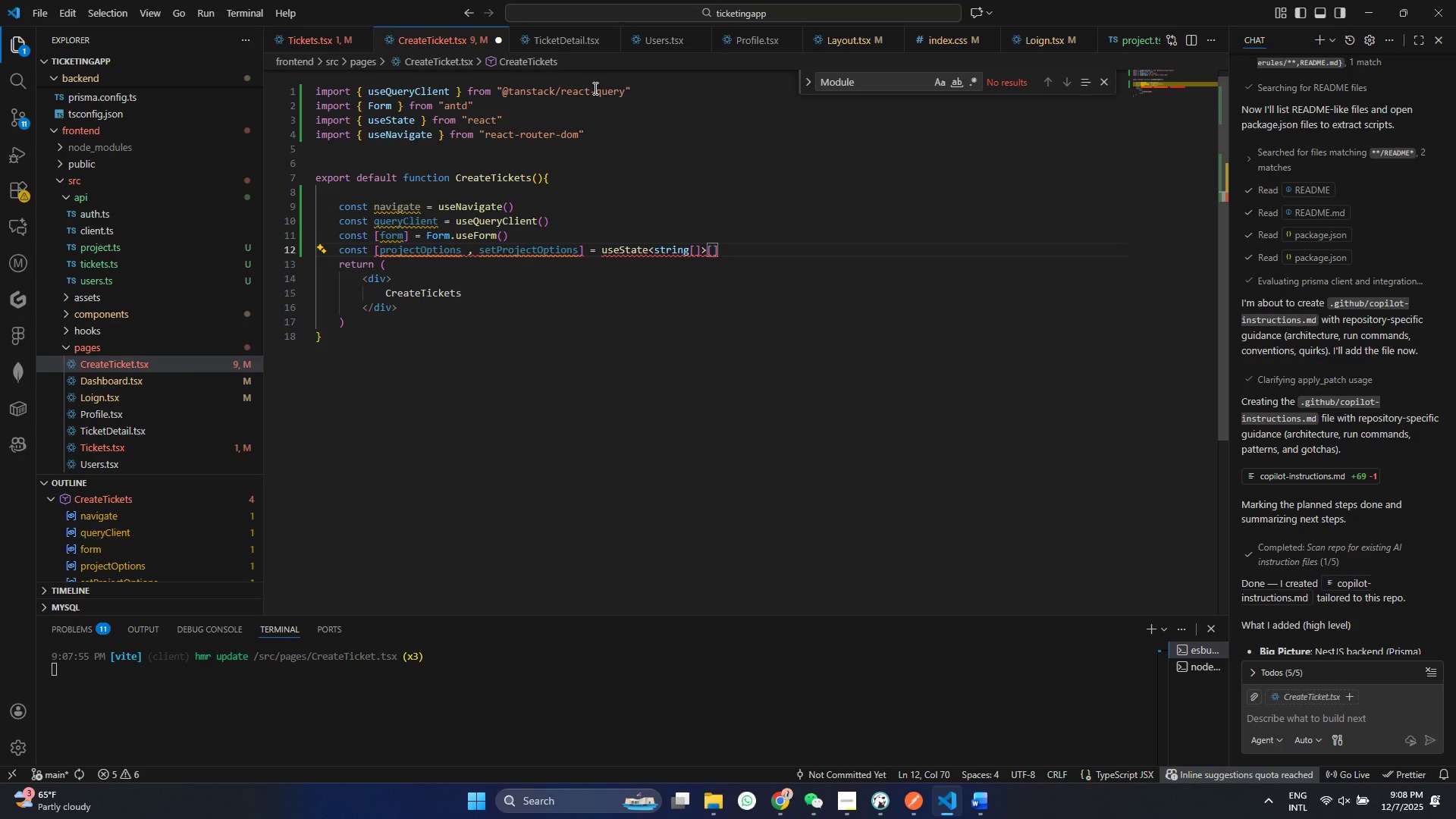 
key(Shift+0)
 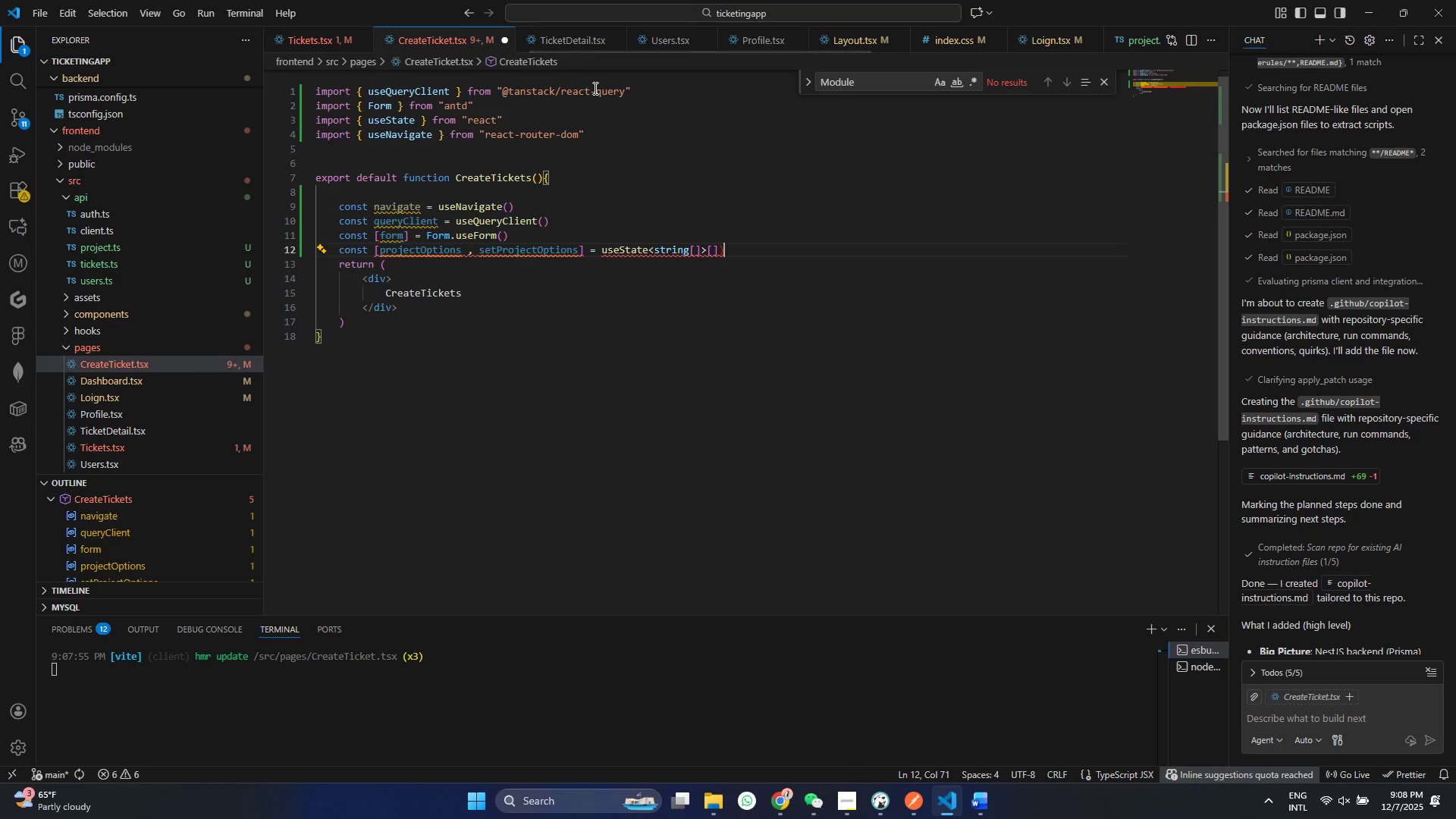 
key(Control+ControlRight)
 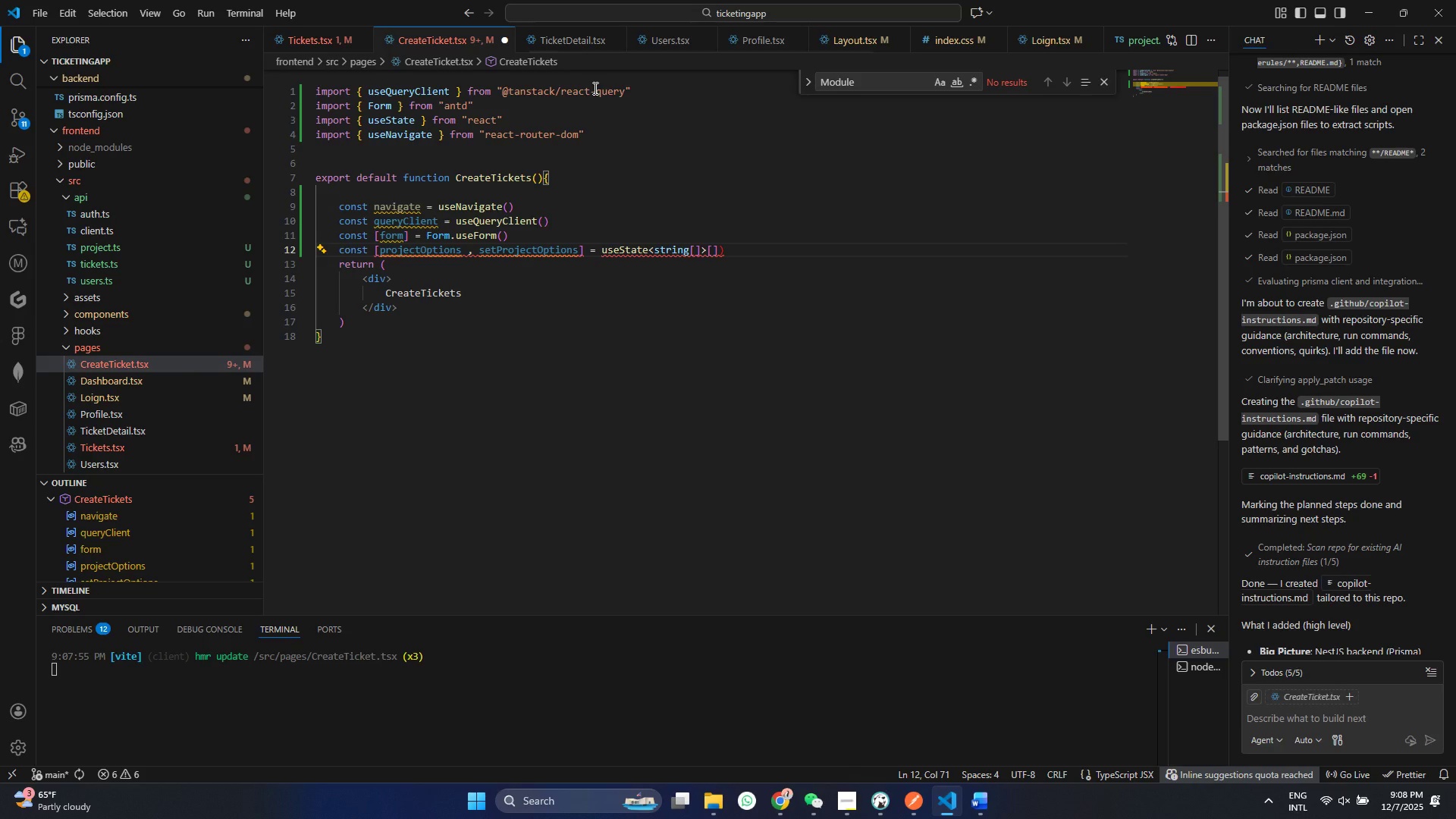 
key(Control+ControlRight)
 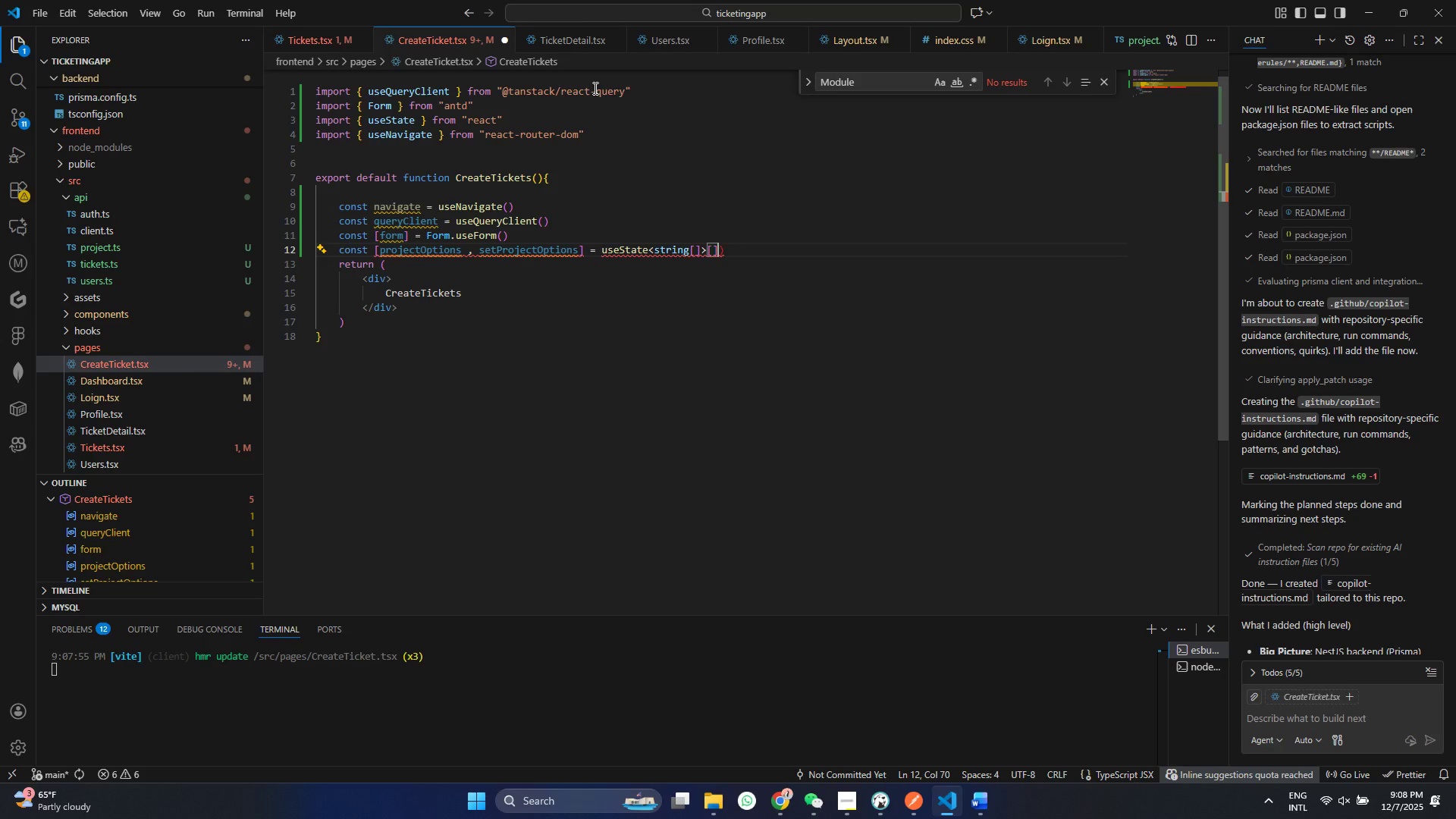 
key(Control+ControlRight)
 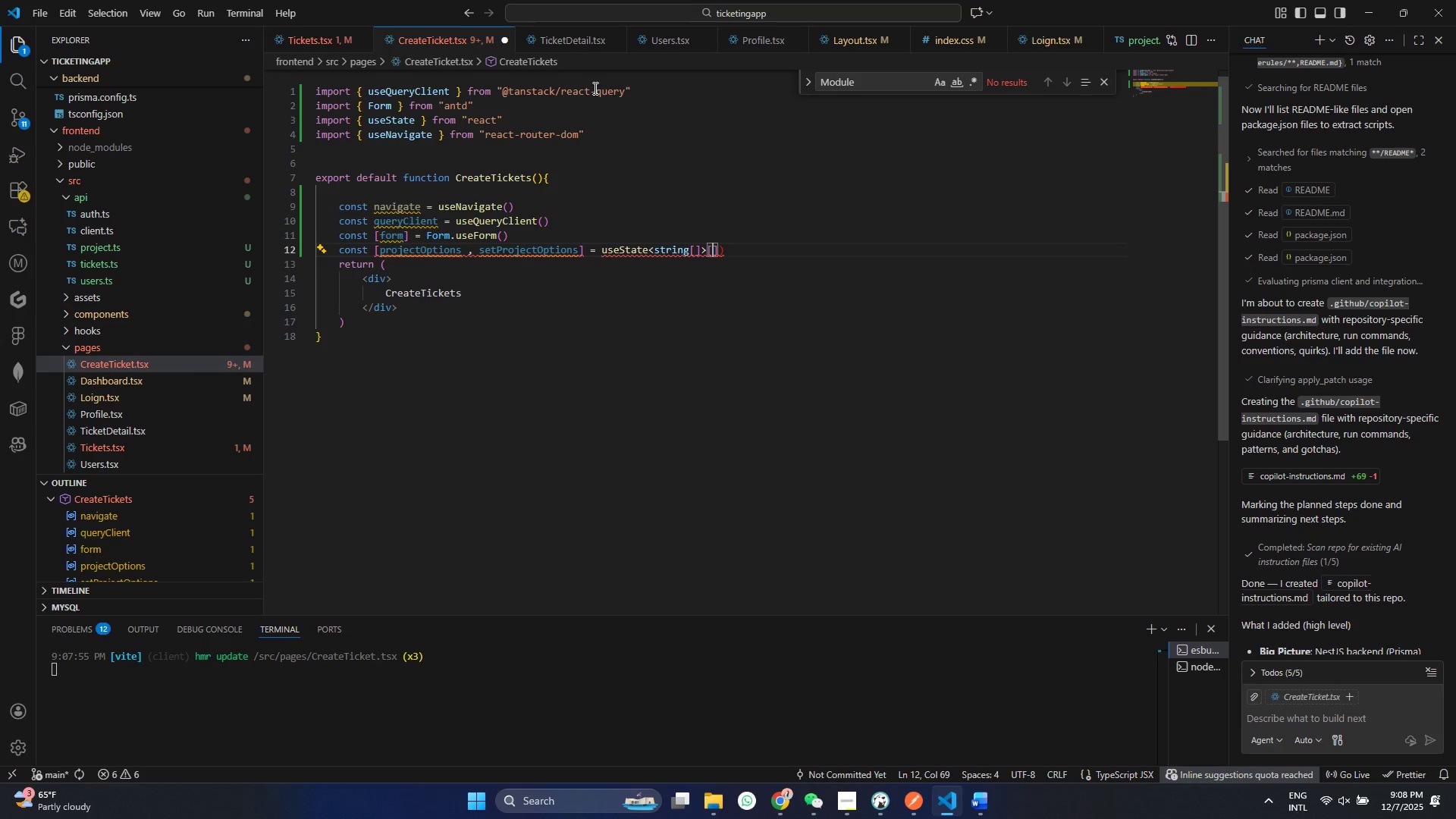 
key(ArrowLeft)
 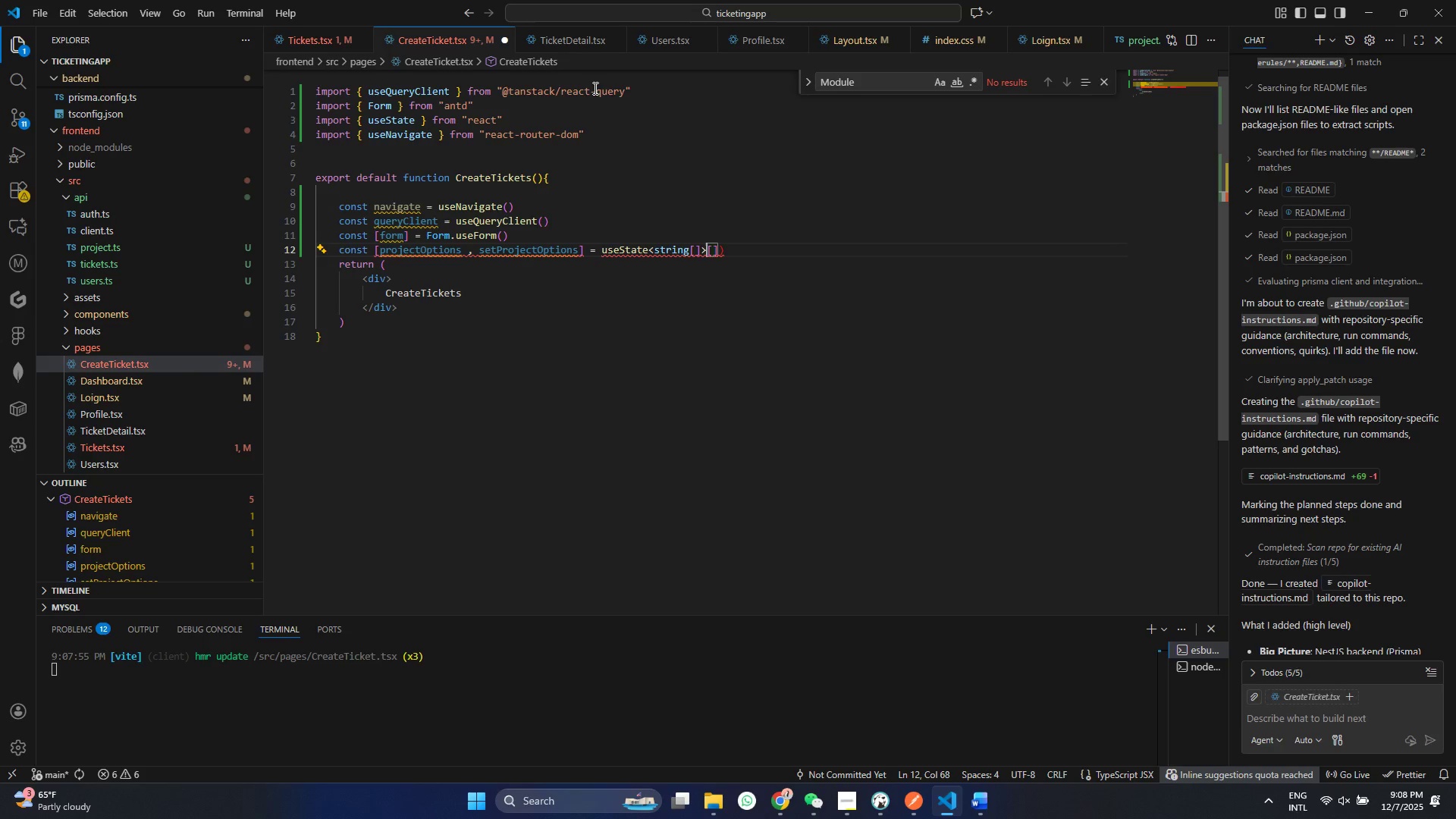 
key(ArrowLeft)
 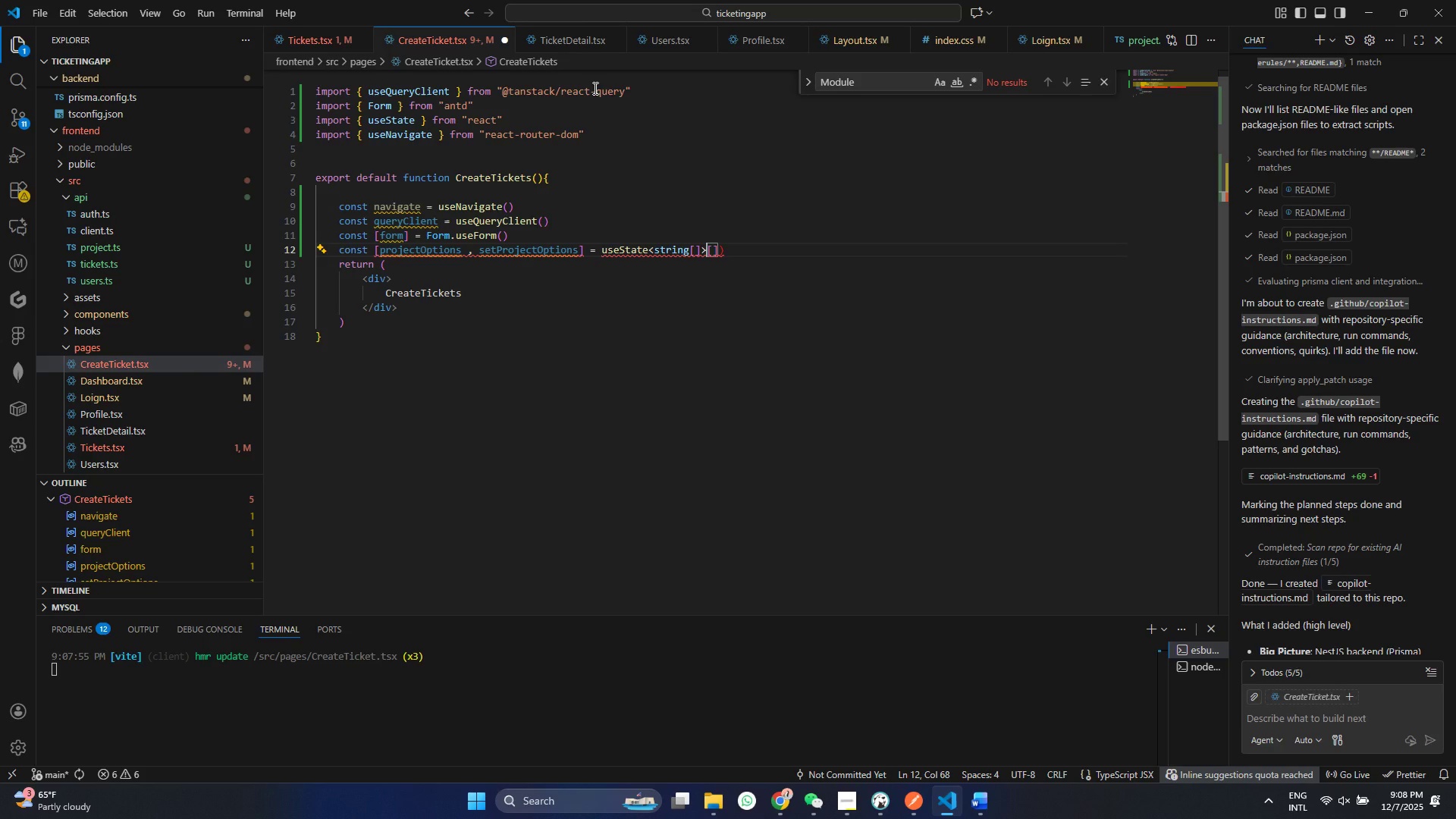 
key(ArrowLeft)
 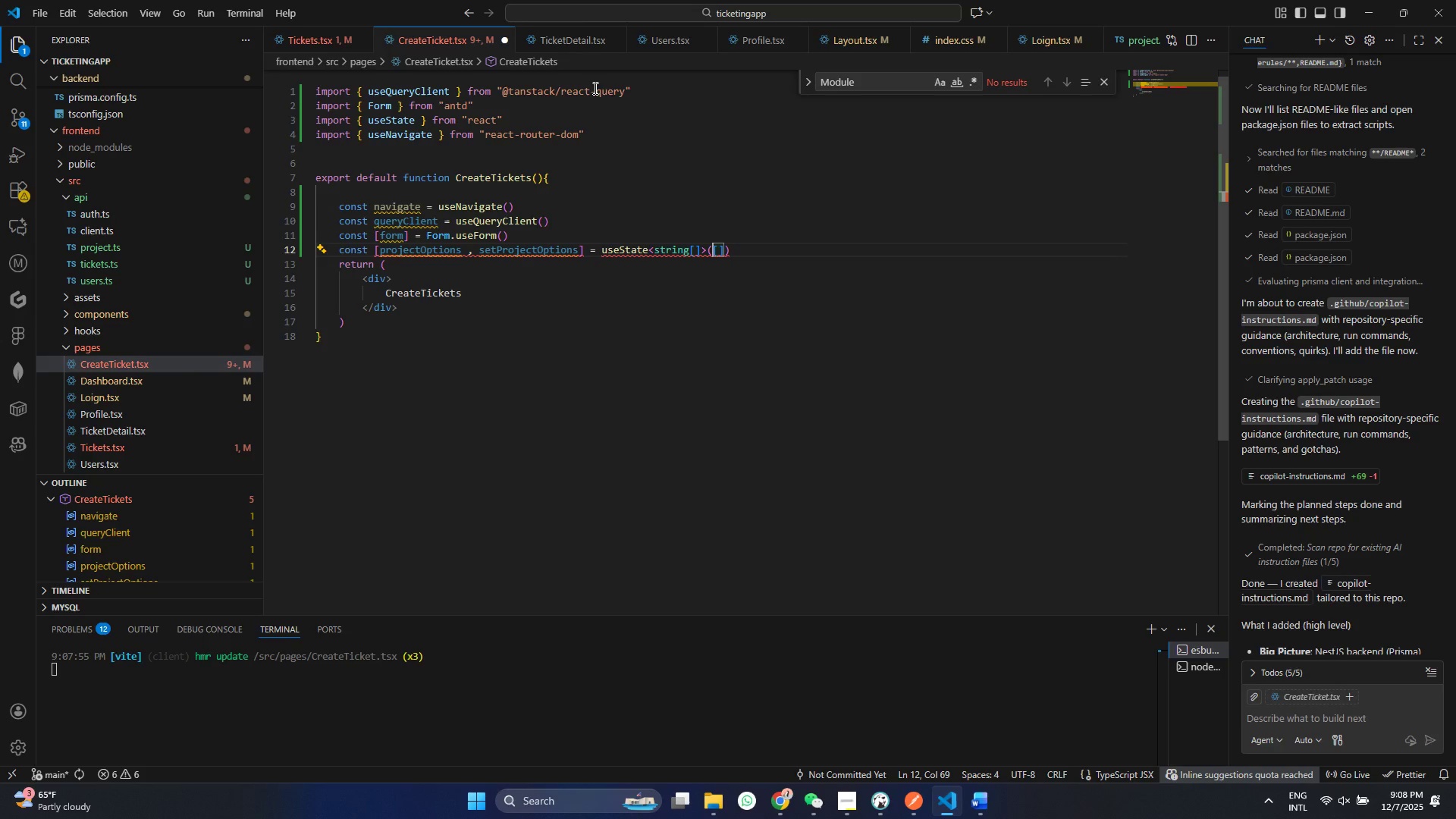 
key(Shift+9)
 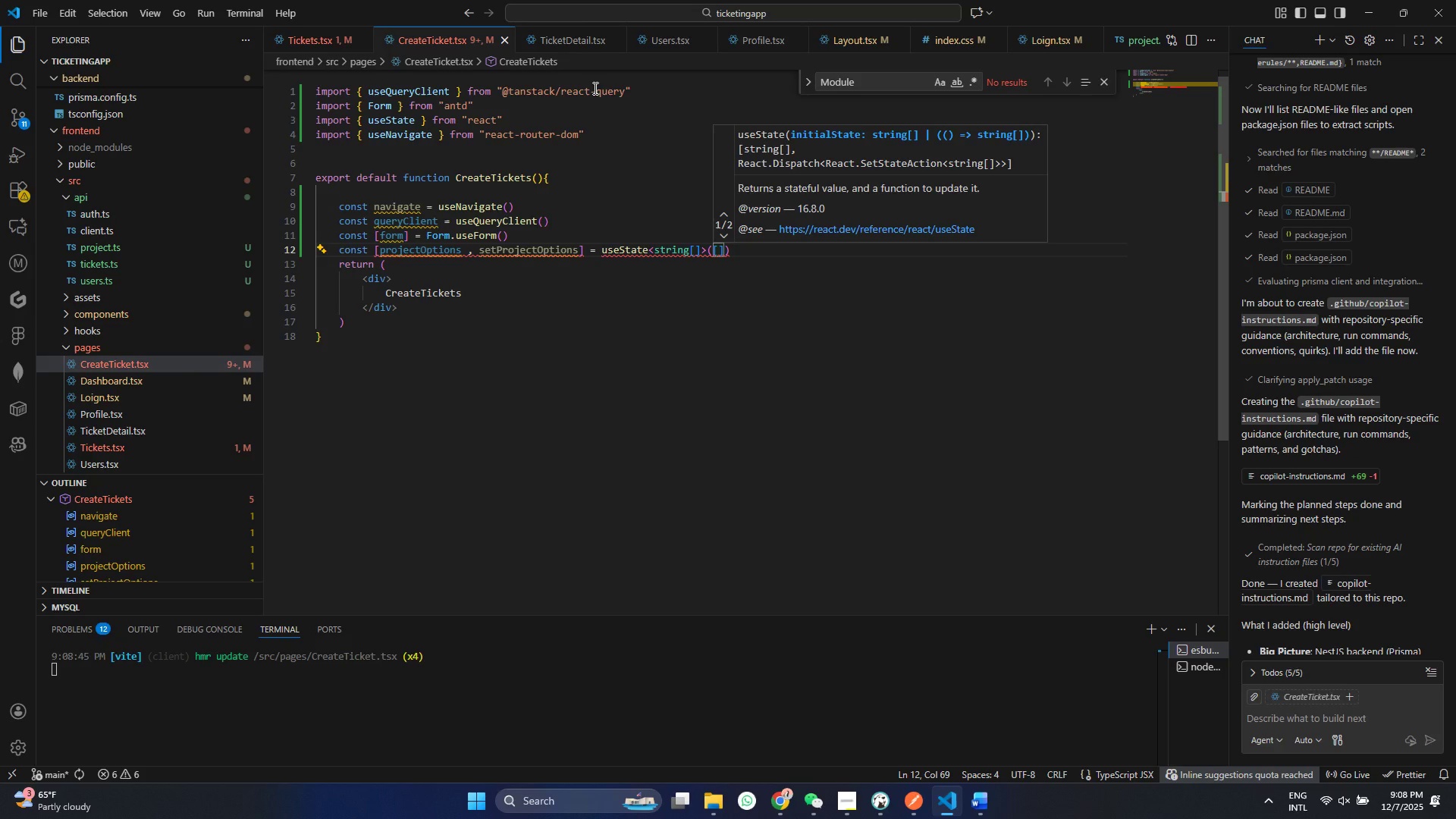 
key(Control+Shift+ControlLeft)
 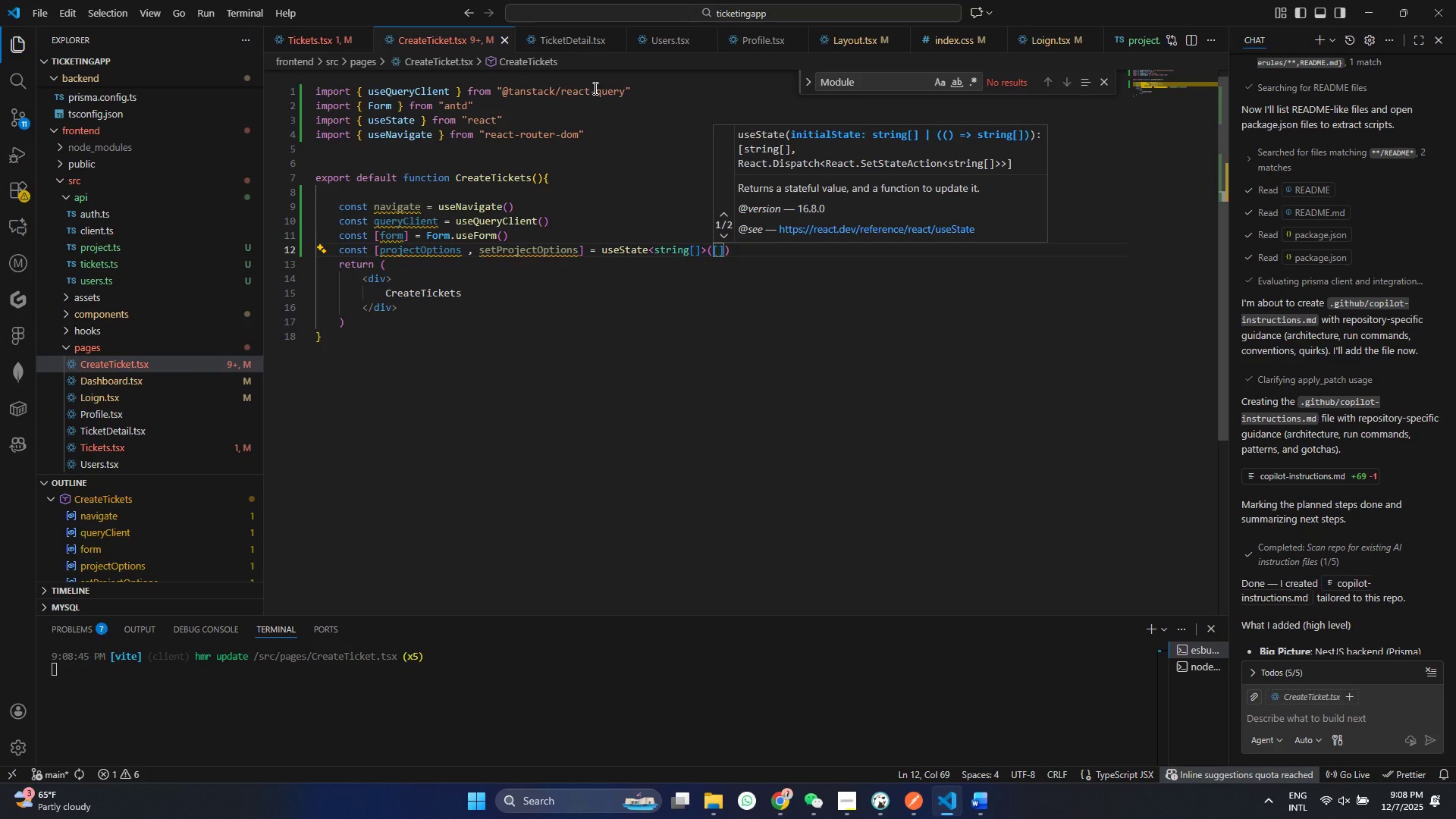 
key(S)
 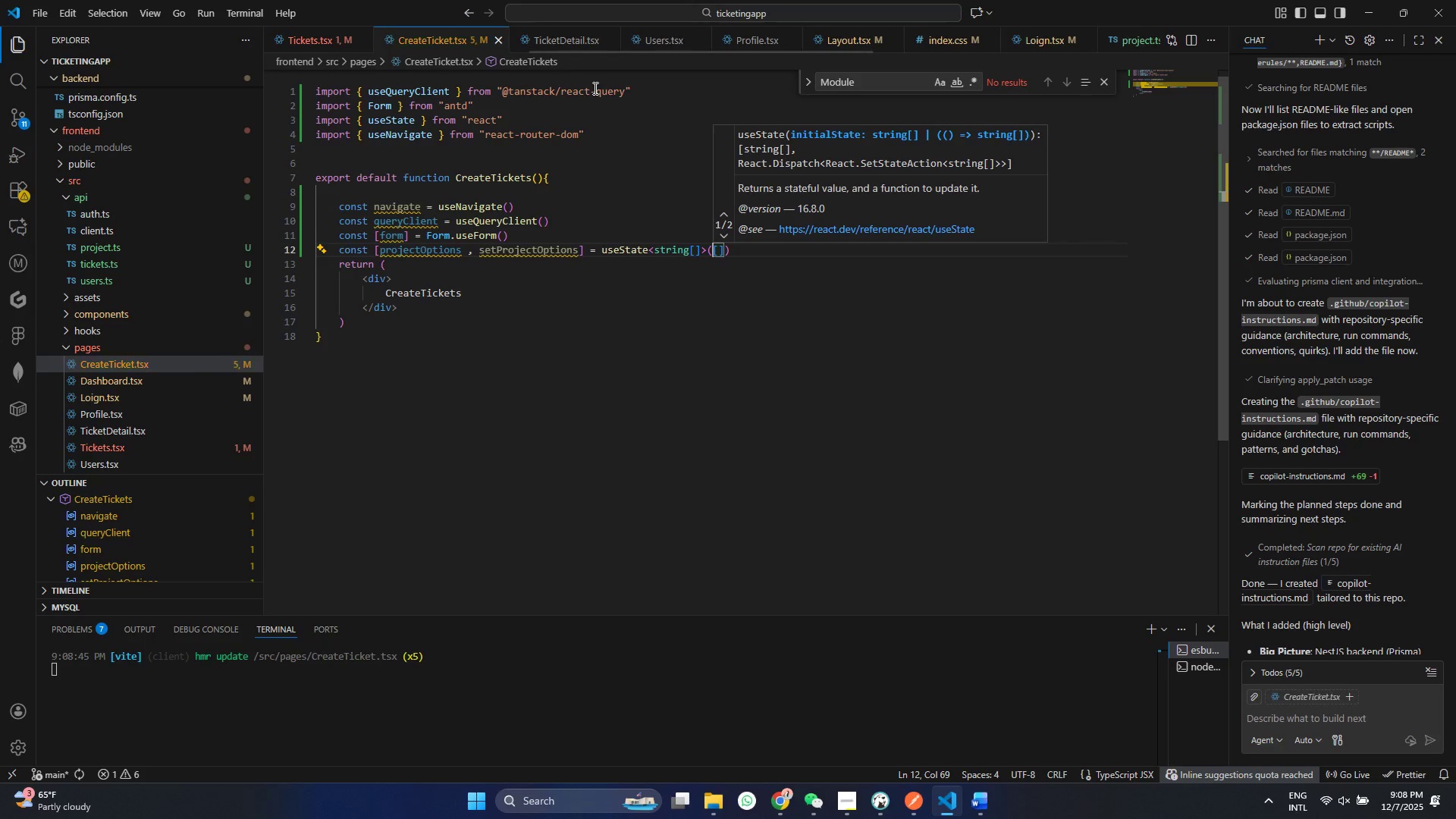 
key(Control+ControlLeft)
 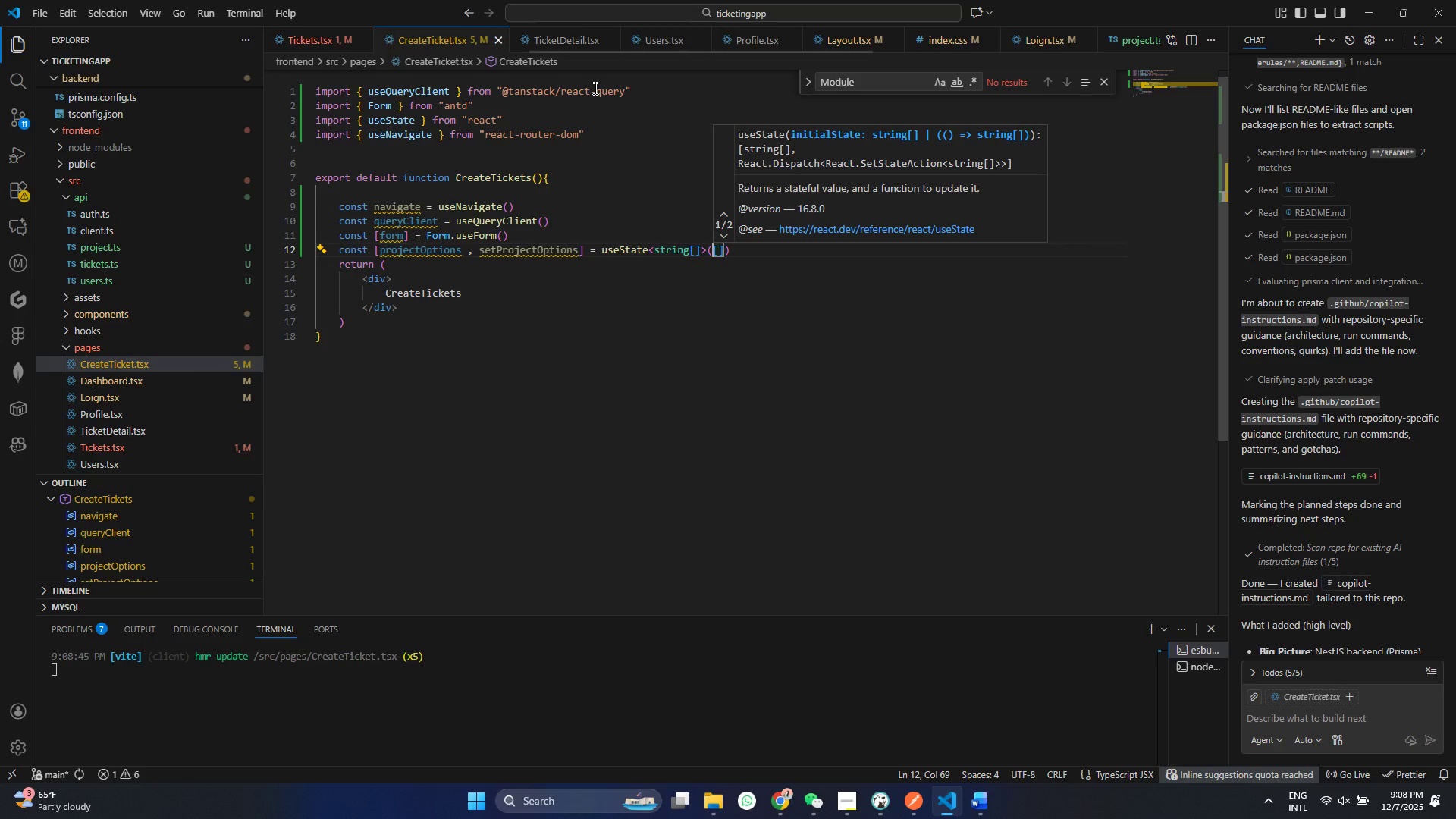 
key(Control+S)
 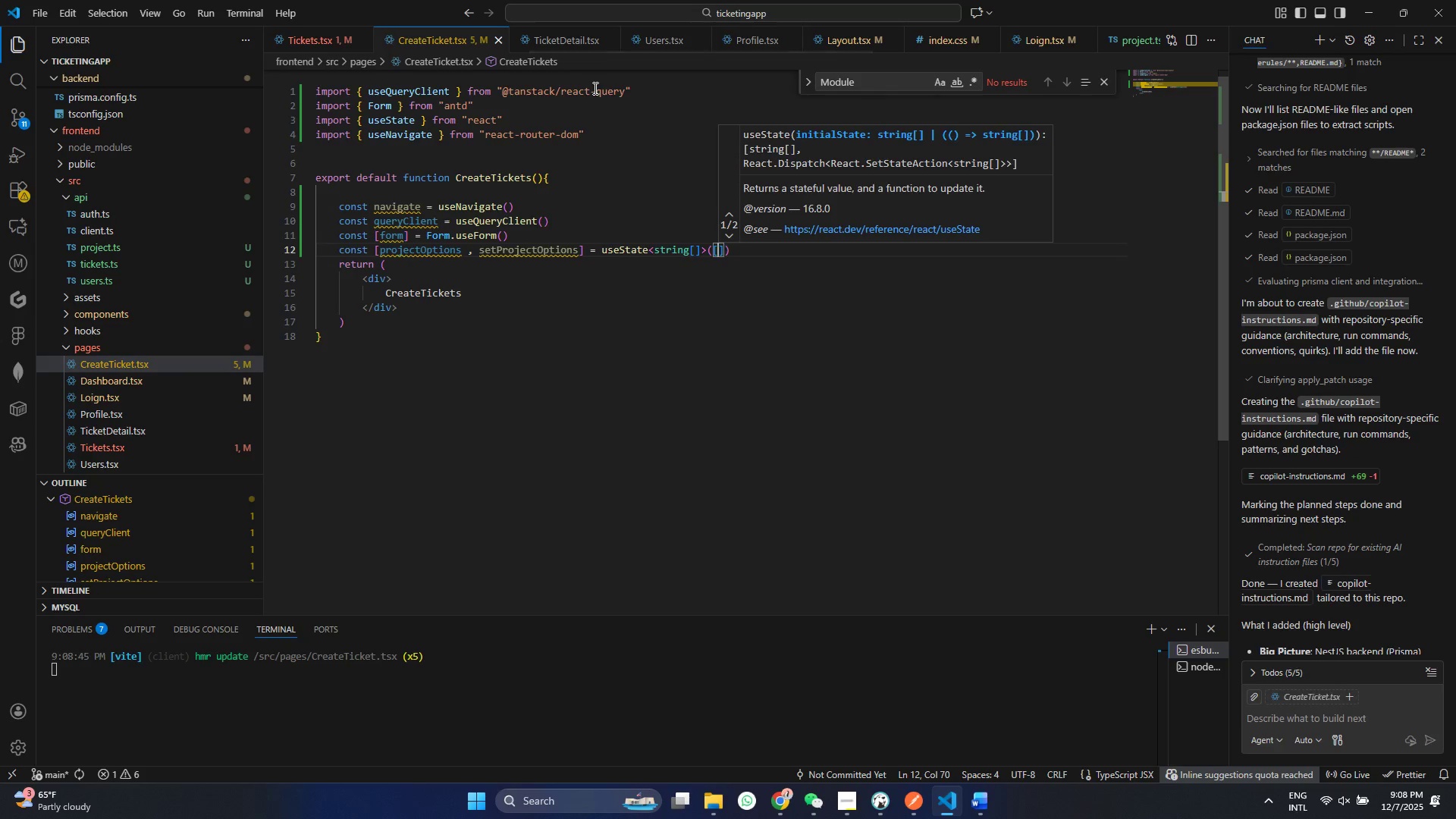 
key(ArrowRight)
 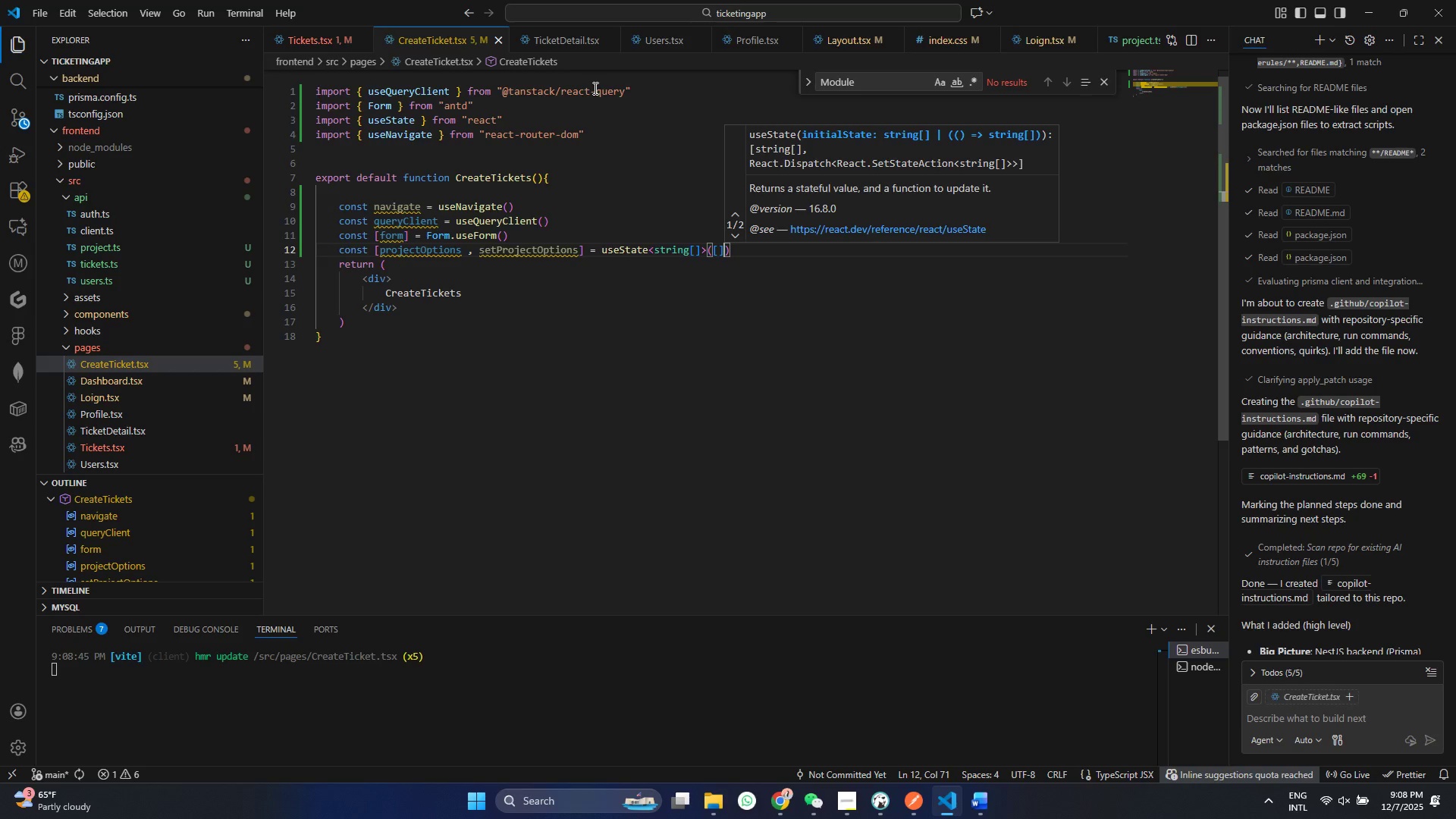 
key(ArrowRight)
 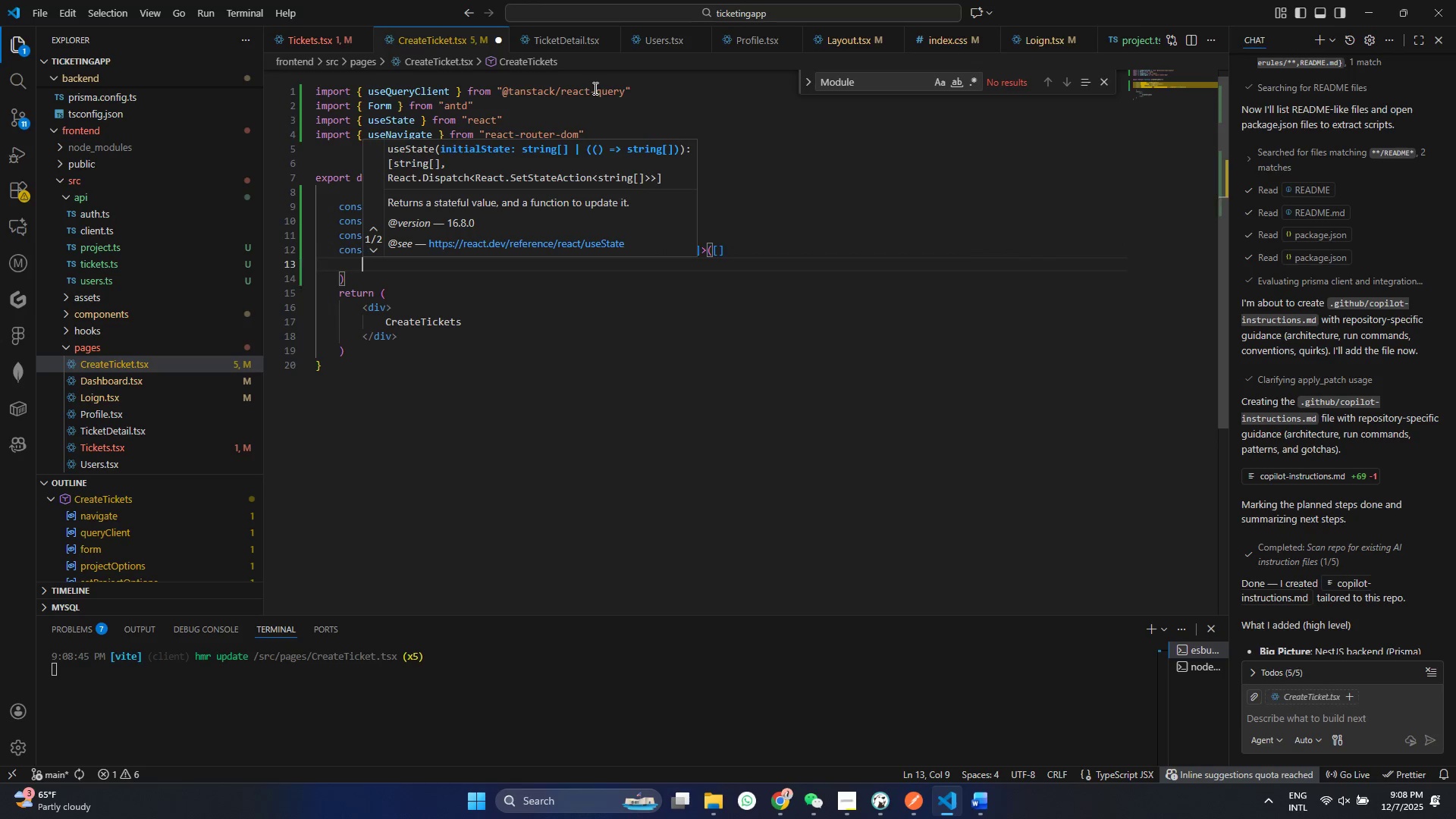 
key(Enter)
 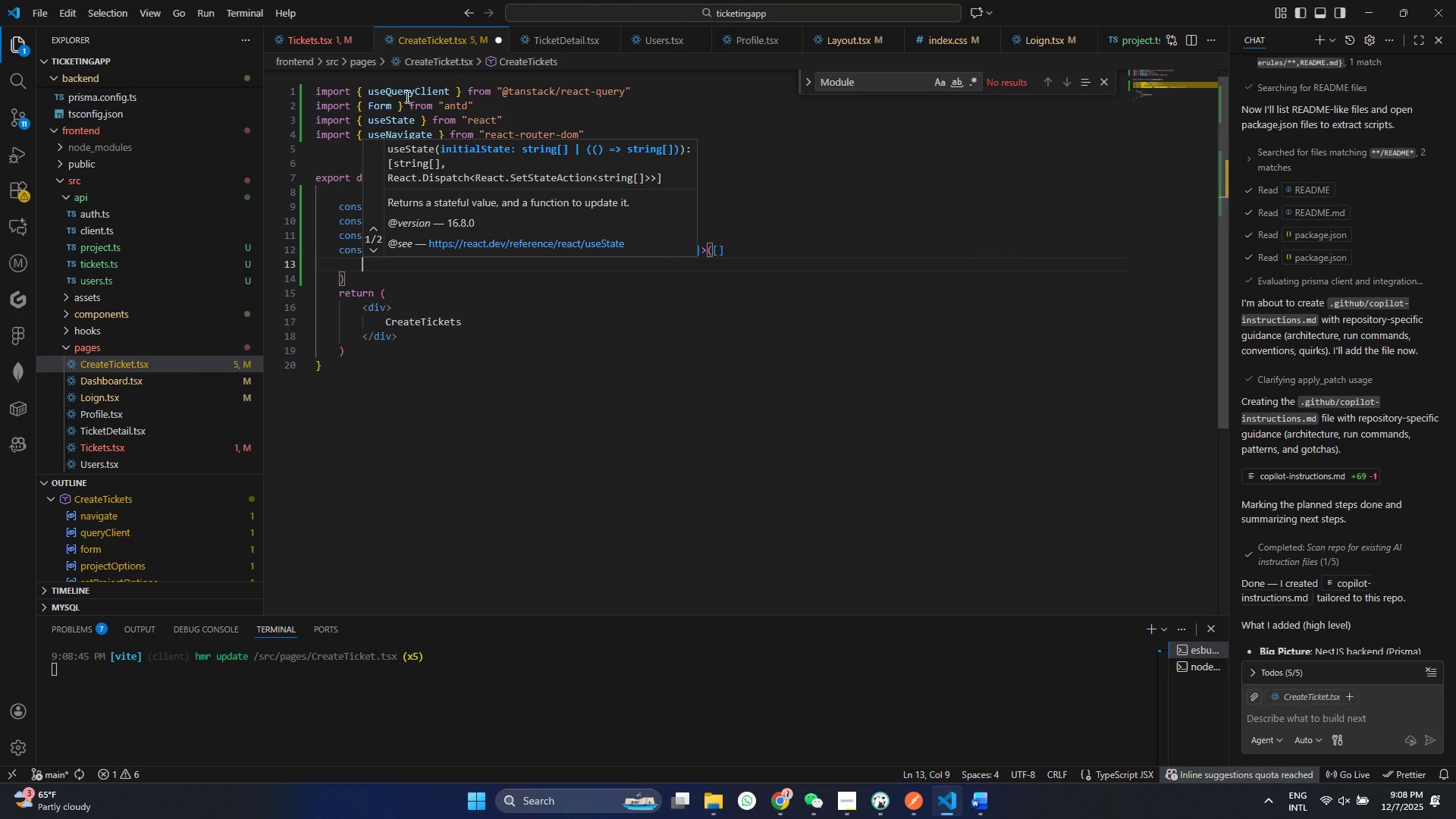 
left_click([450, 302])
 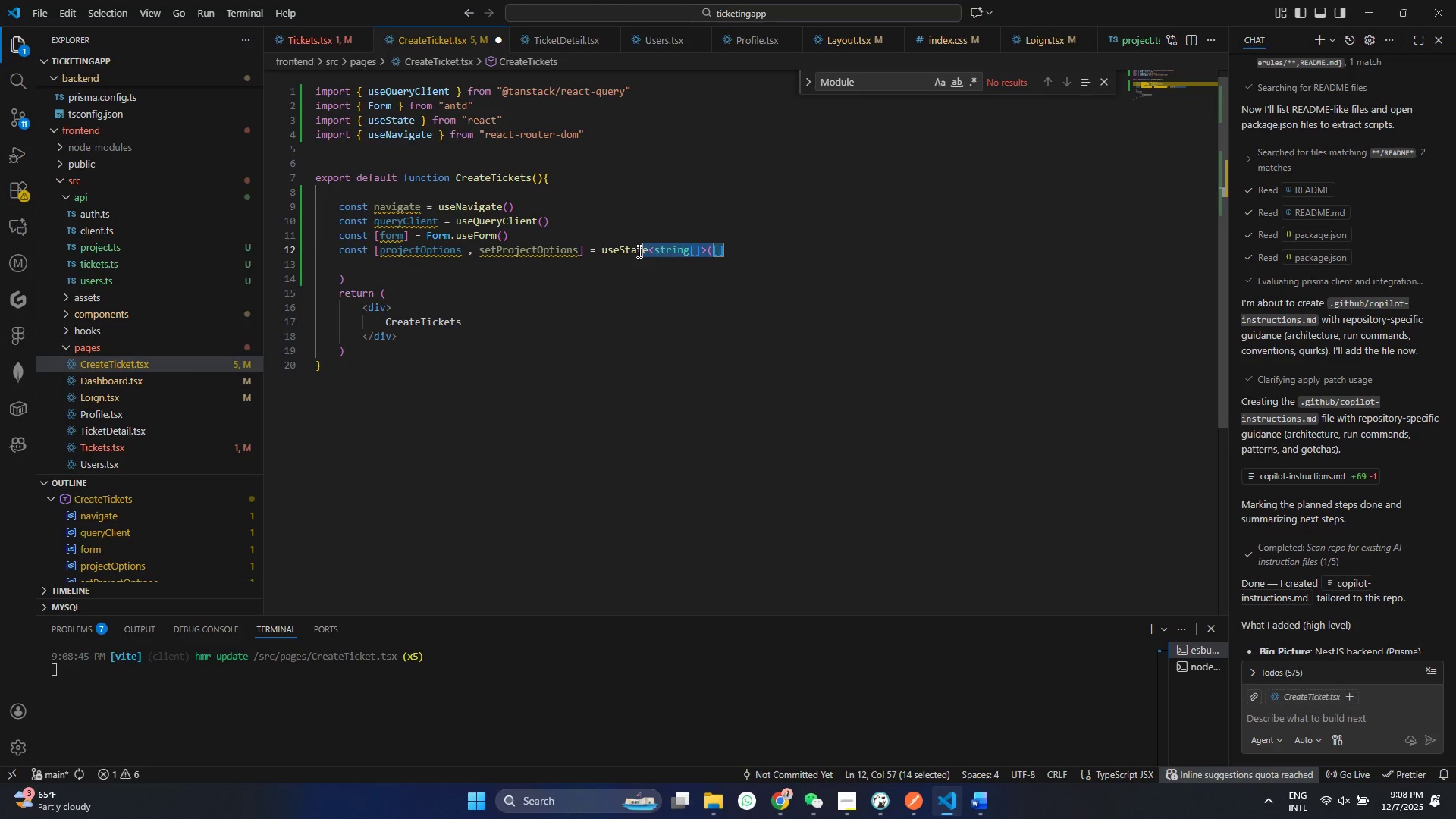 
left_click_drag(start_coordinate=[740, 251], to_coordinate=[648, 253])
 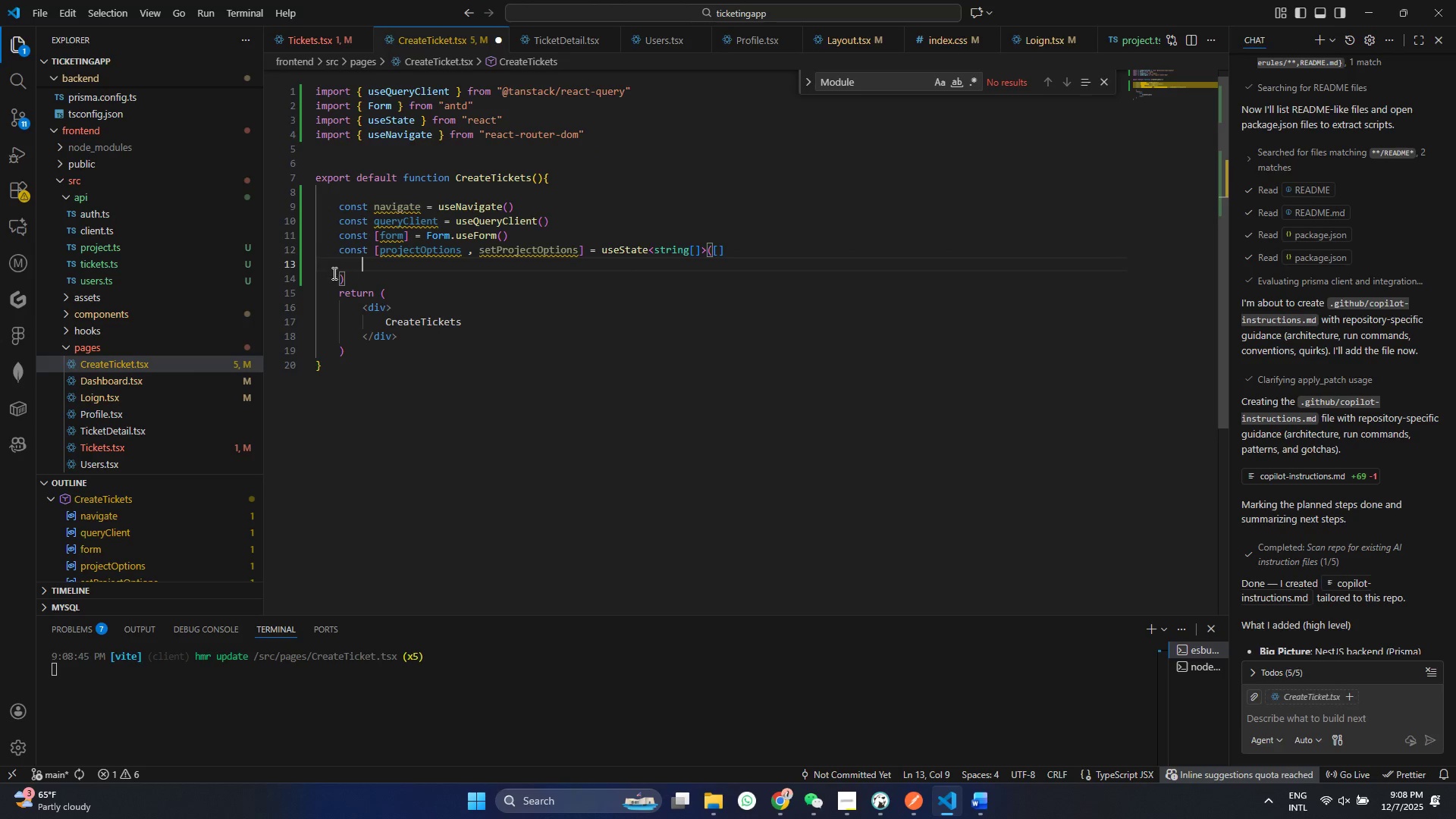 
left_click([759, 257])
 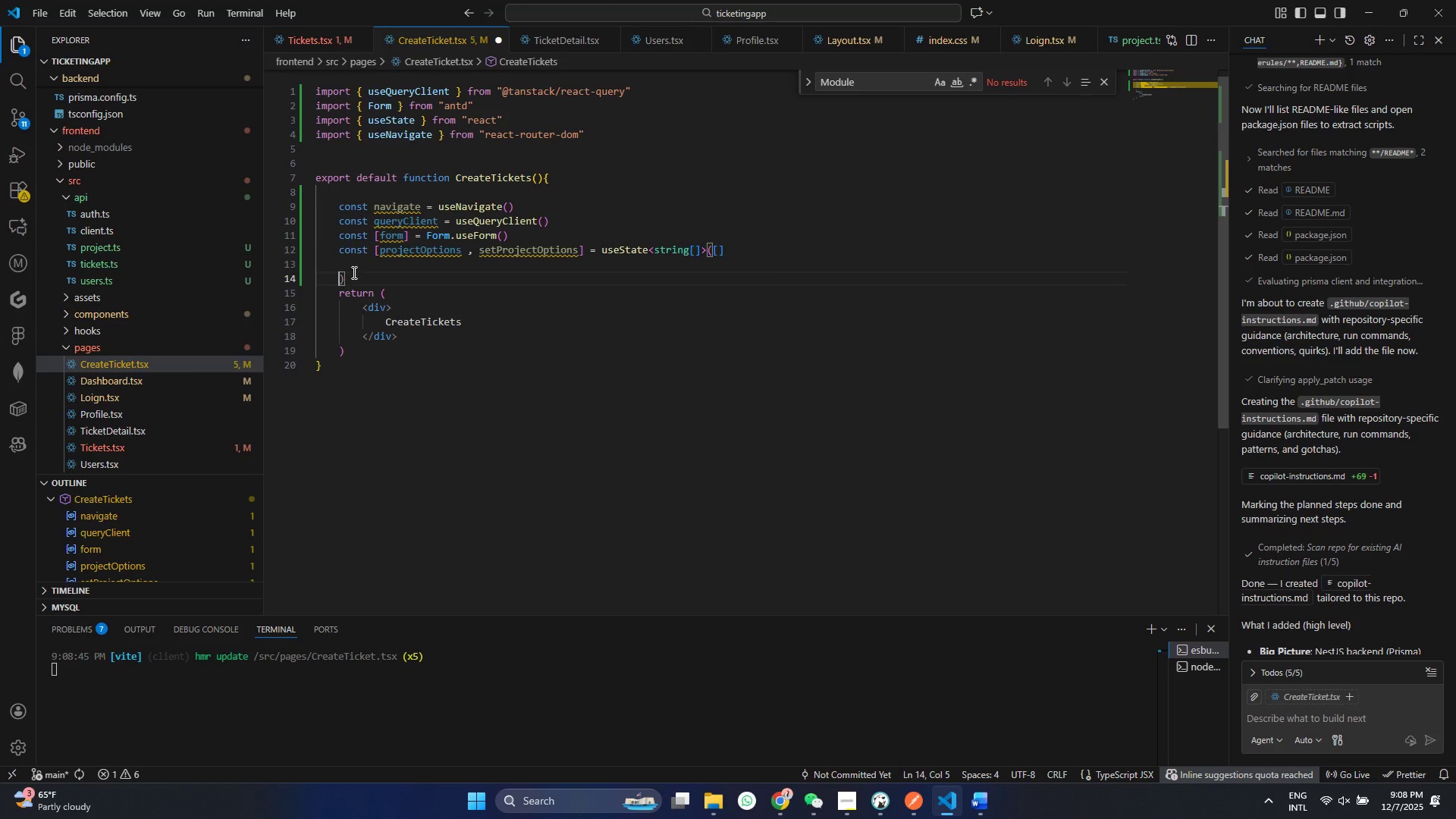 
left_click([336, 277])
 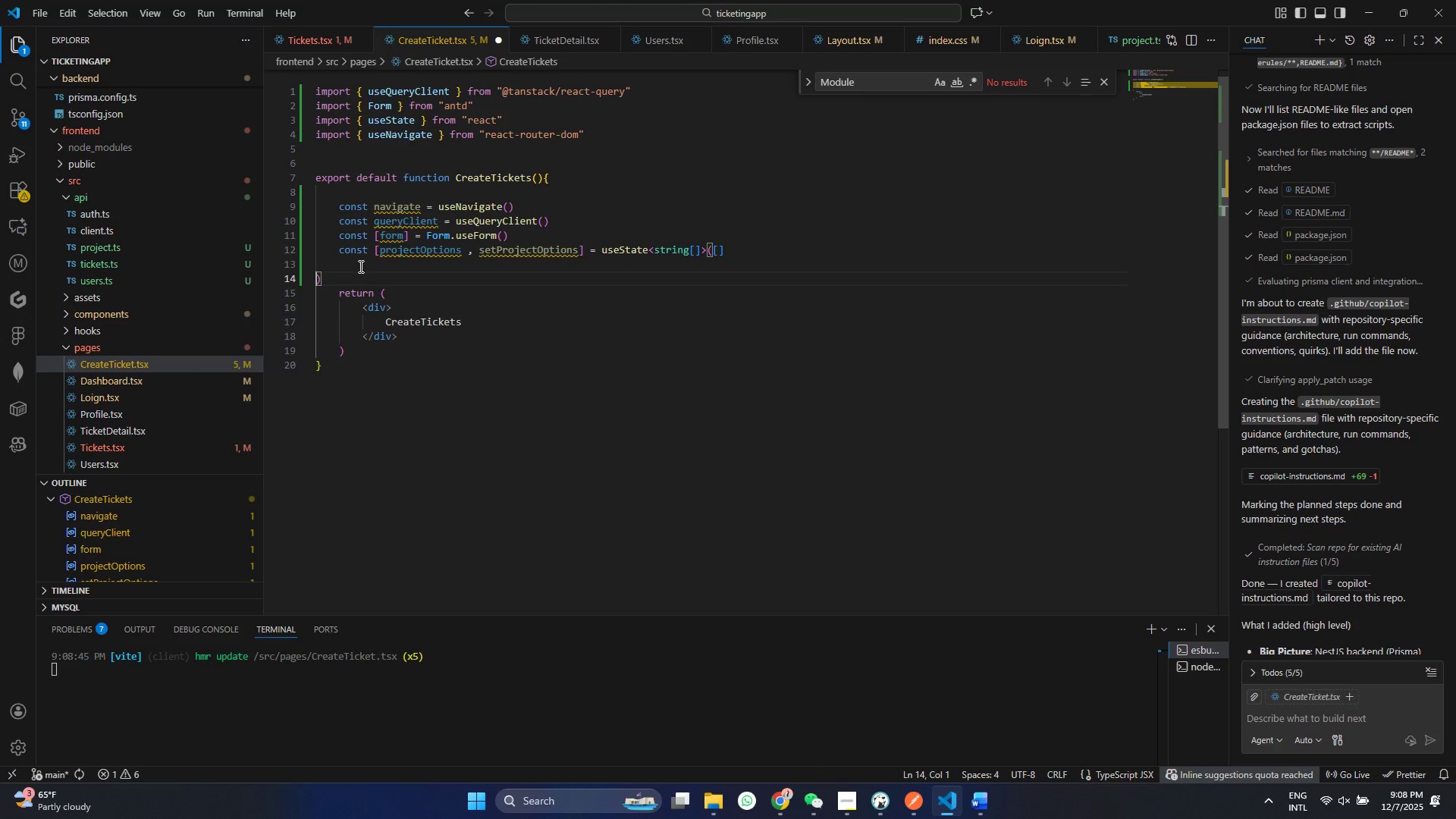 
key(Backspace)
 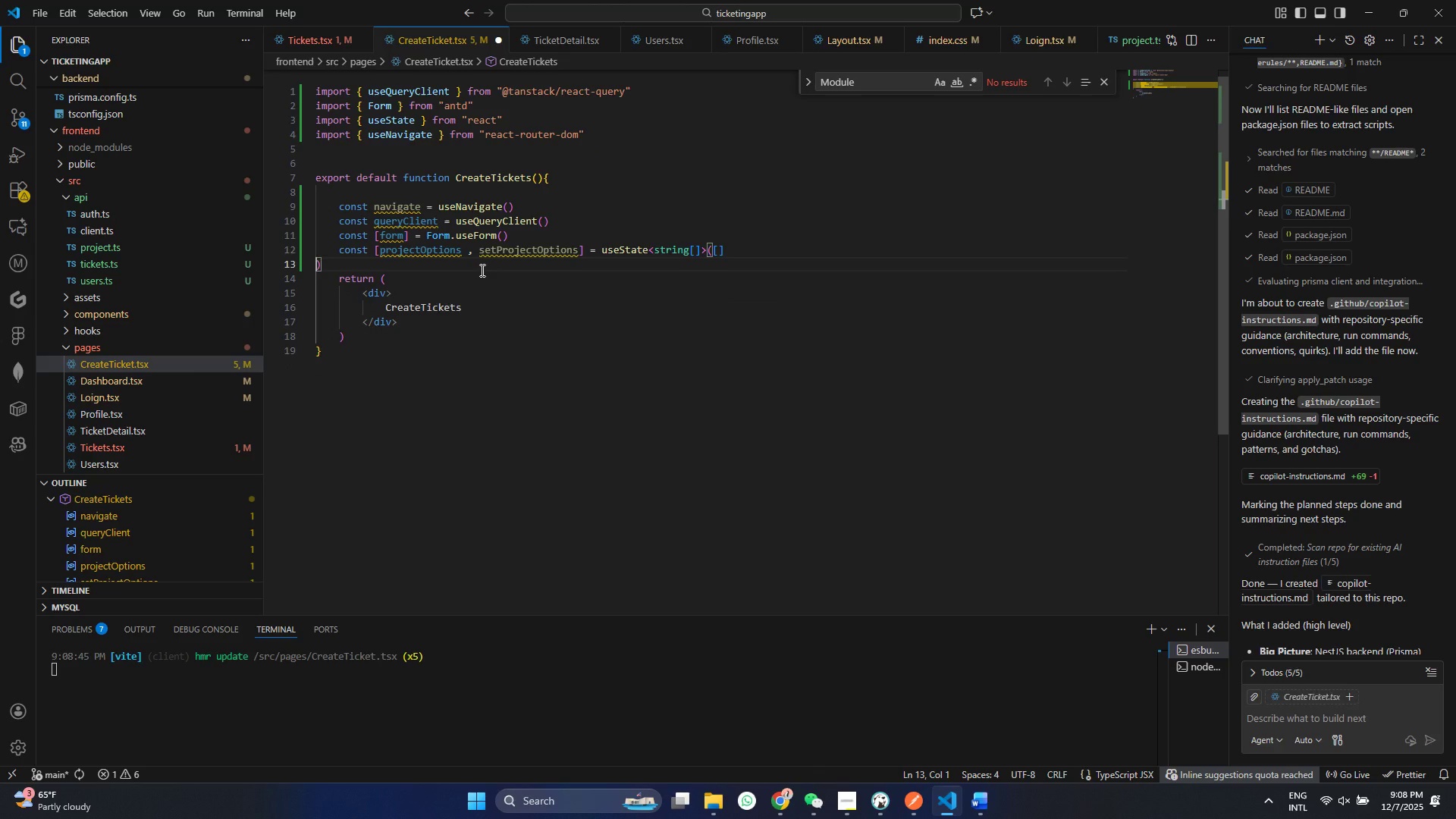 
key(Backspace)
 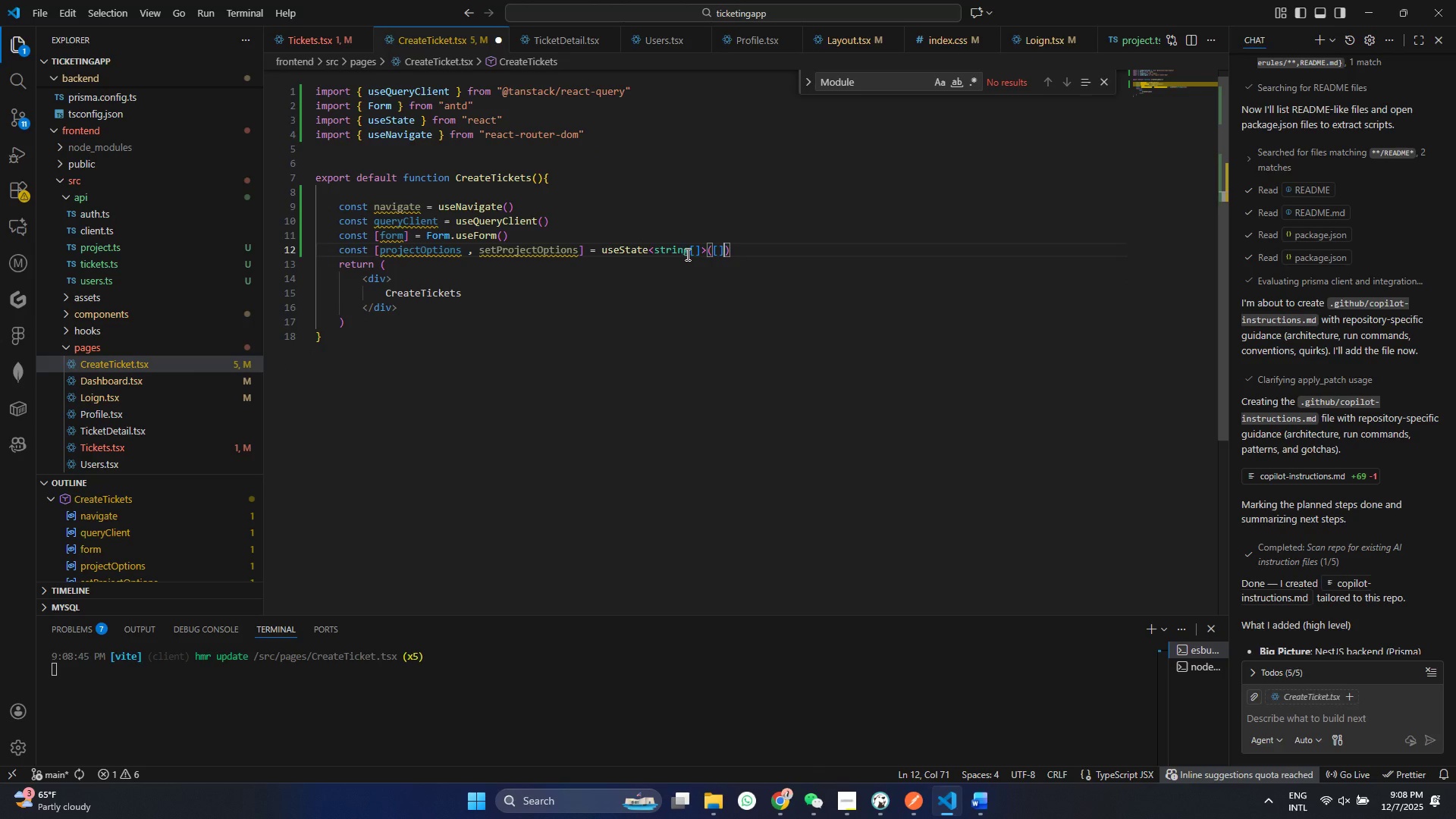 
key(Backspace)
 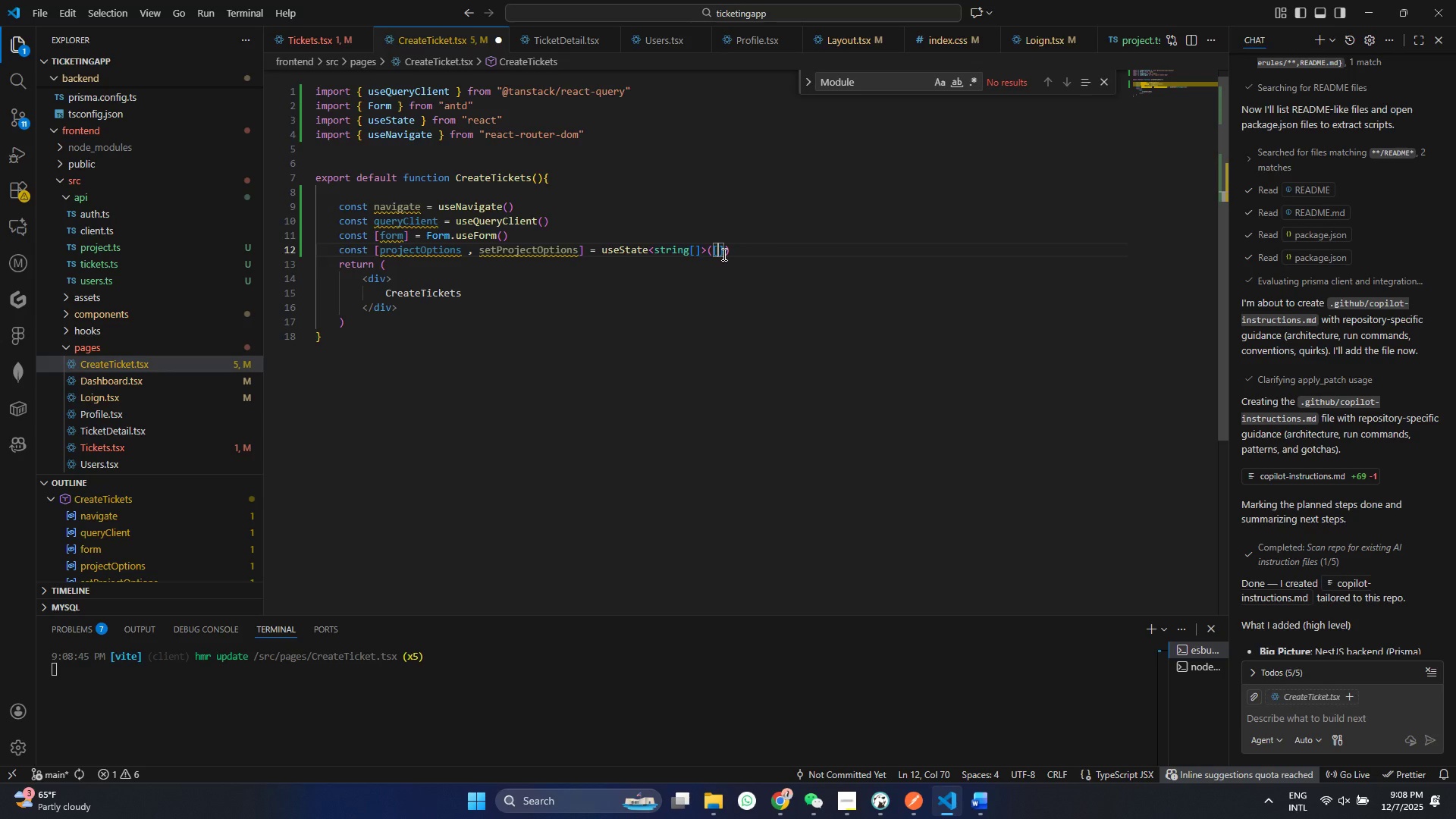 
double_click([720, 251])
 